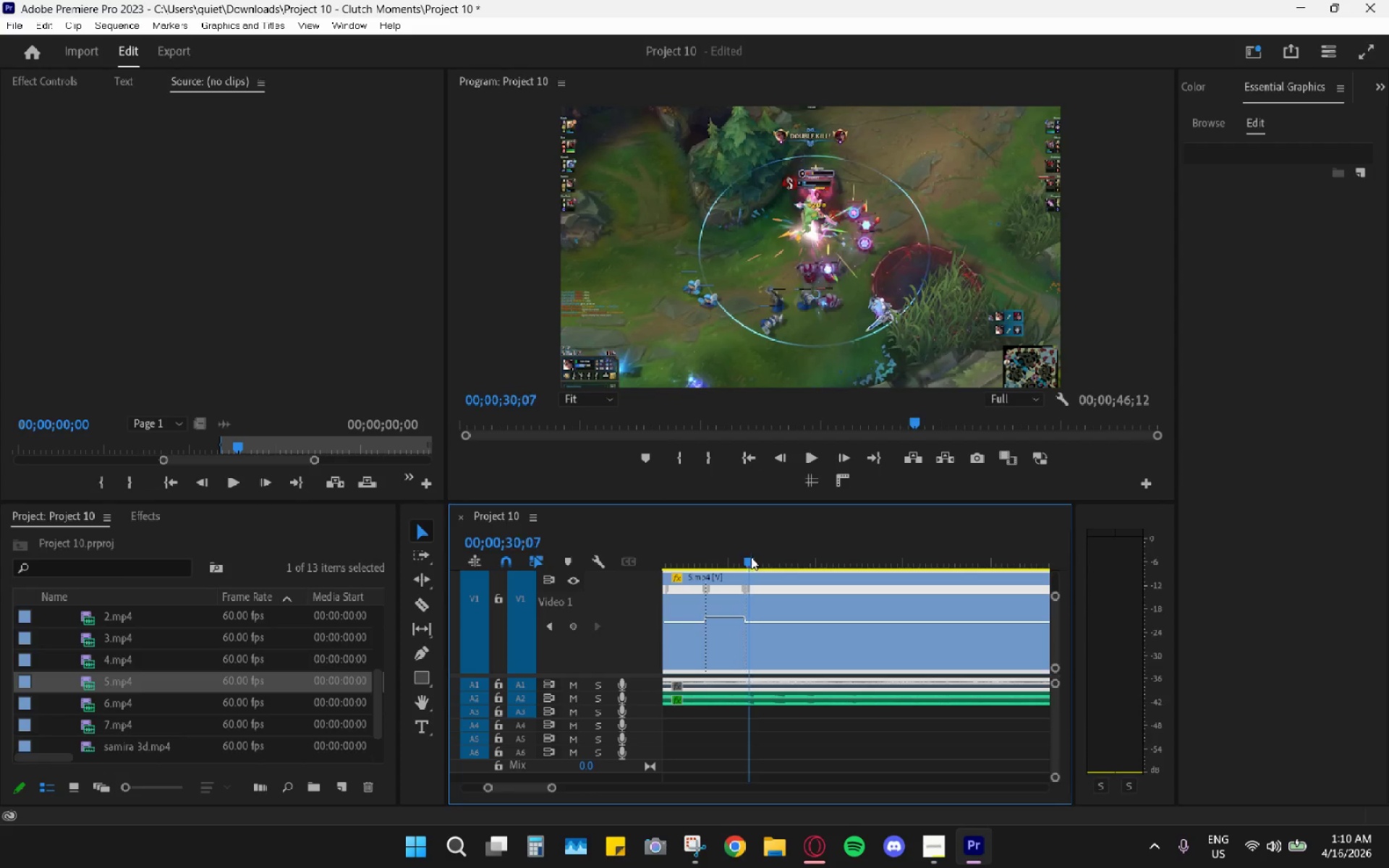 
key(Space)
 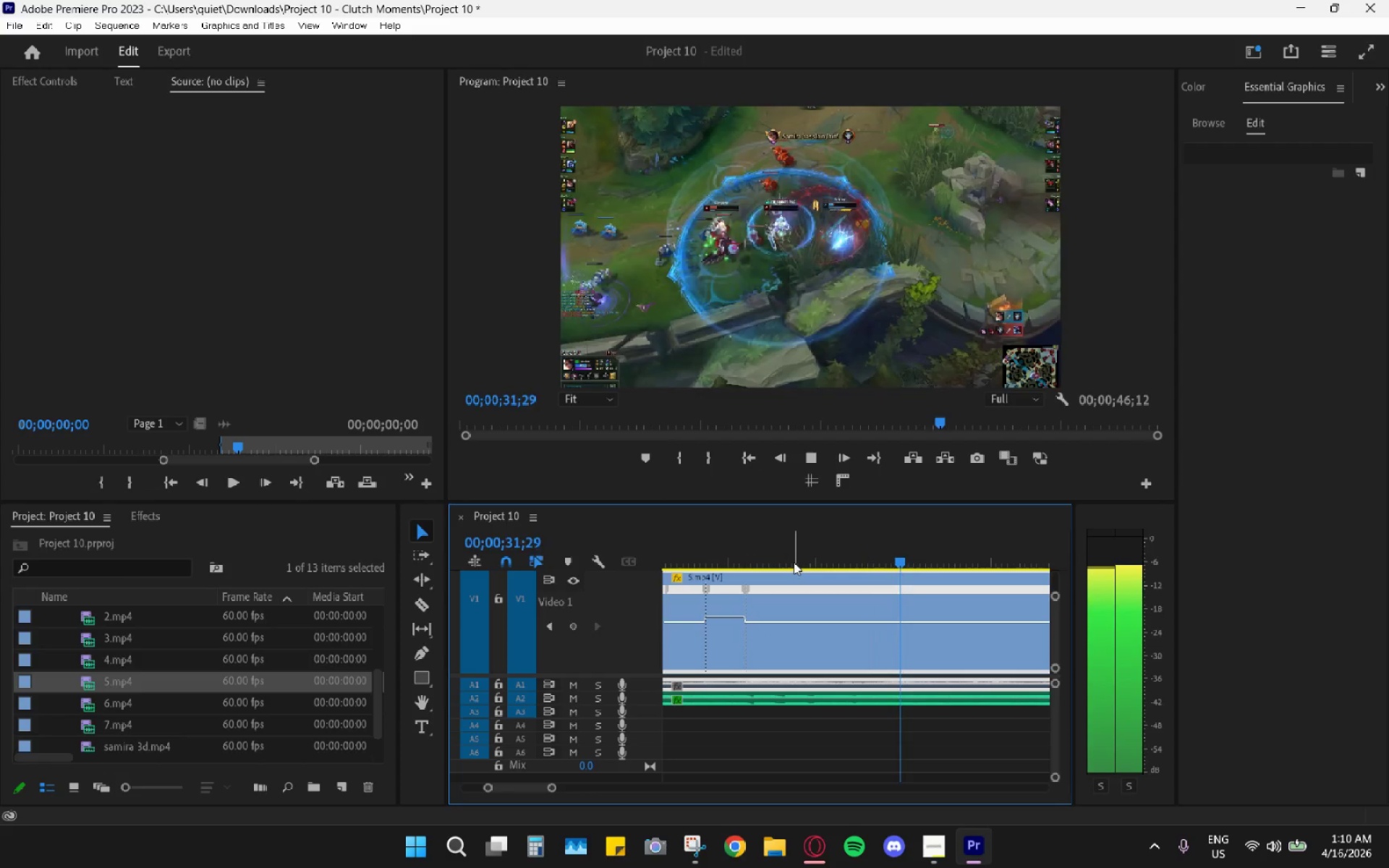 
key(Space)
 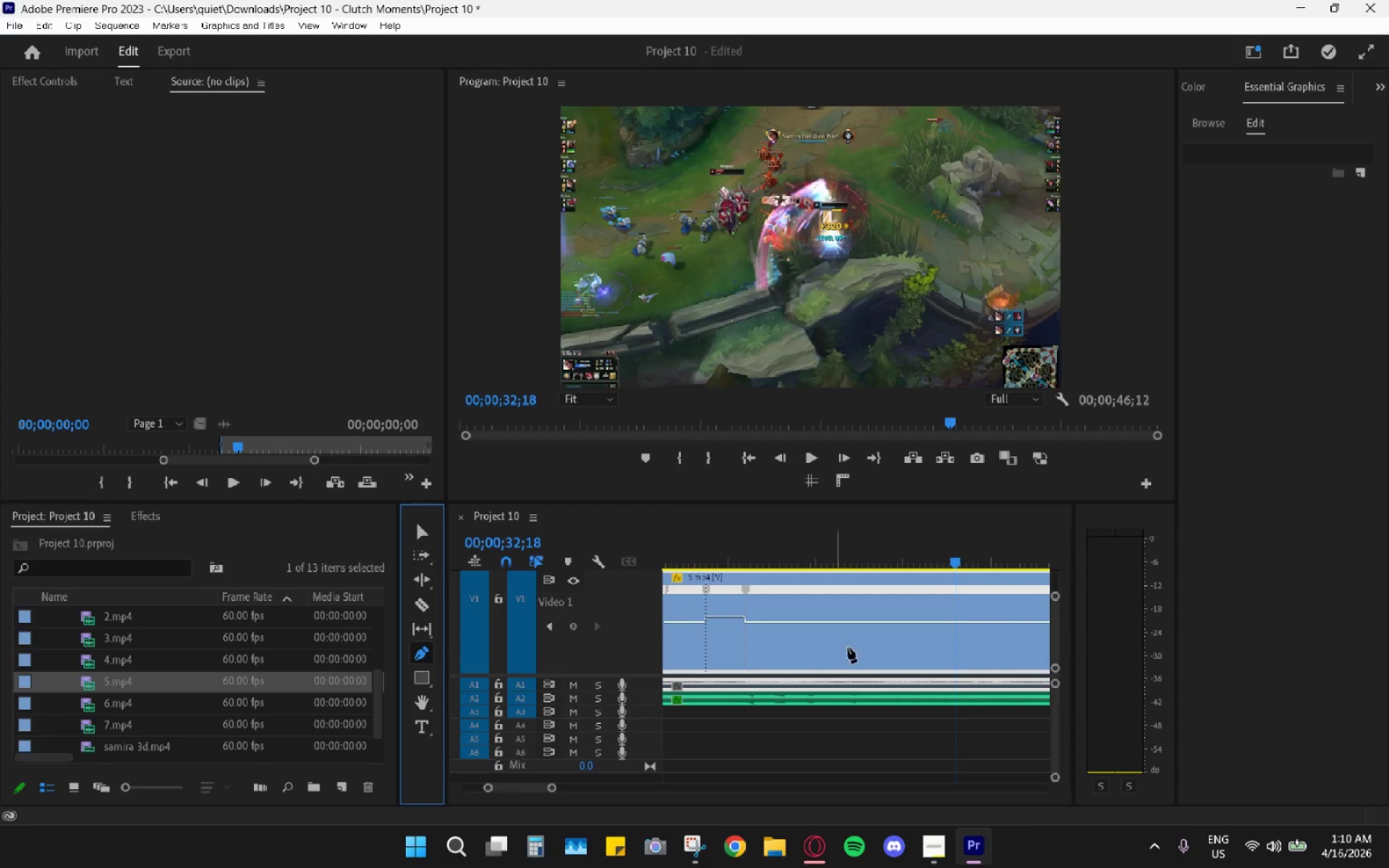 
left_click_drag(start_coordinate=[951, 616], to_coordinate=[955, 619])
 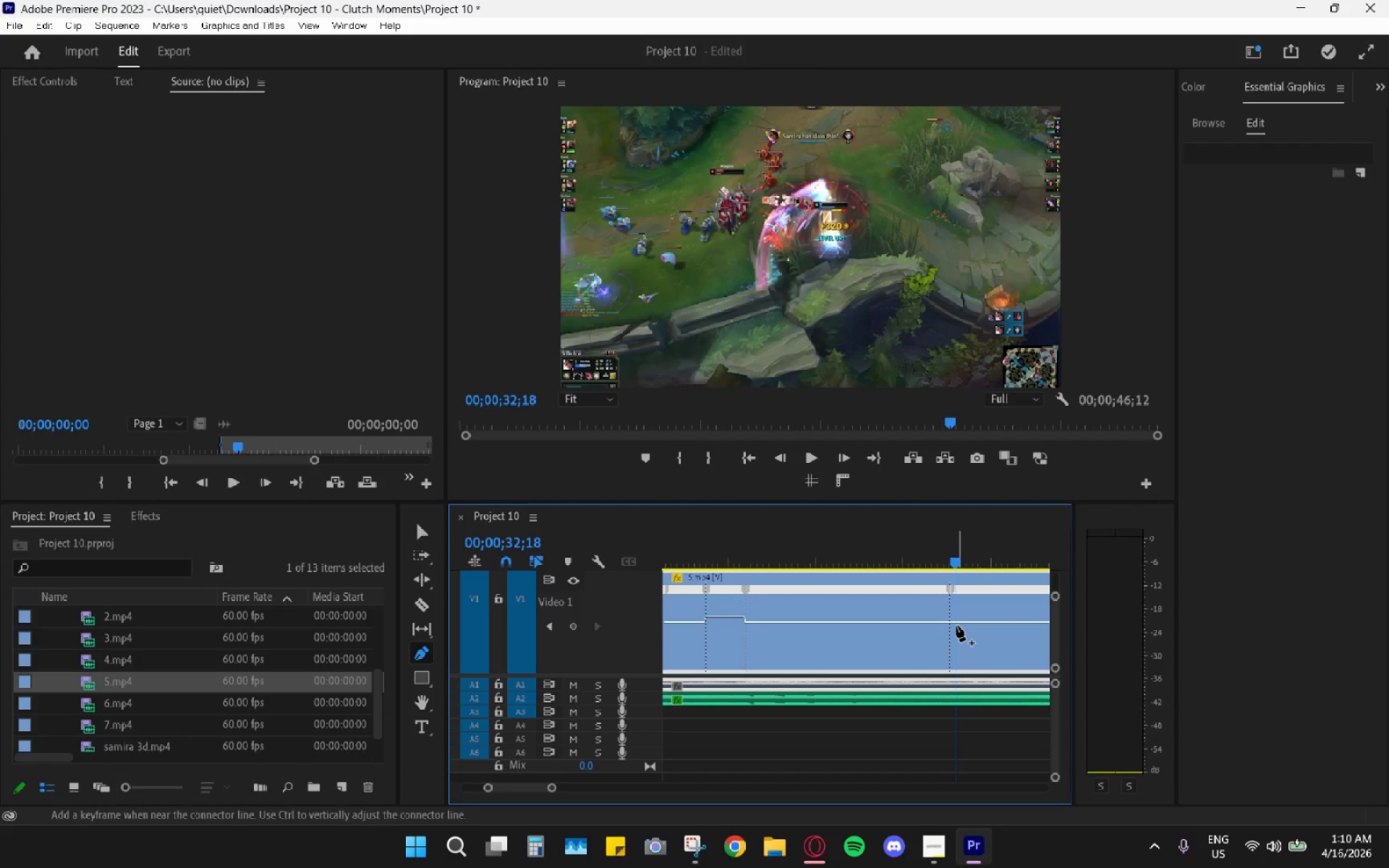 
key(Control+ControlLeft)
 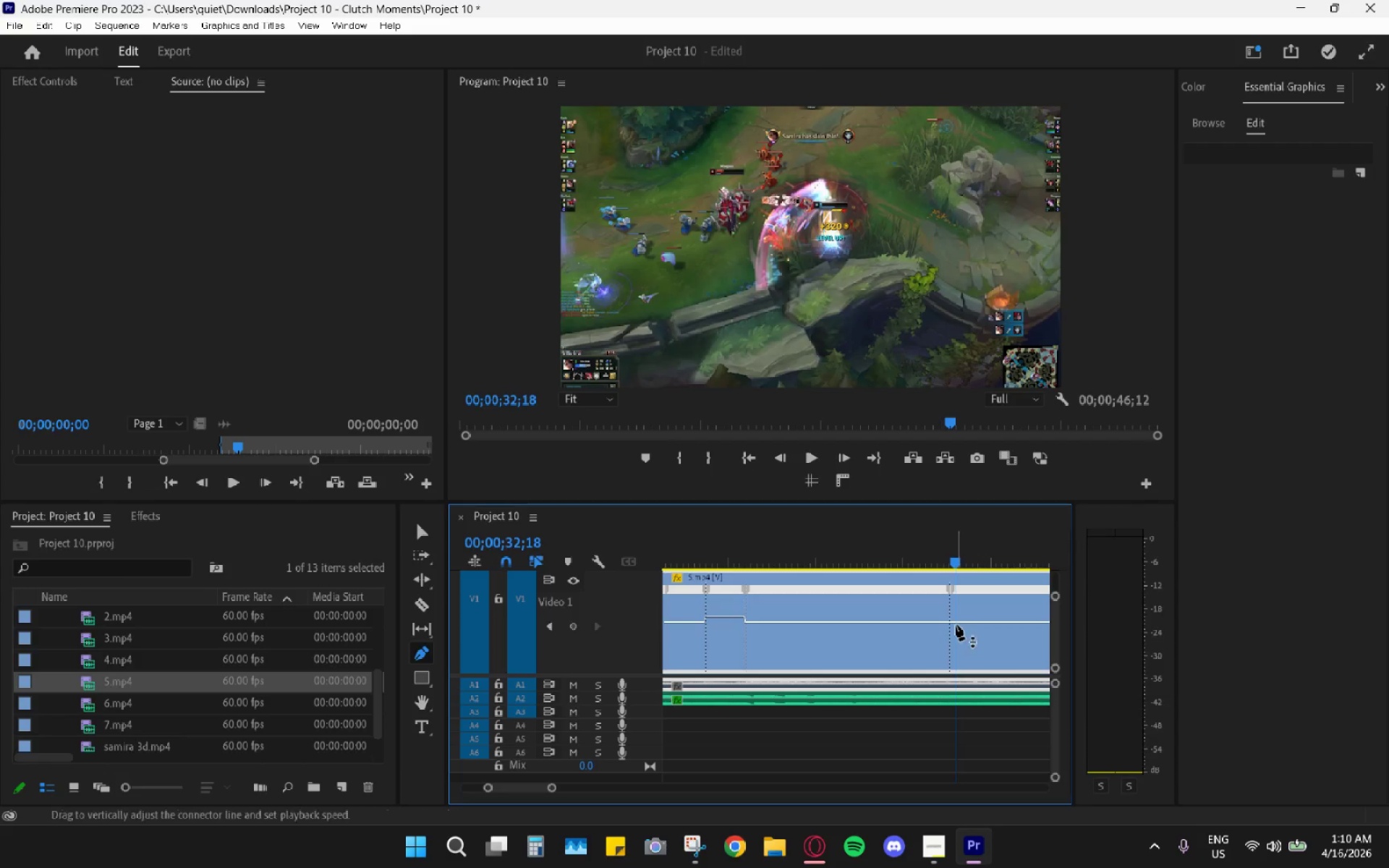 
key(Control+Z)
 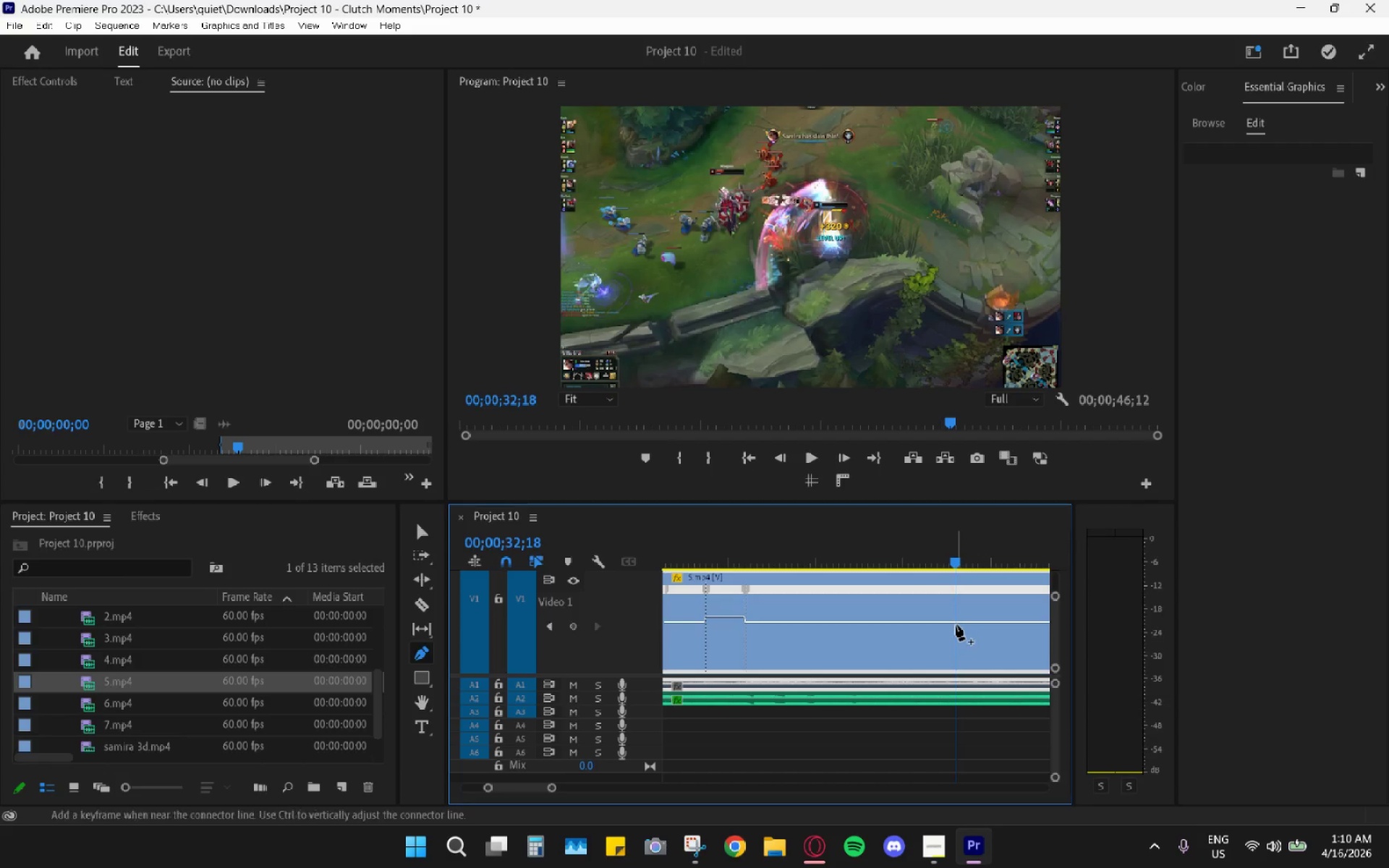 
left_click([956, 625])
 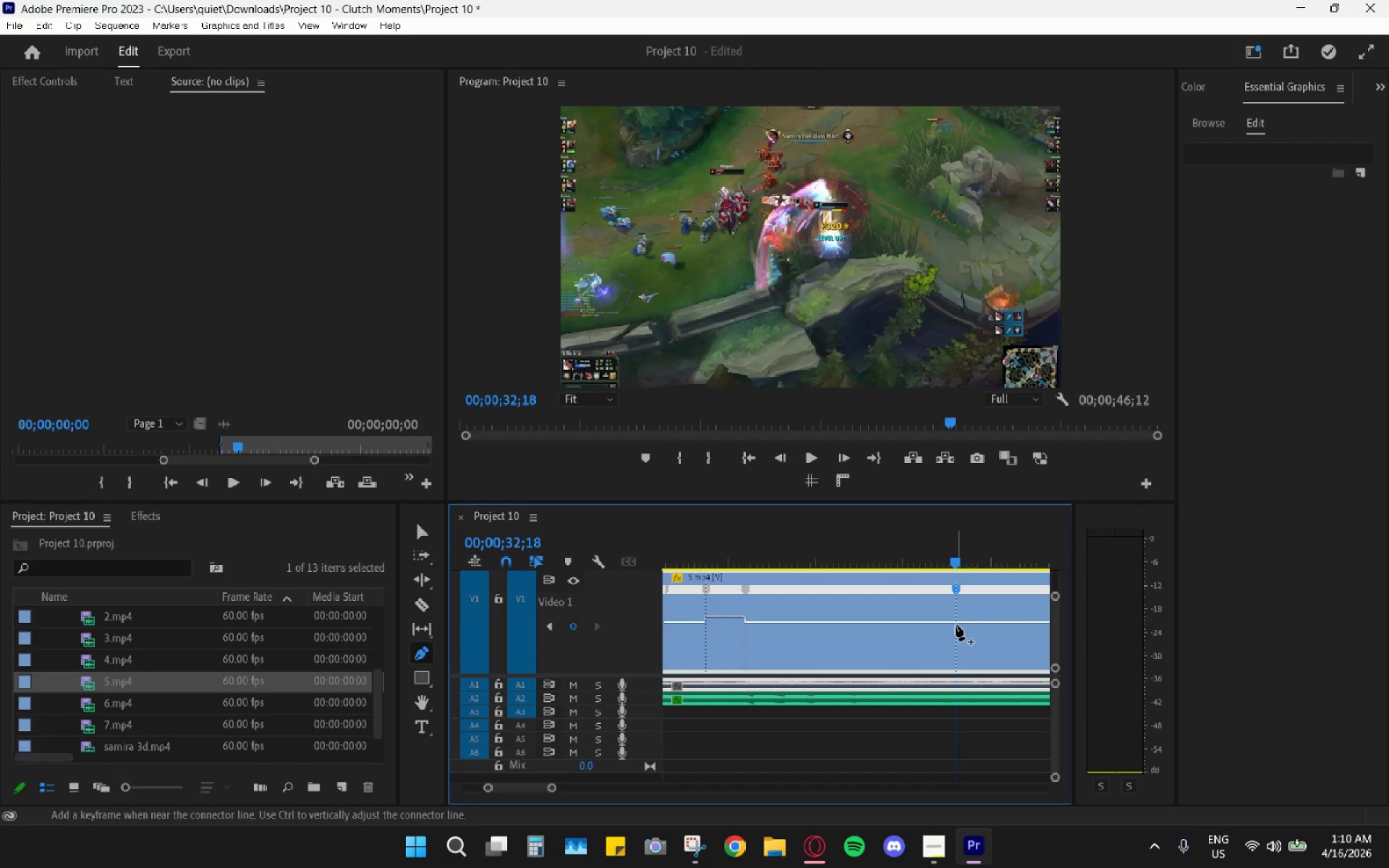 
scroll: coordinate [954, 625], scroll_direction: down, amount: 3.0
 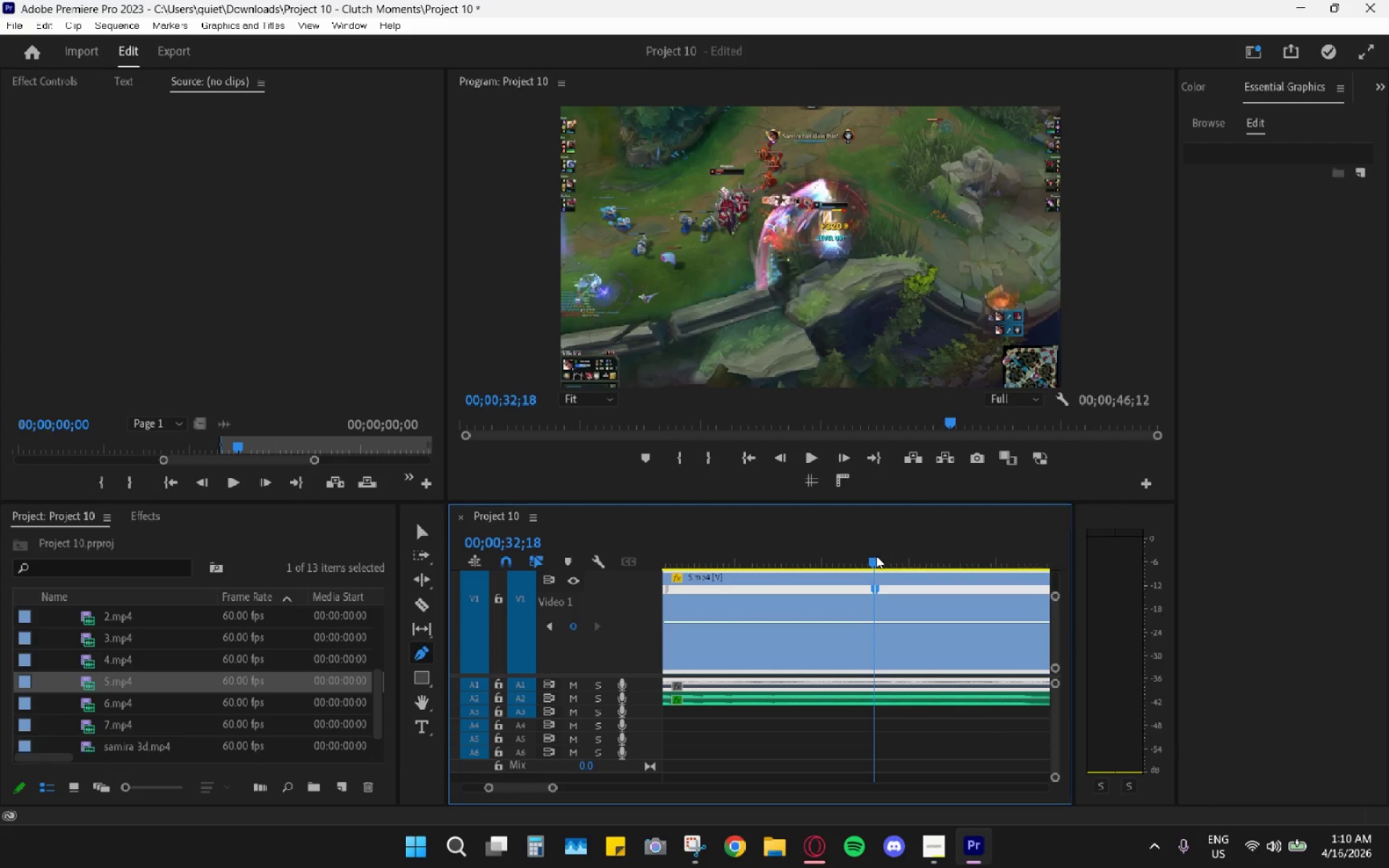 
left_click_drag(start_coordinate=[878, 557], to_coordinate=[981, 594])
 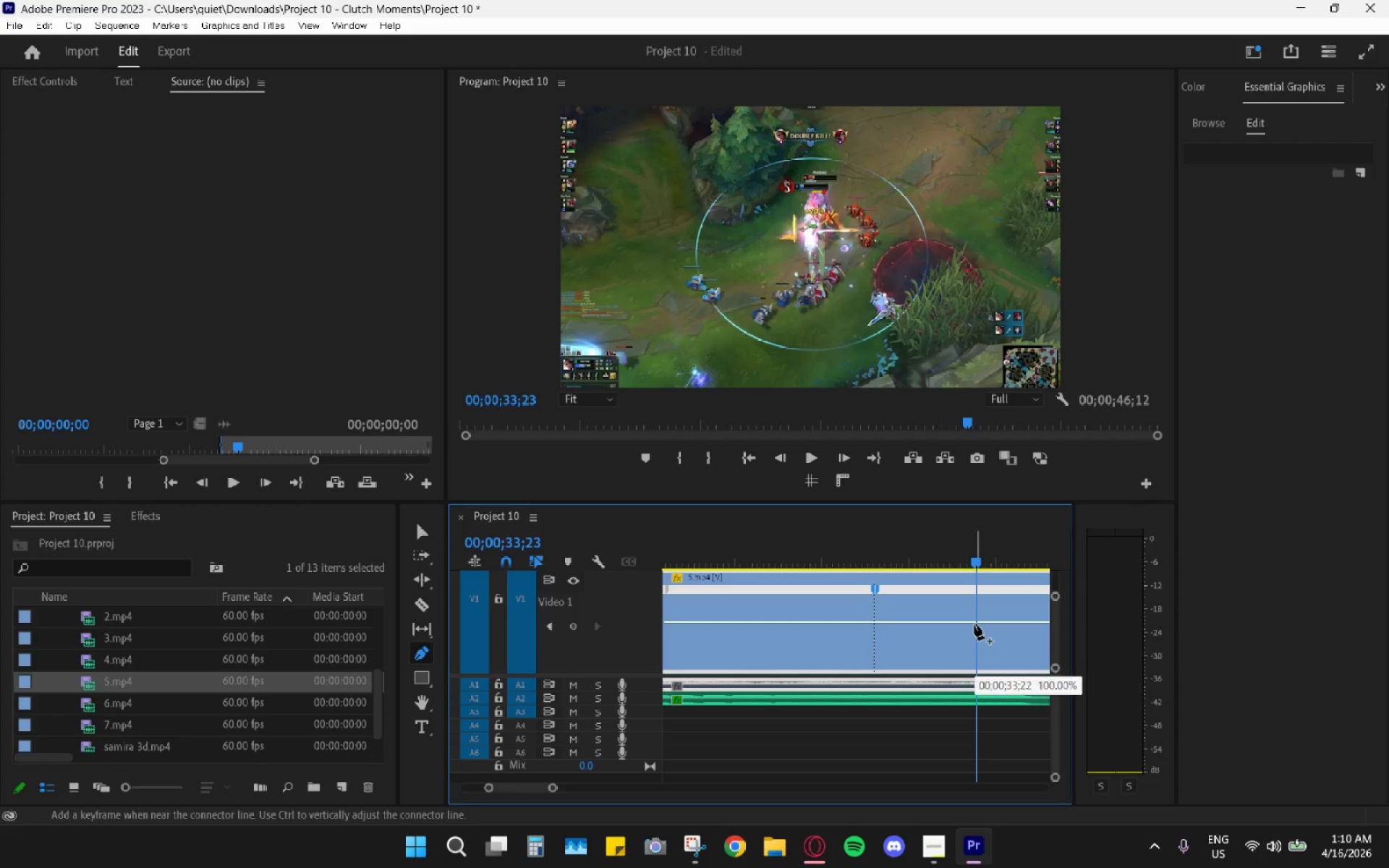 
key(V)
 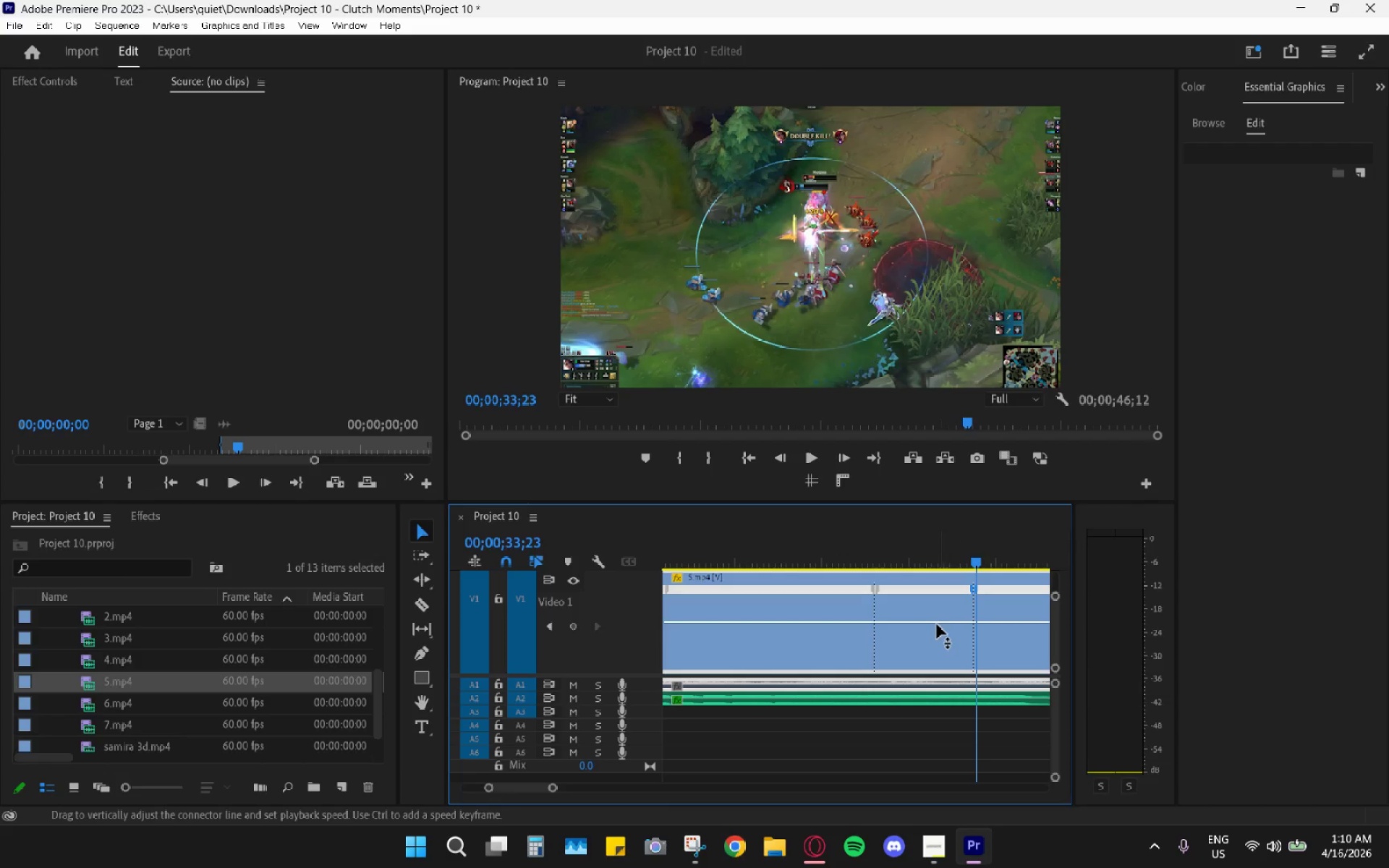 
left_click_drag(start_coordinate=[935, 624], to_coordinate=[924, 582])
 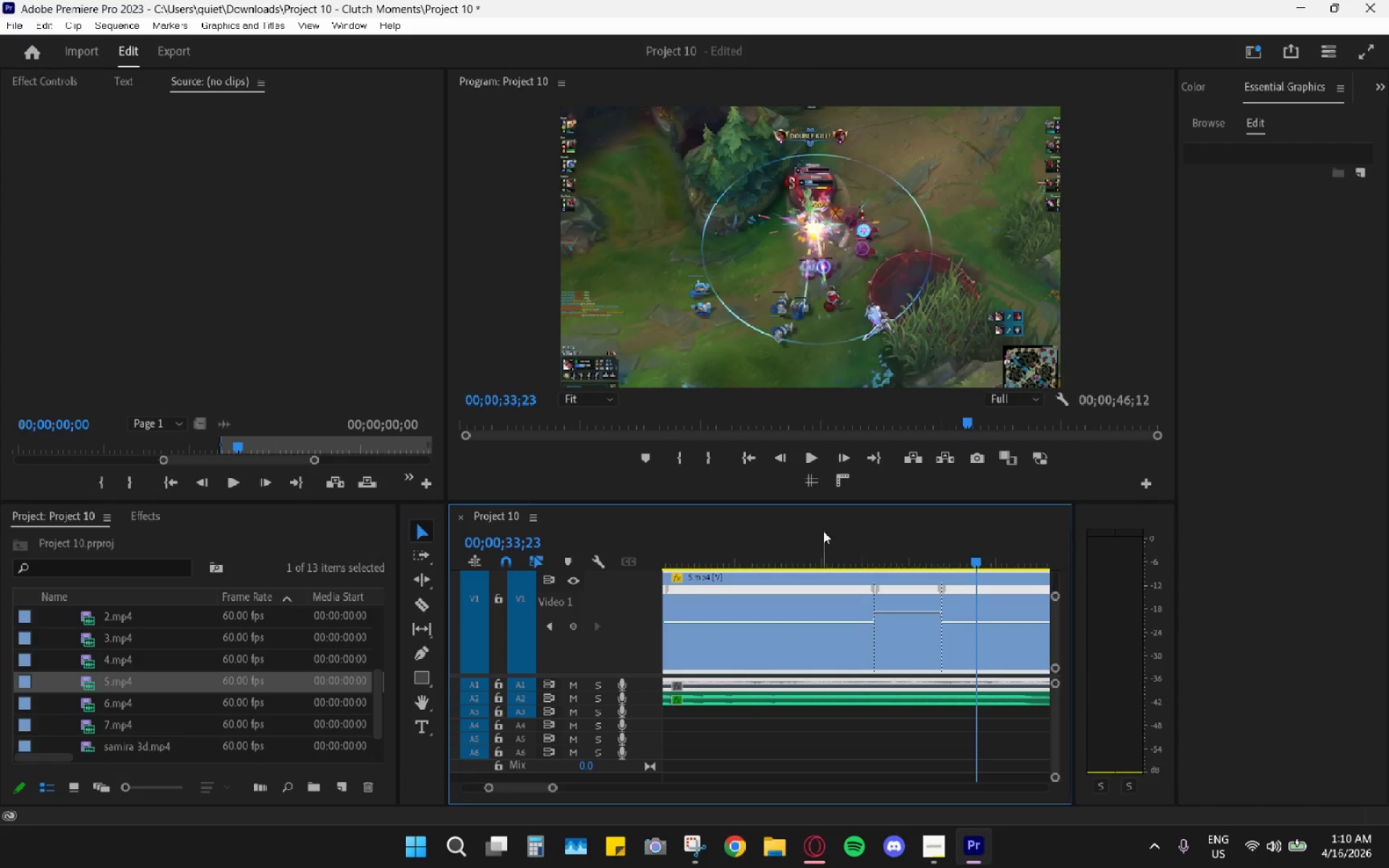 
left_click_drag(start_coordinate=[820, 533], to_coordinate=[817, 537])
 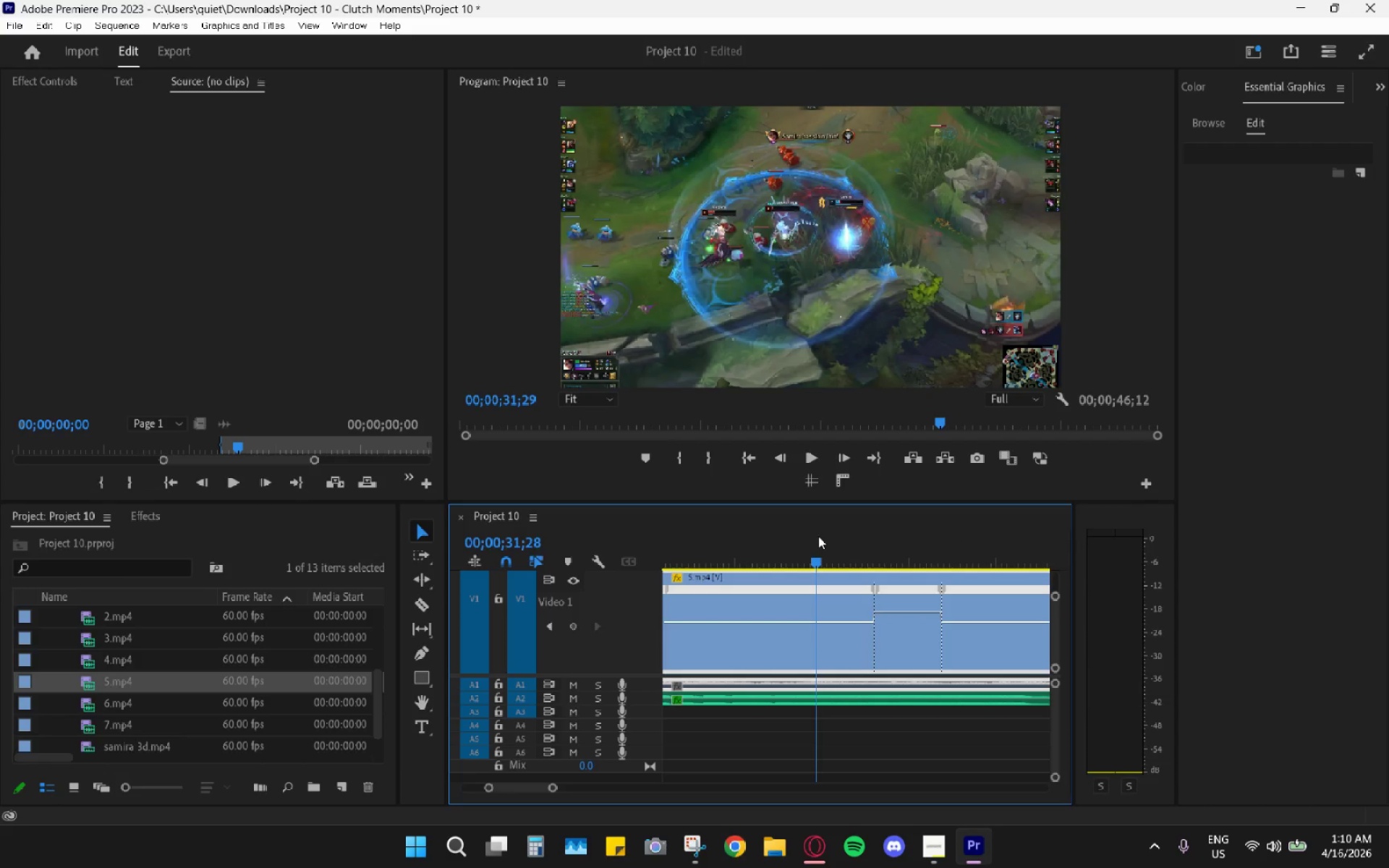 
key(Space)
 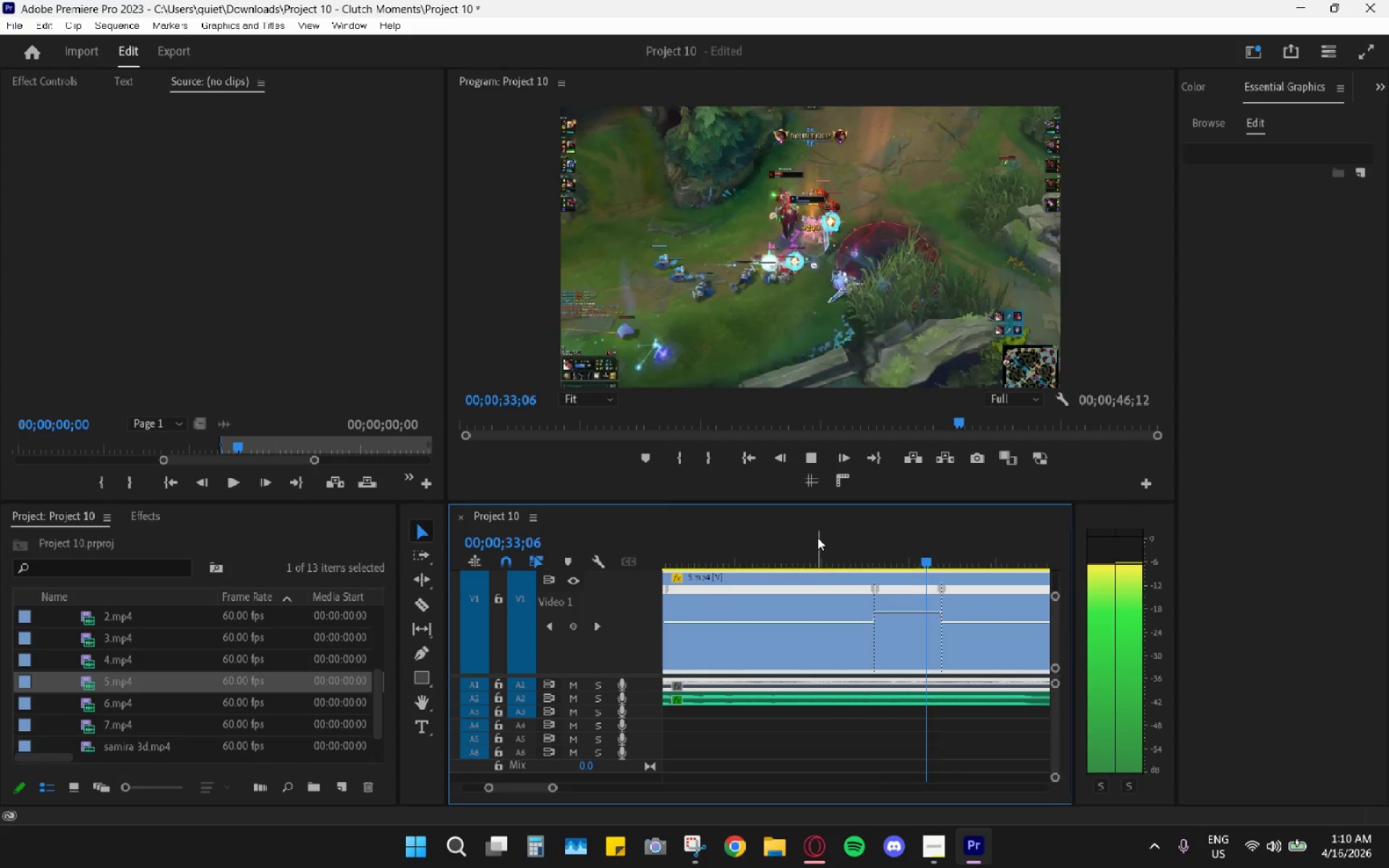 
key(Space)
 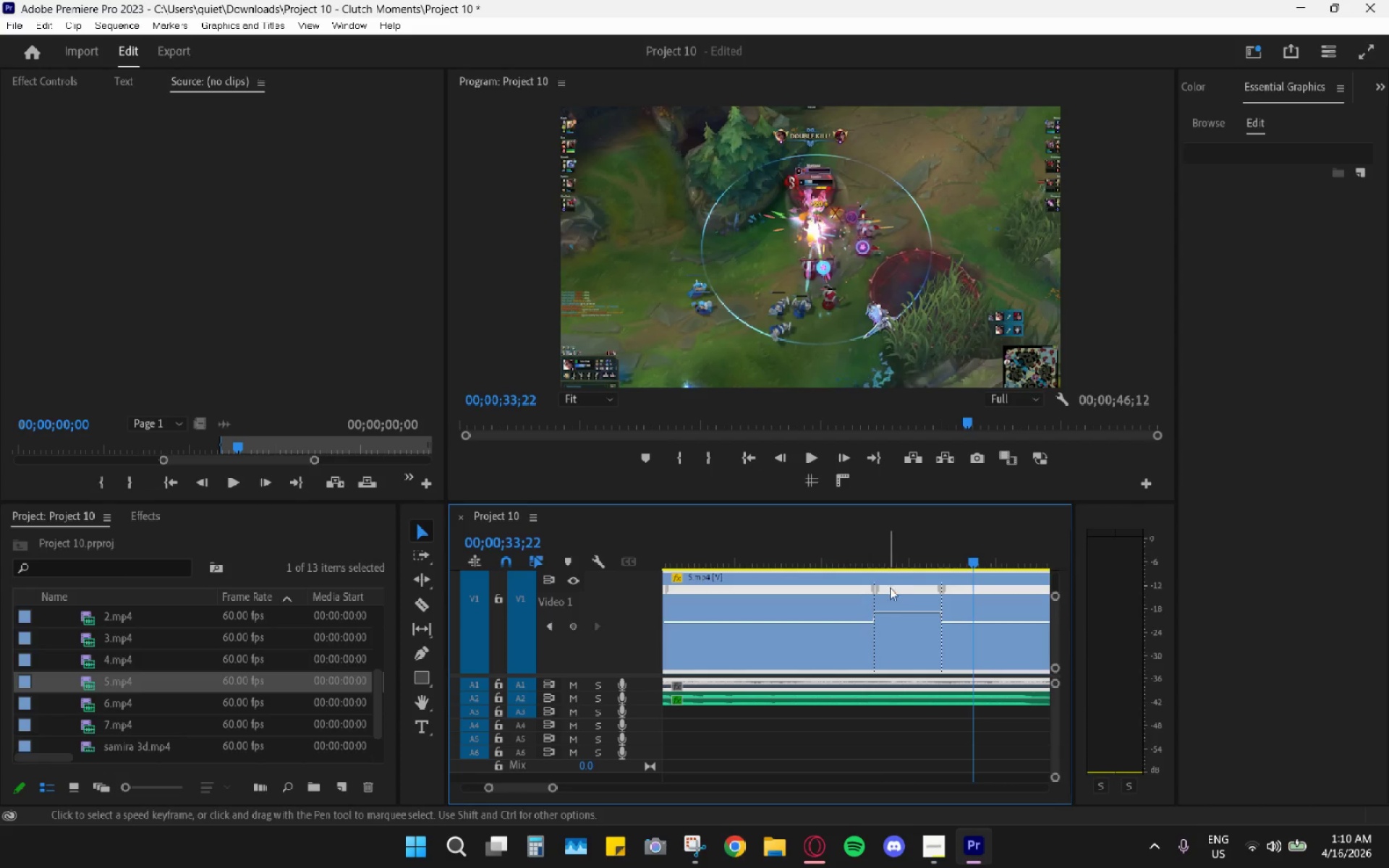 
key(Control+ControlLeft)
 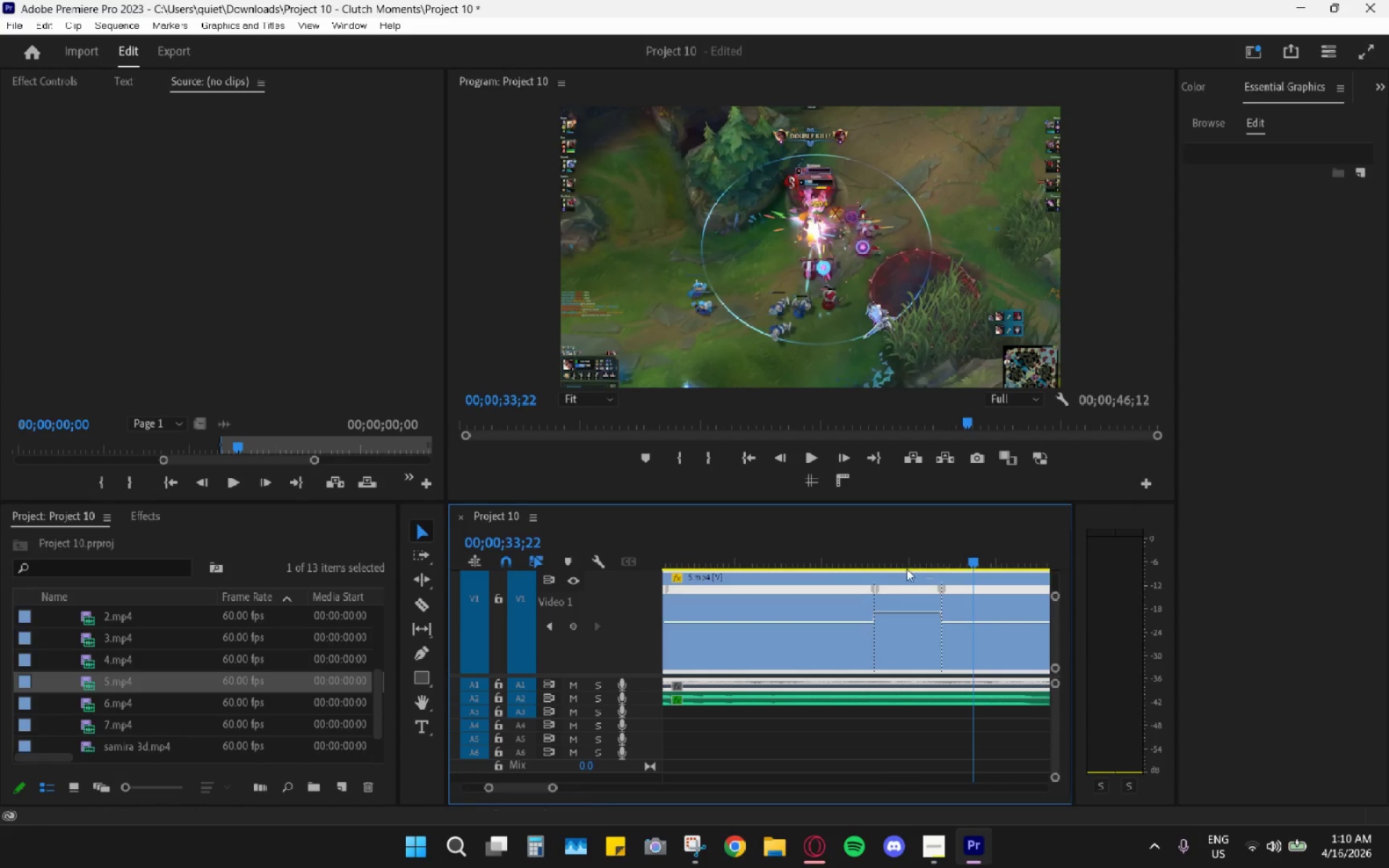 
key(Control+Z)
 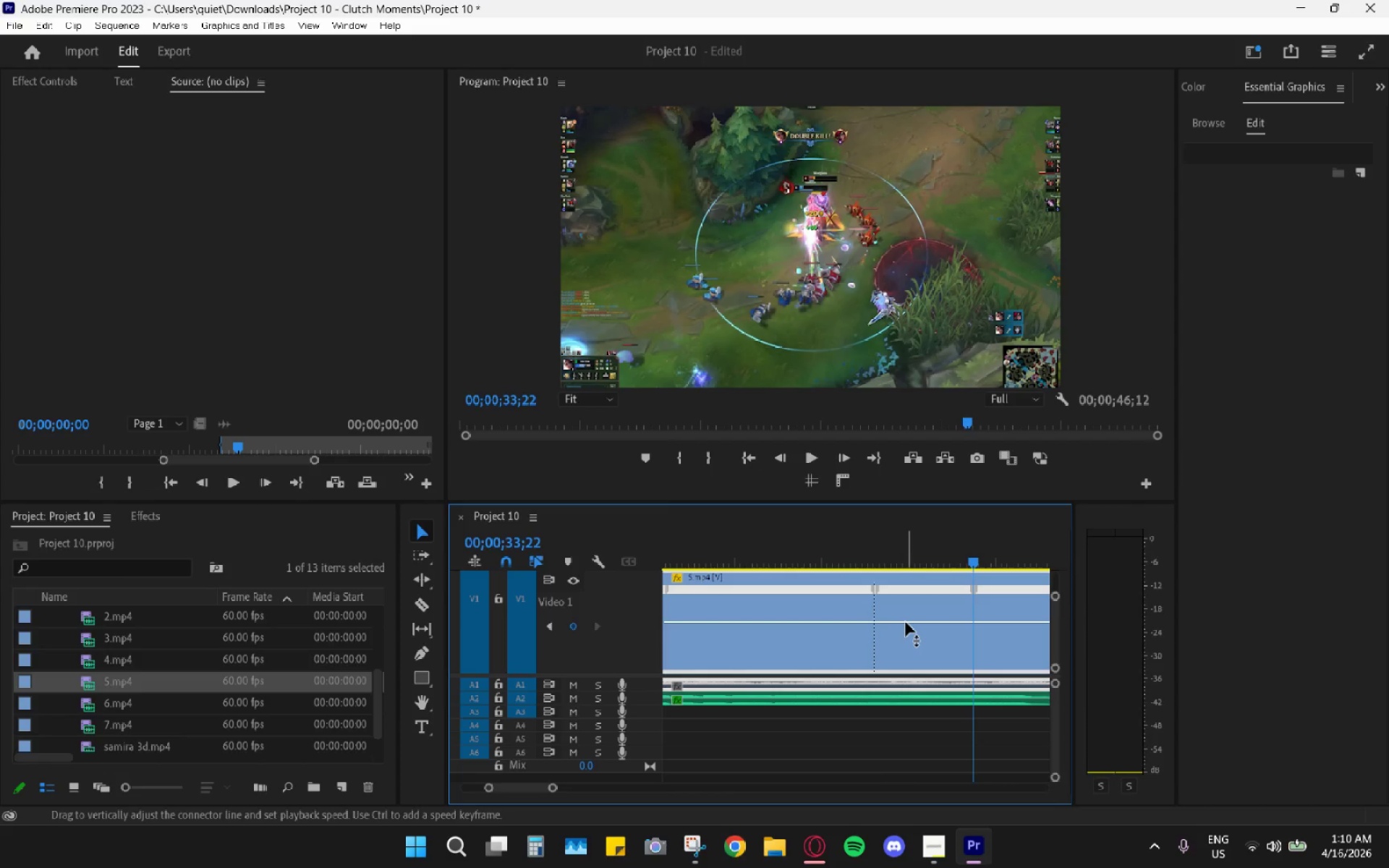 
left_click_drag(start_coordinate=[906, 622], to_coordinate=[909, 600])
 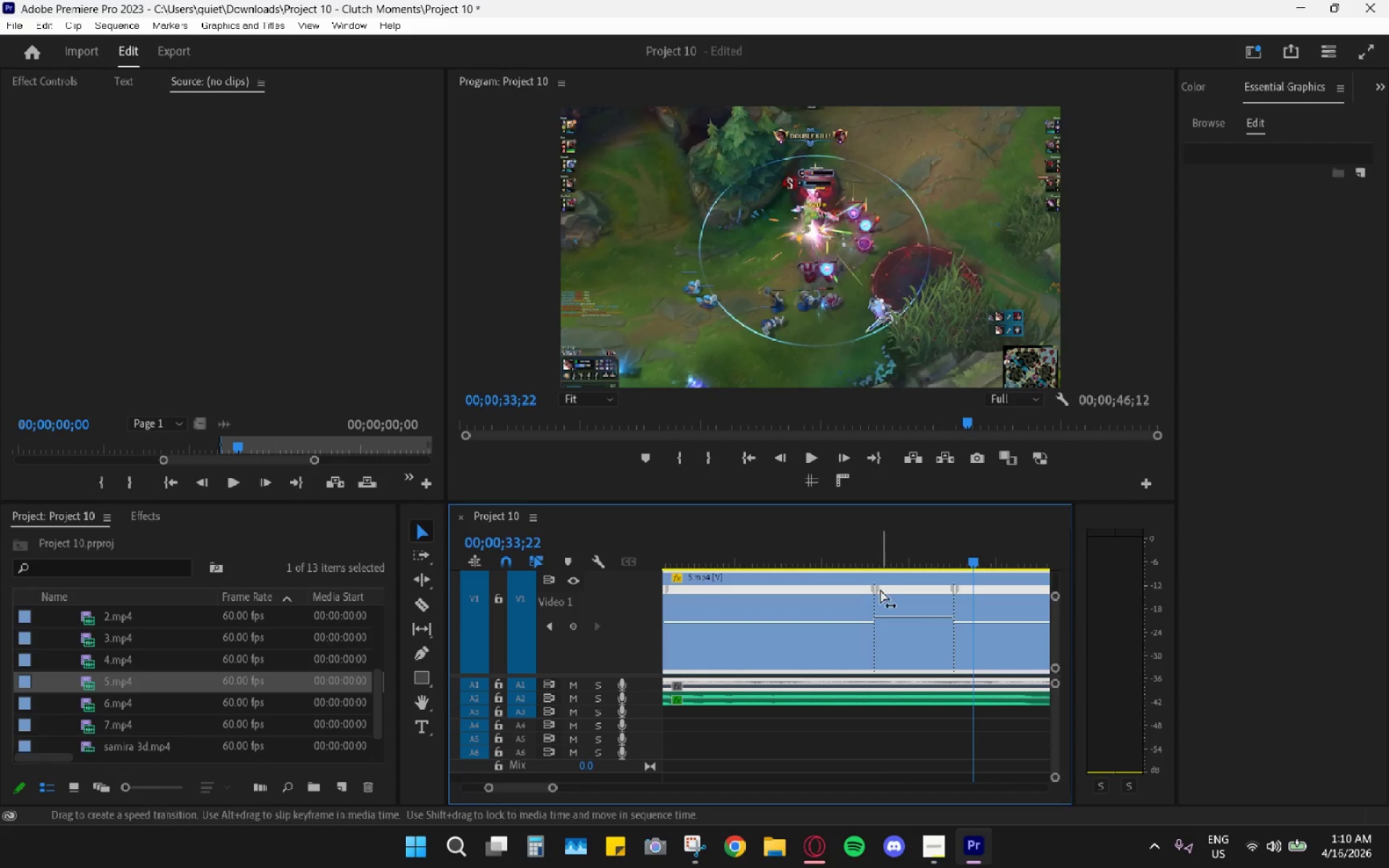 
left_click_drag(start_coordinate=[880, 590], to_coordinate=[910, 592])
 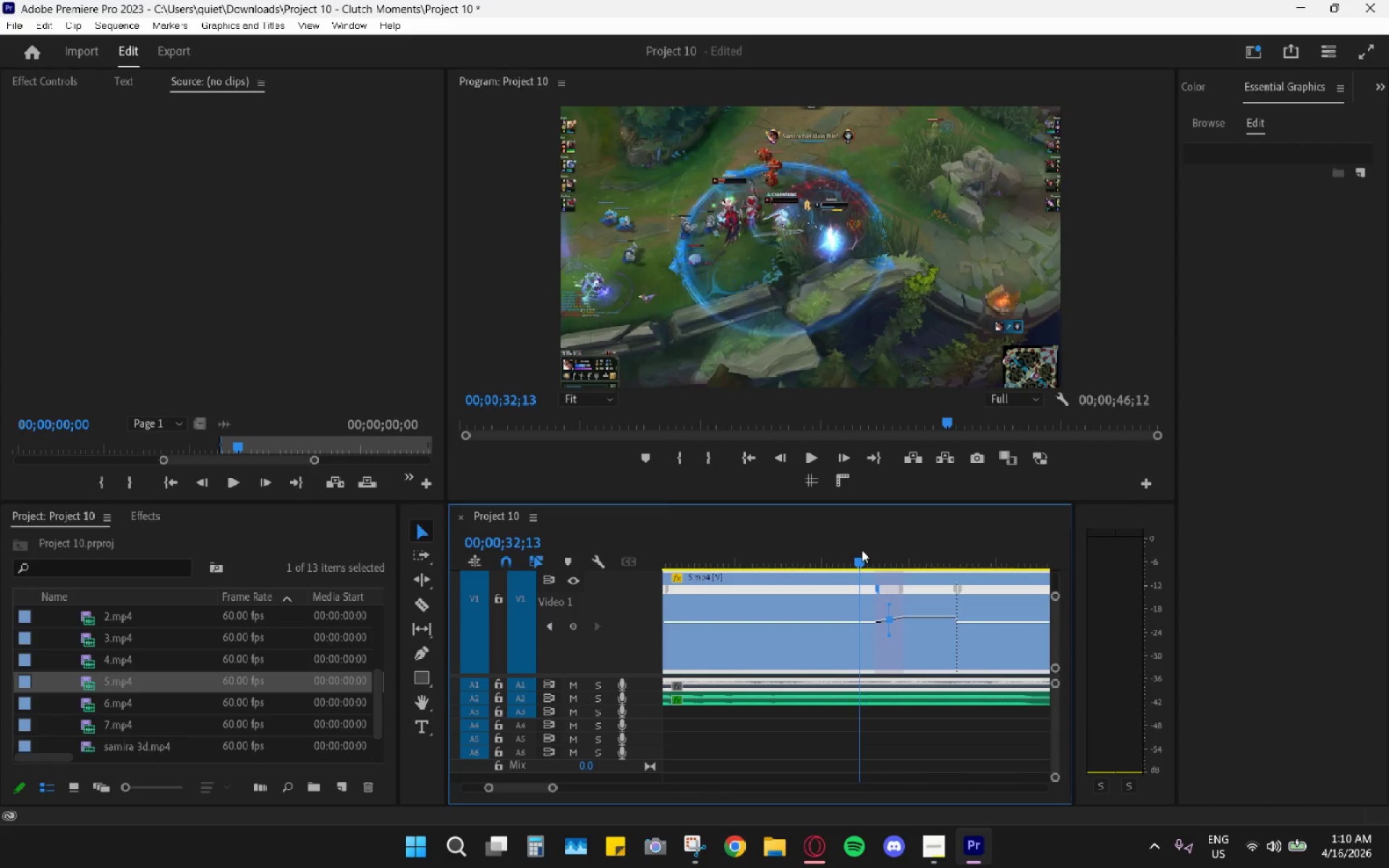 
left_click_drag(start_coordinate=[862, 550], to_coordinate=[858, 549])
 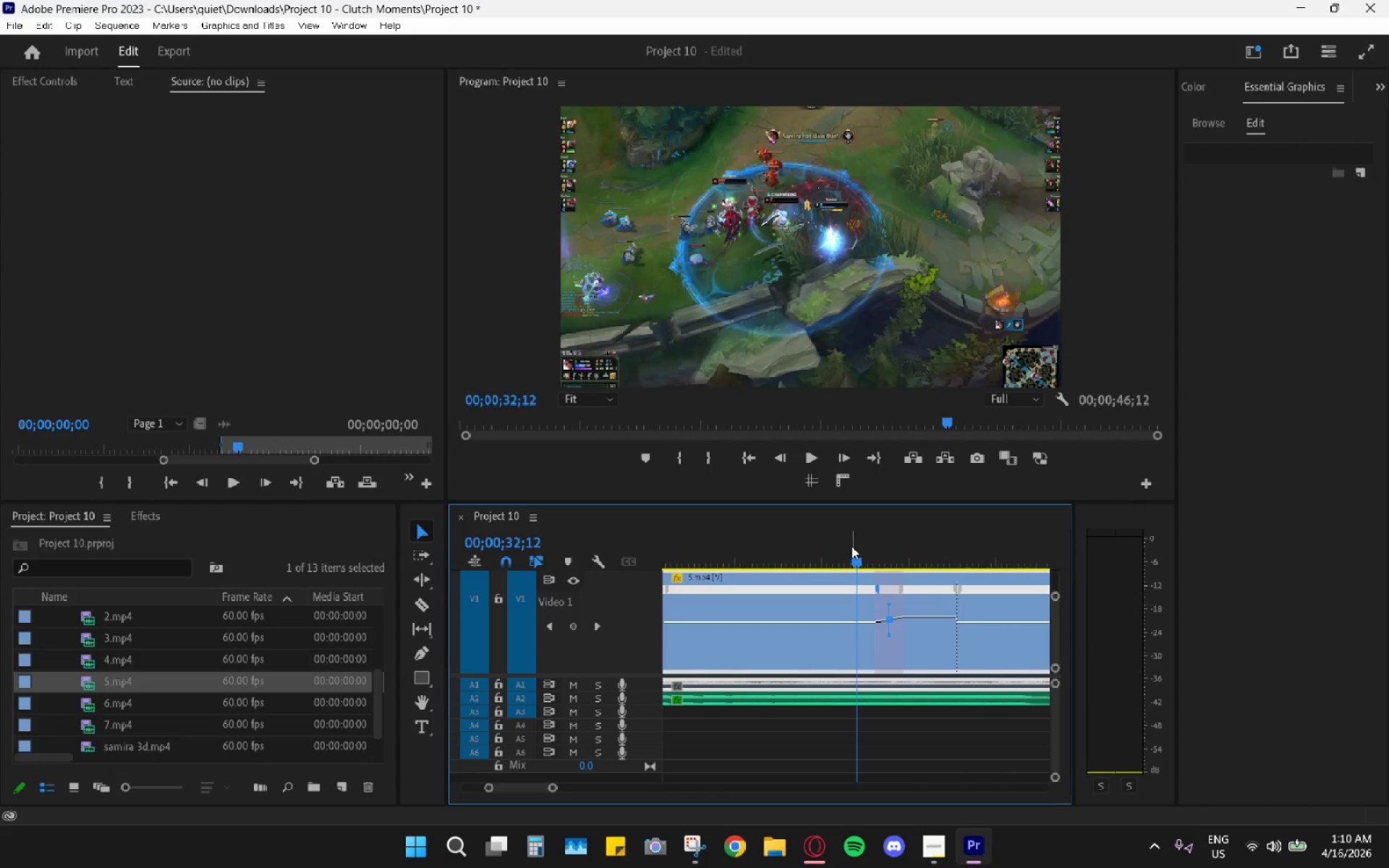 
key(Space)
 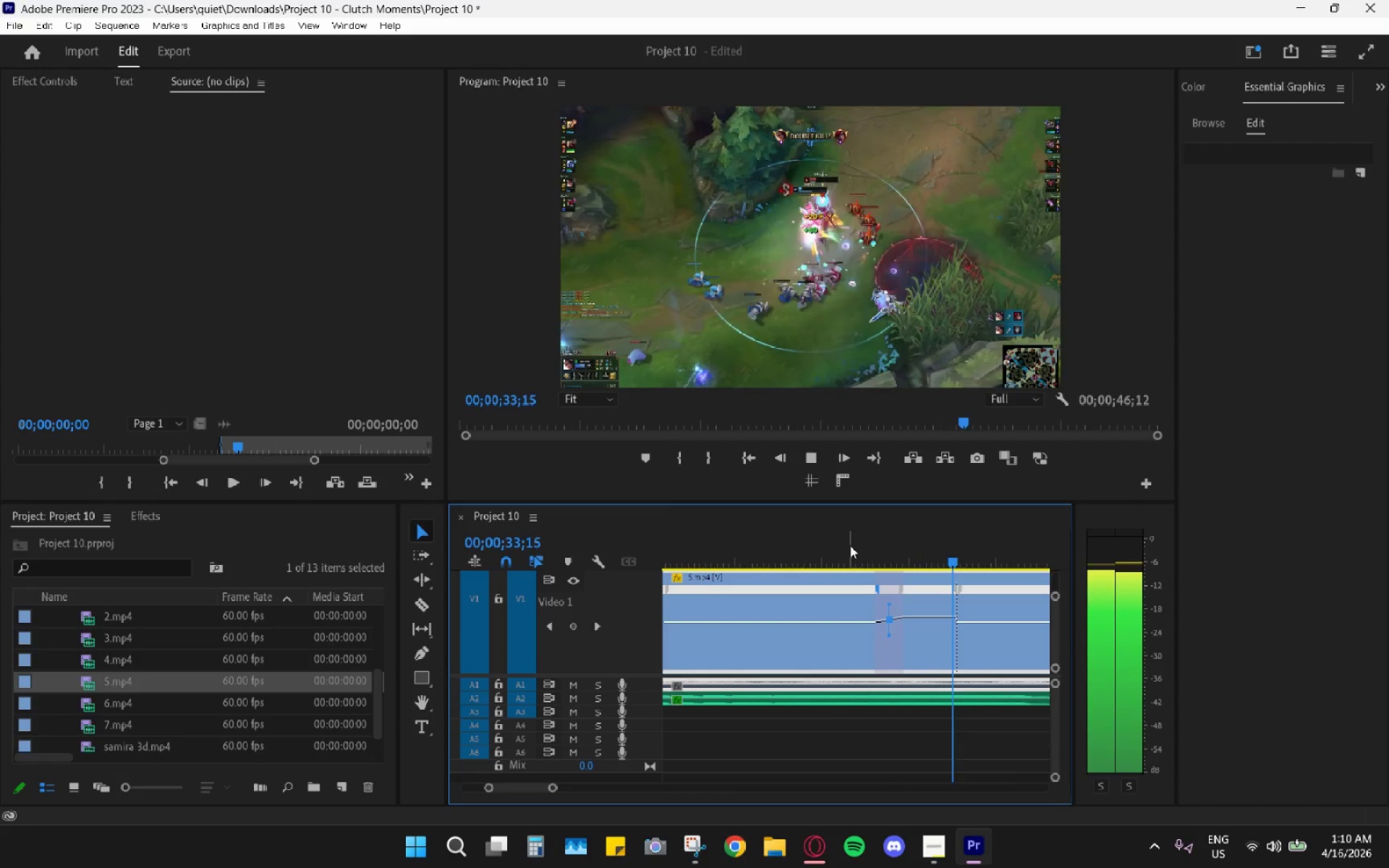 
key(Space)
 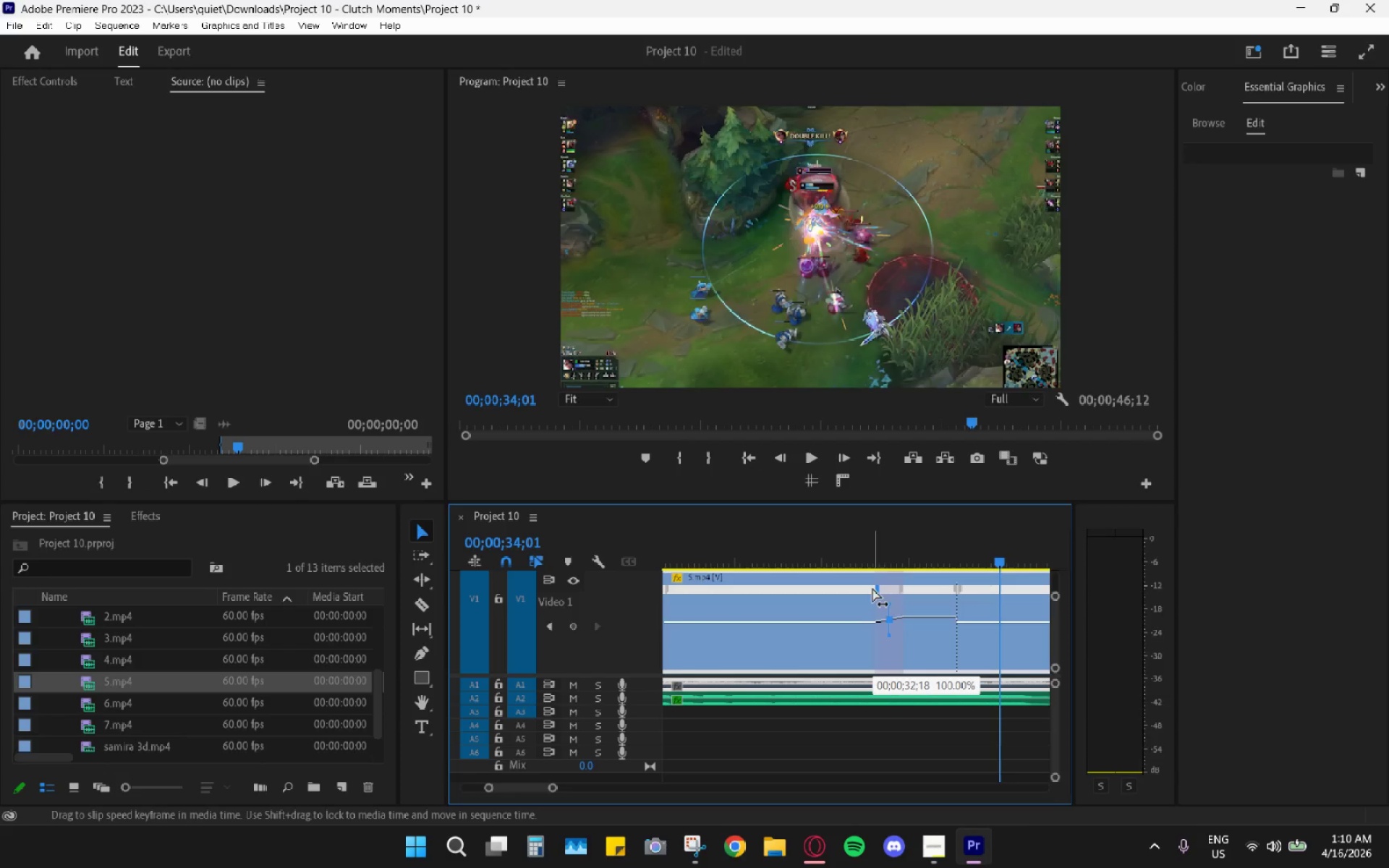 
left_click_drag(start_coordinate=[883, 591], to_coordinate=[904, 597])
 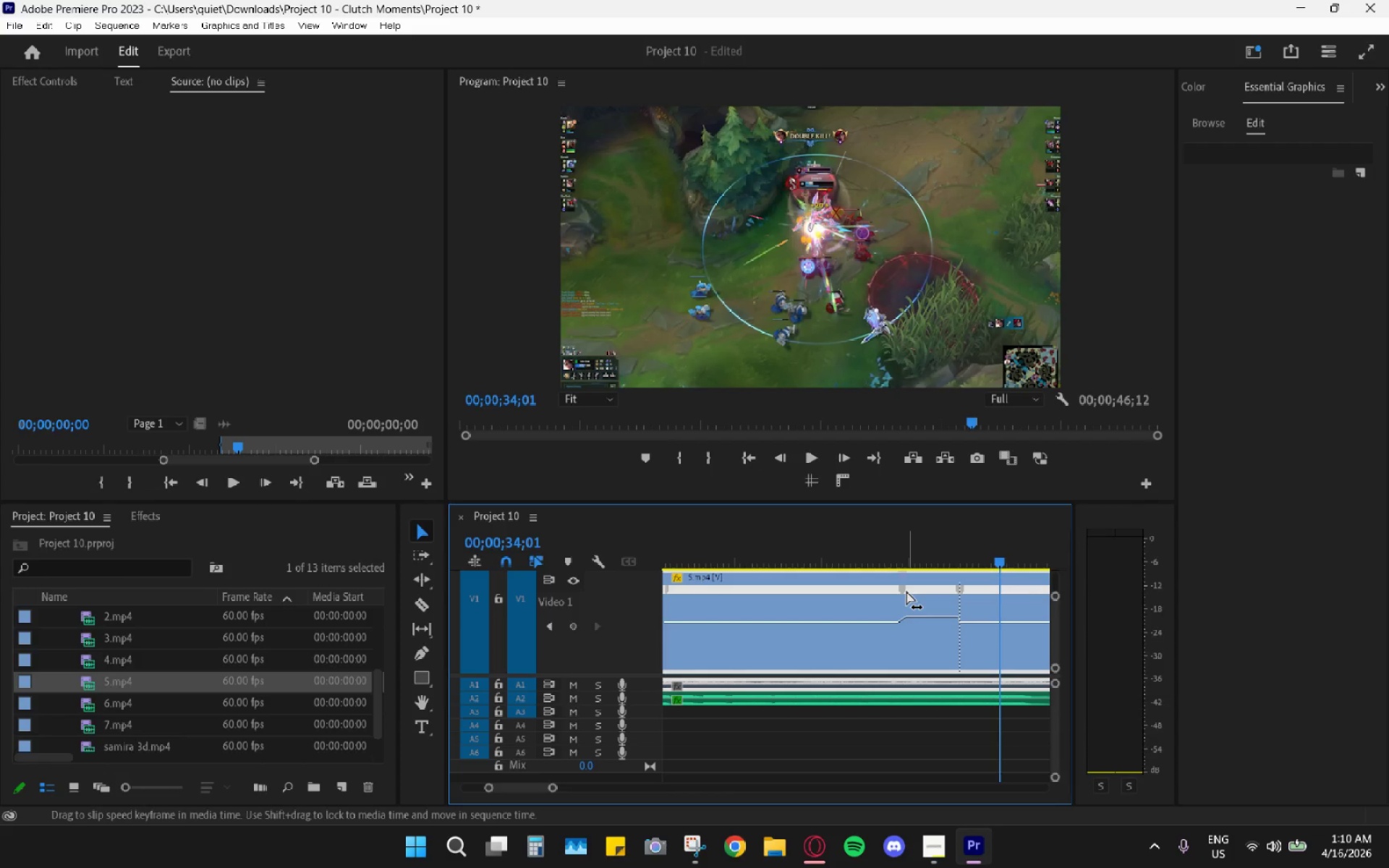 
left_click_drag(start_coordinate=[906, 590], to_coordinate=[919, 593])
 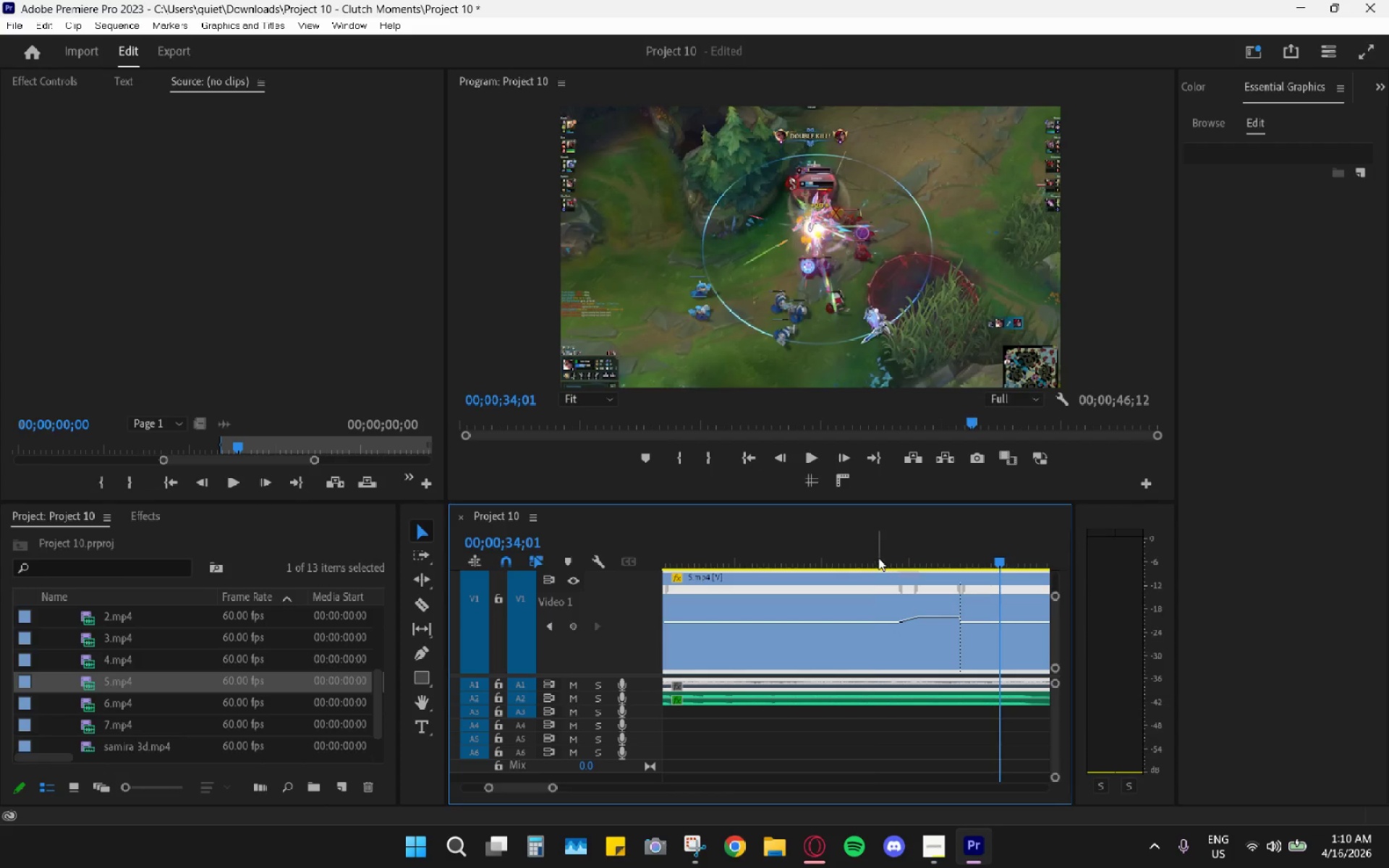 
left_click_drag(start_coordinate=[878, 556], to_coordinate=[875, 555])
 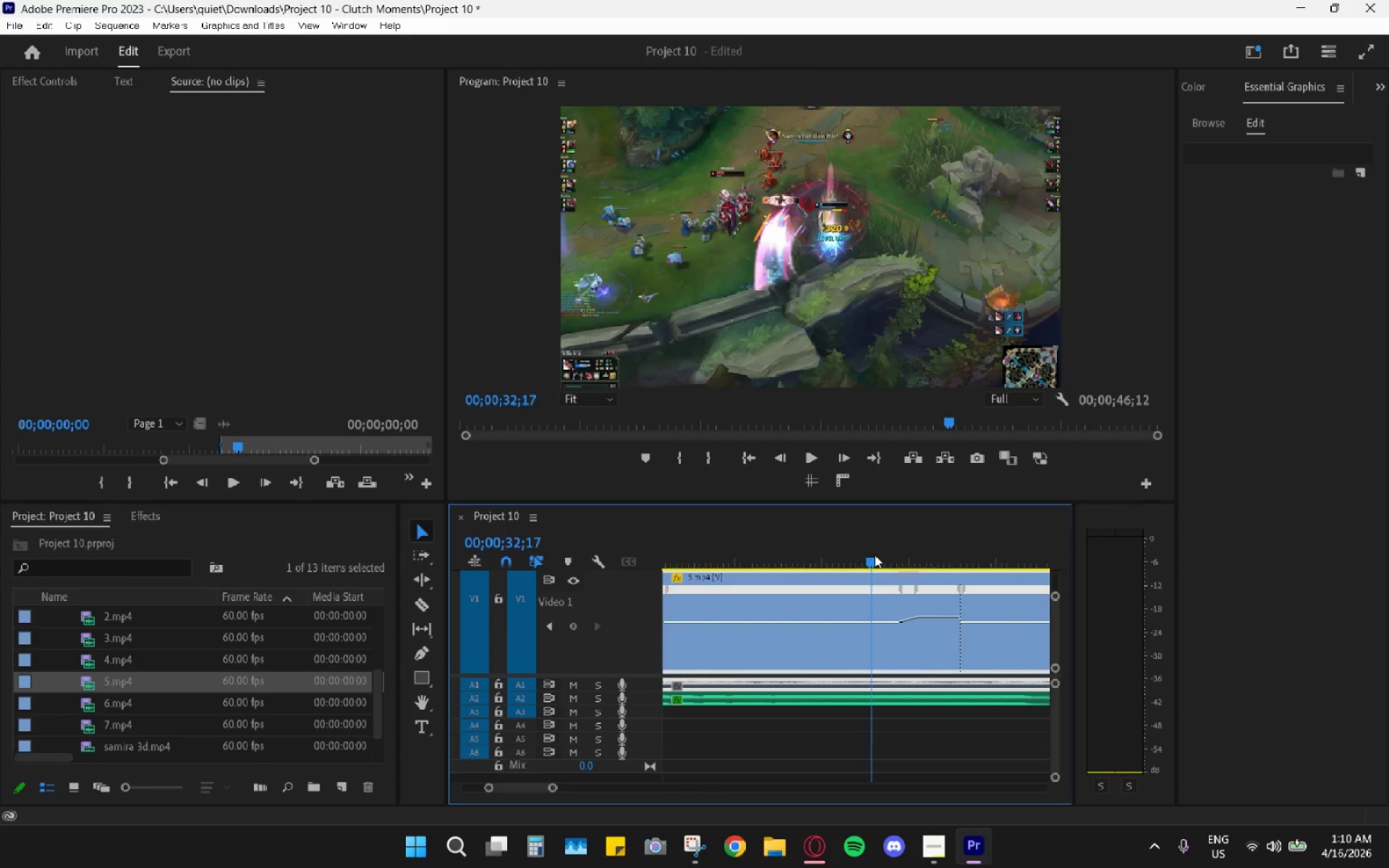 
key(Space)
 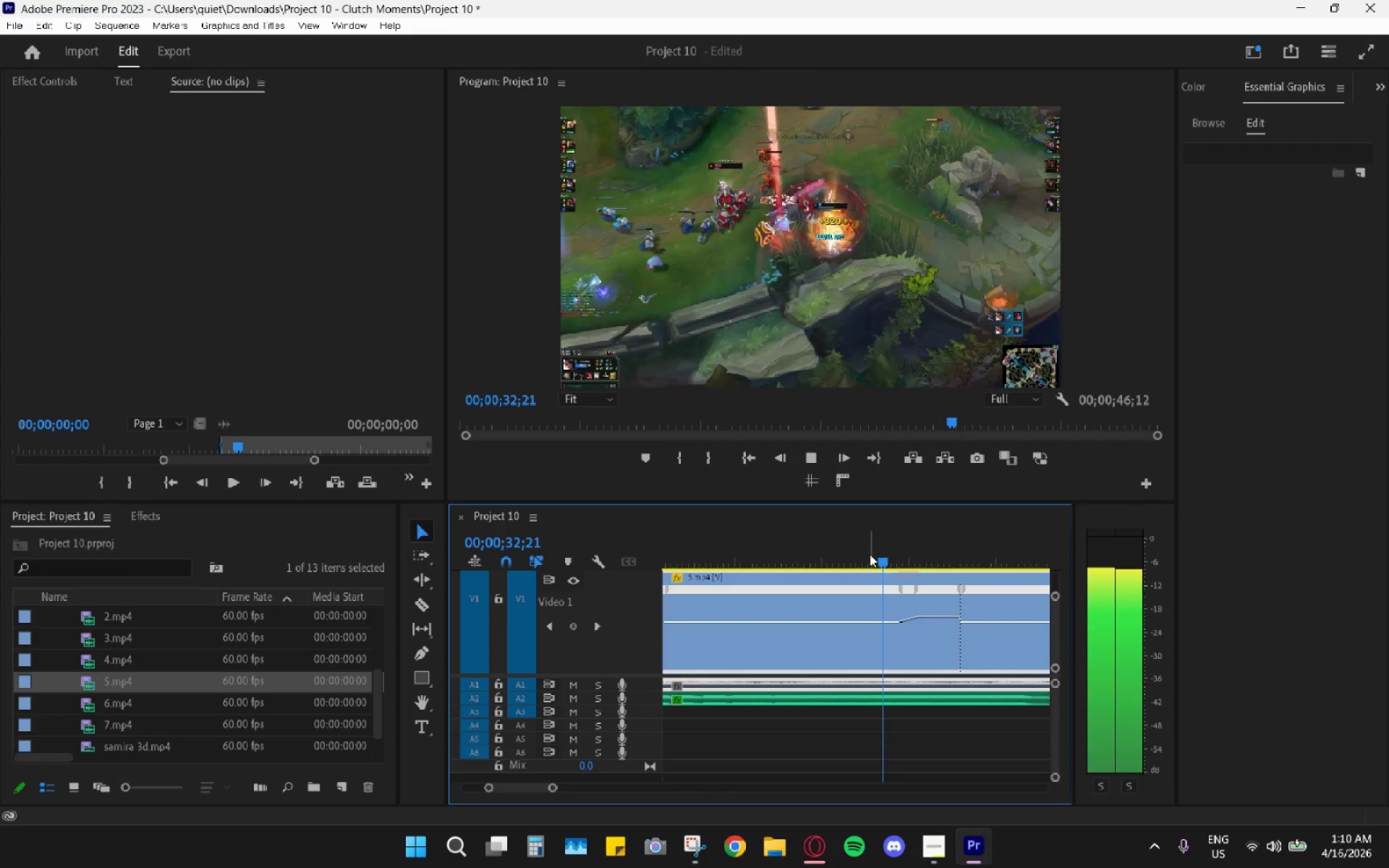 
key(Space)
 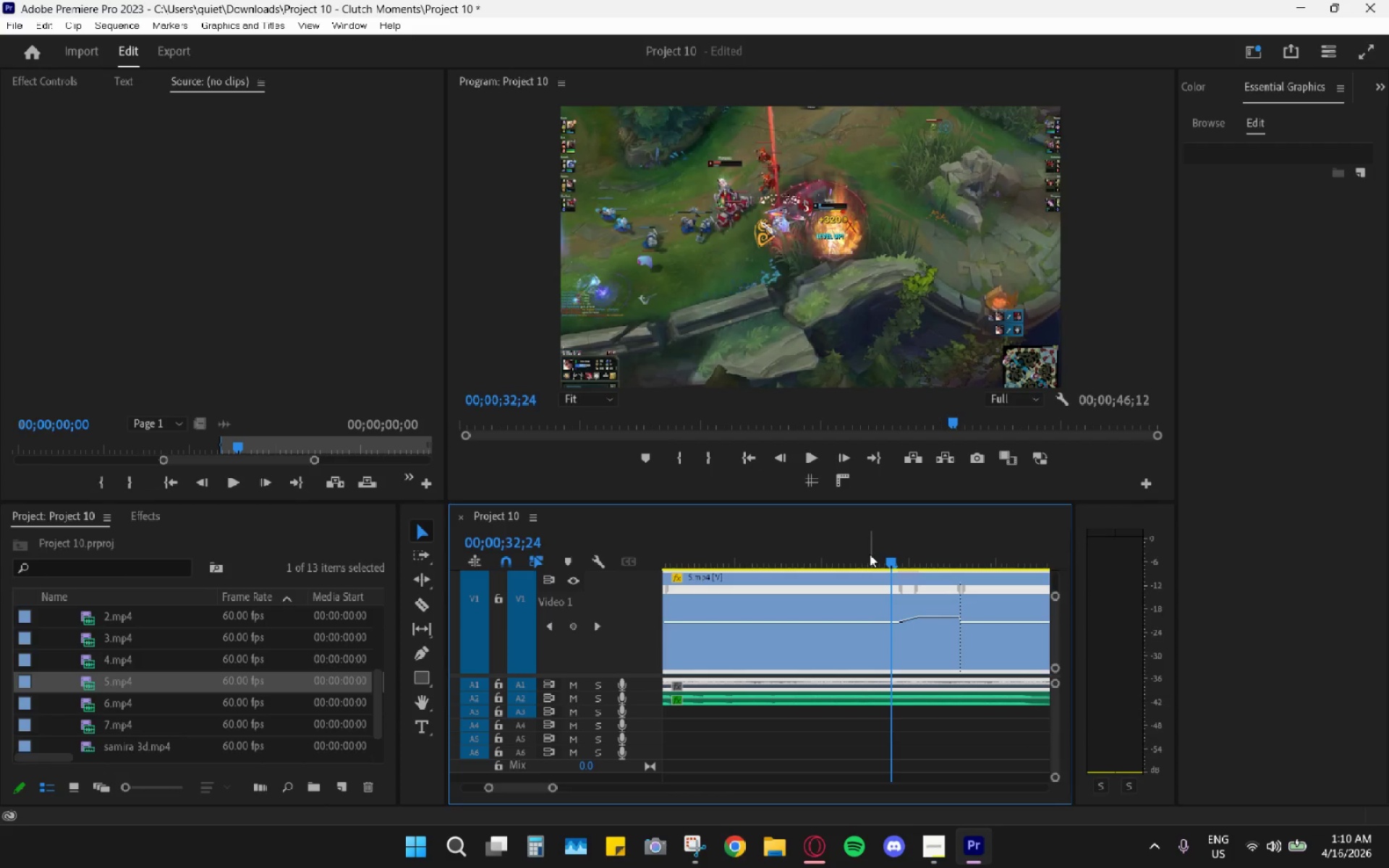 
key(Space)
 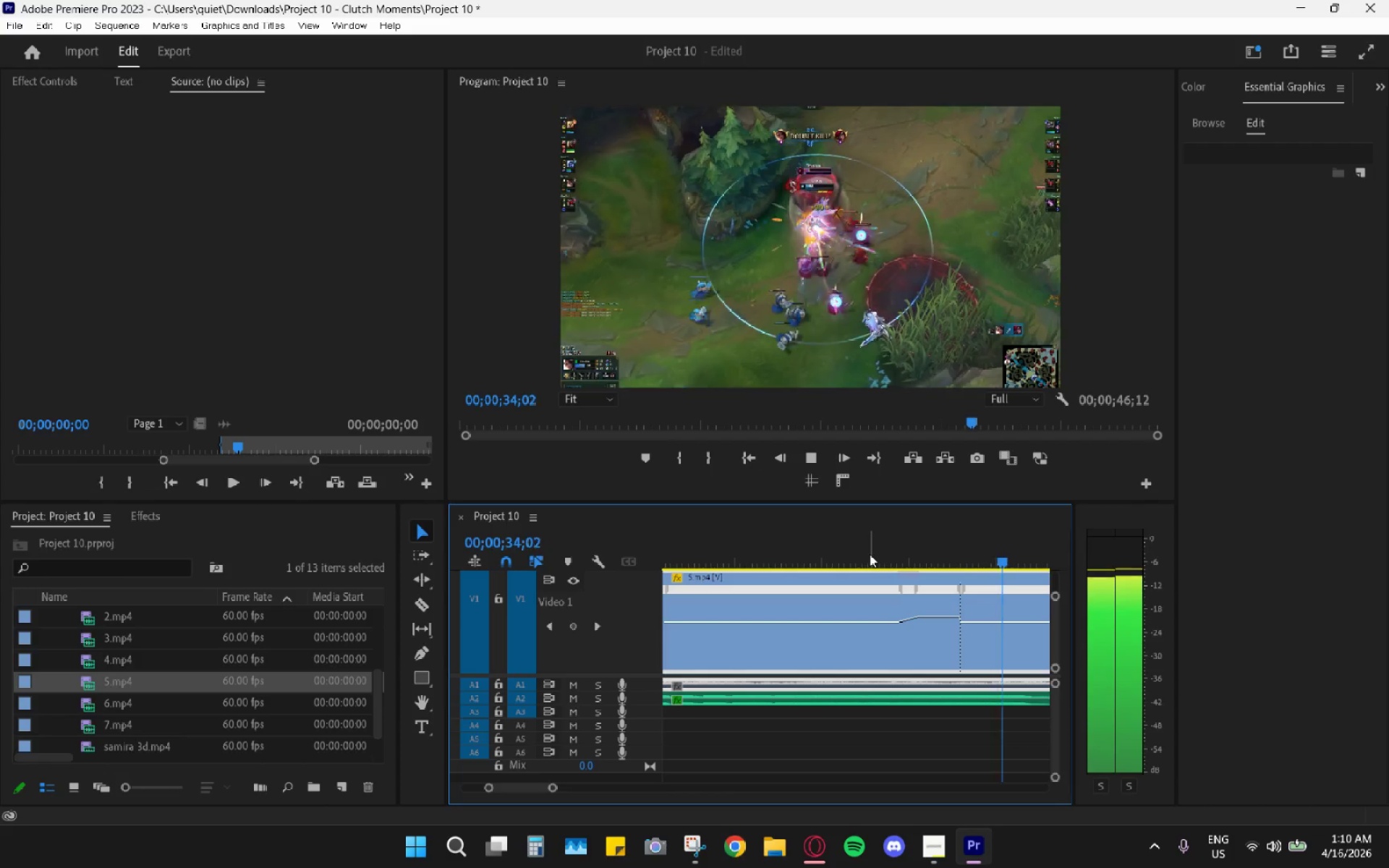 
key(Space)
 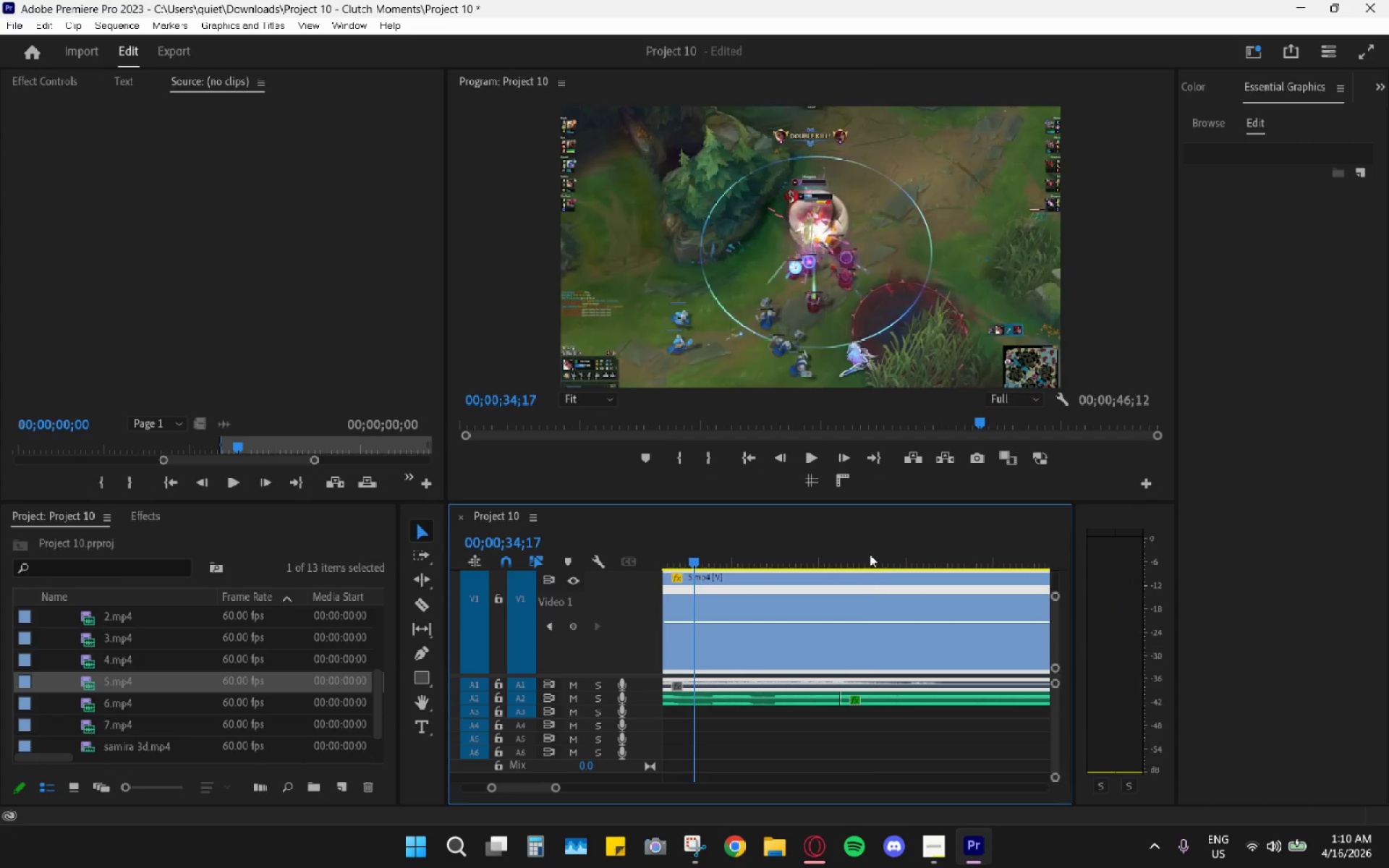 
left_click_drag(start_coordinate=[870, 554], to_coordinate=[820, 554])
 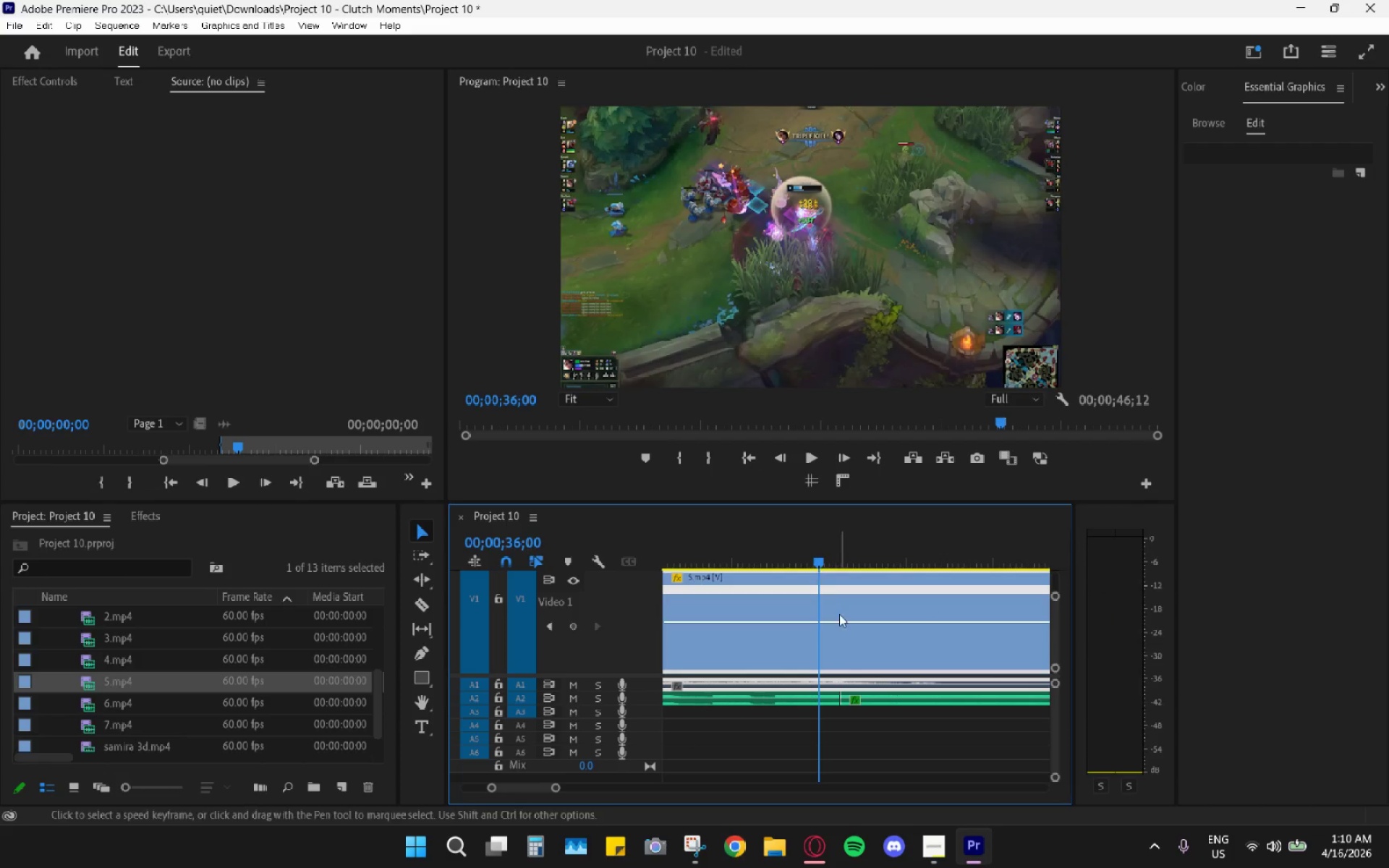 
hold_key(key=AltLeft, duration=0.61)
scroll: coordinate [833, 637], scroll_direction: down, amount: 10.0
 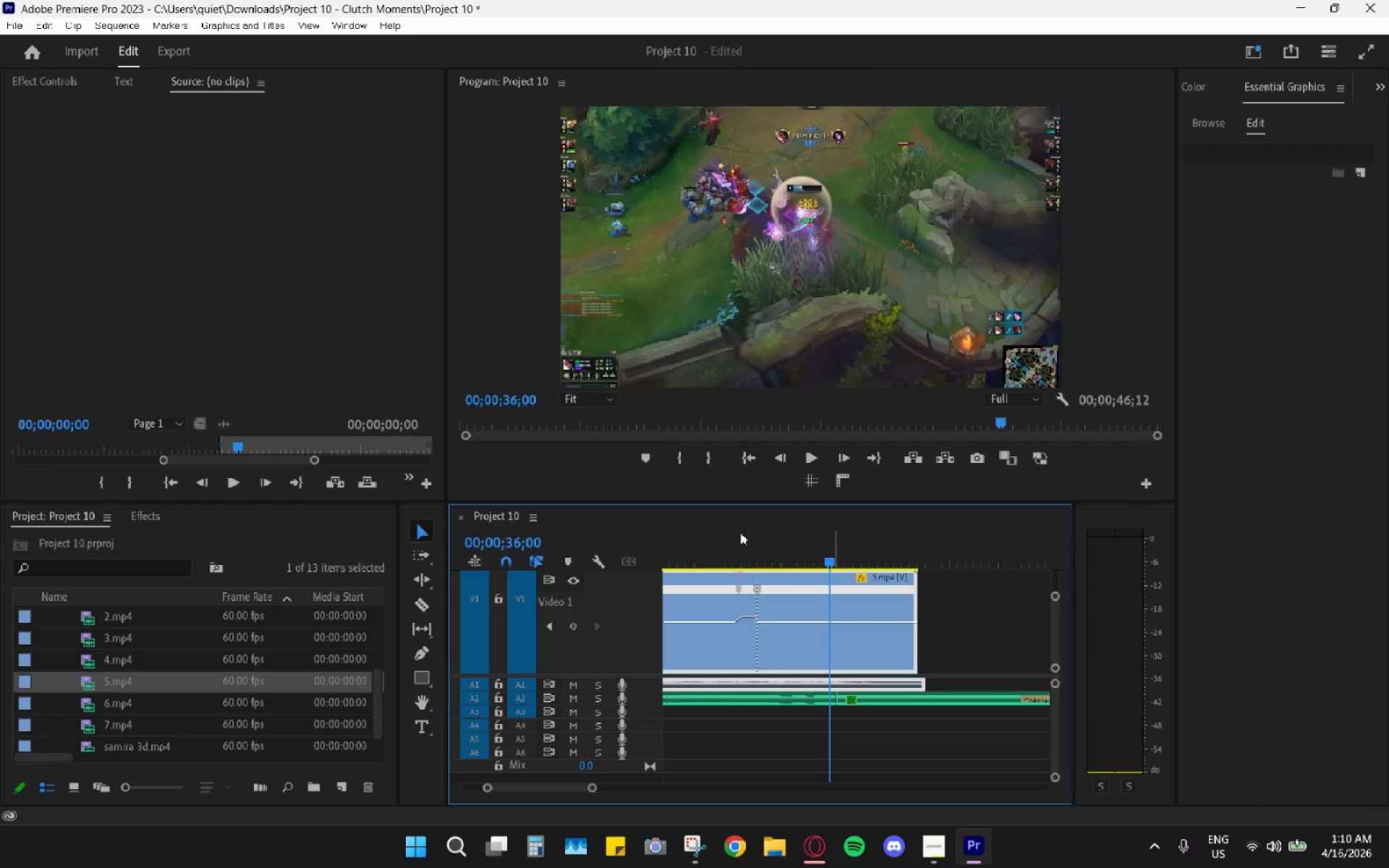 
left_click([731, 543])
 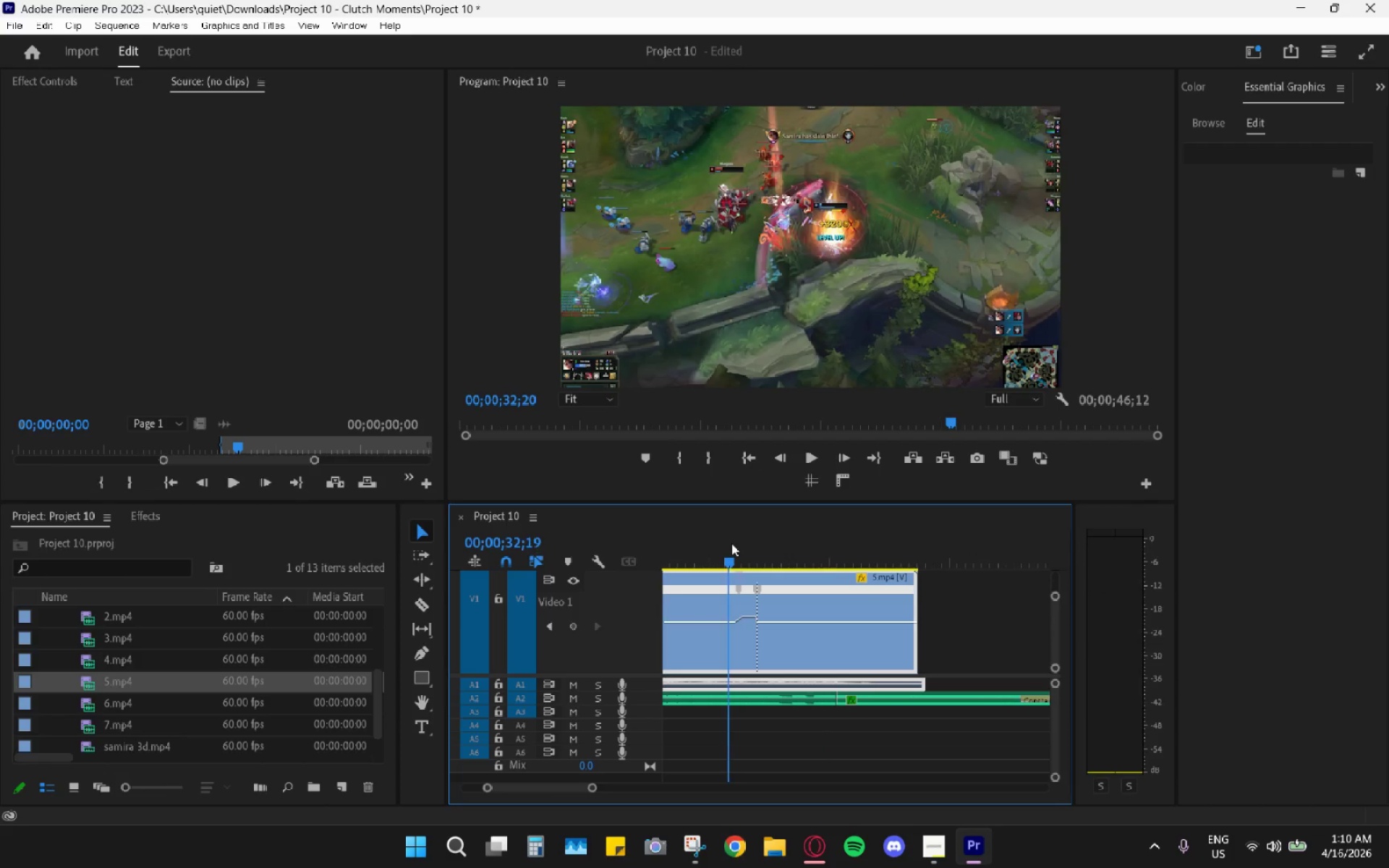 
key(Space)
 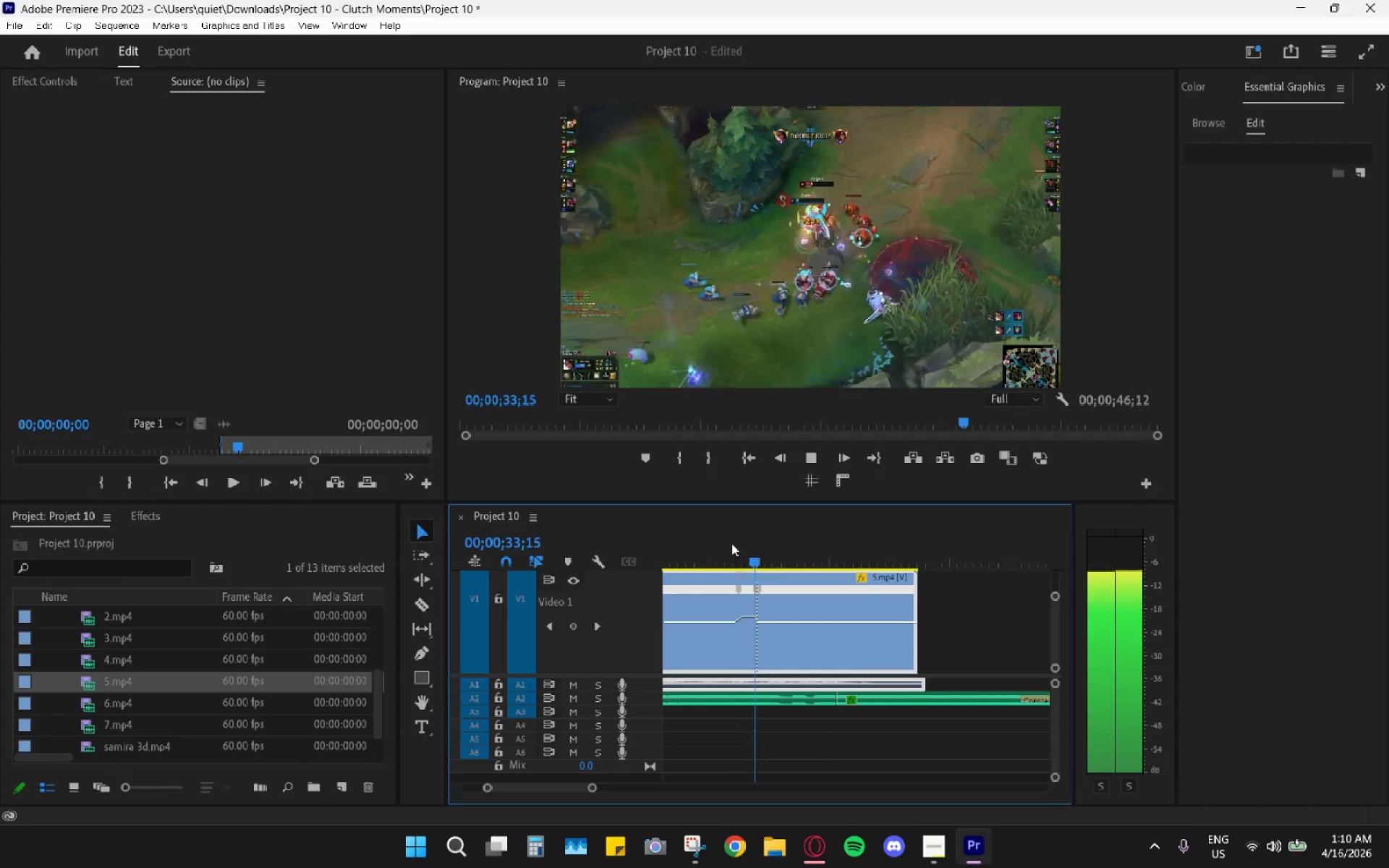 
key(Space)
 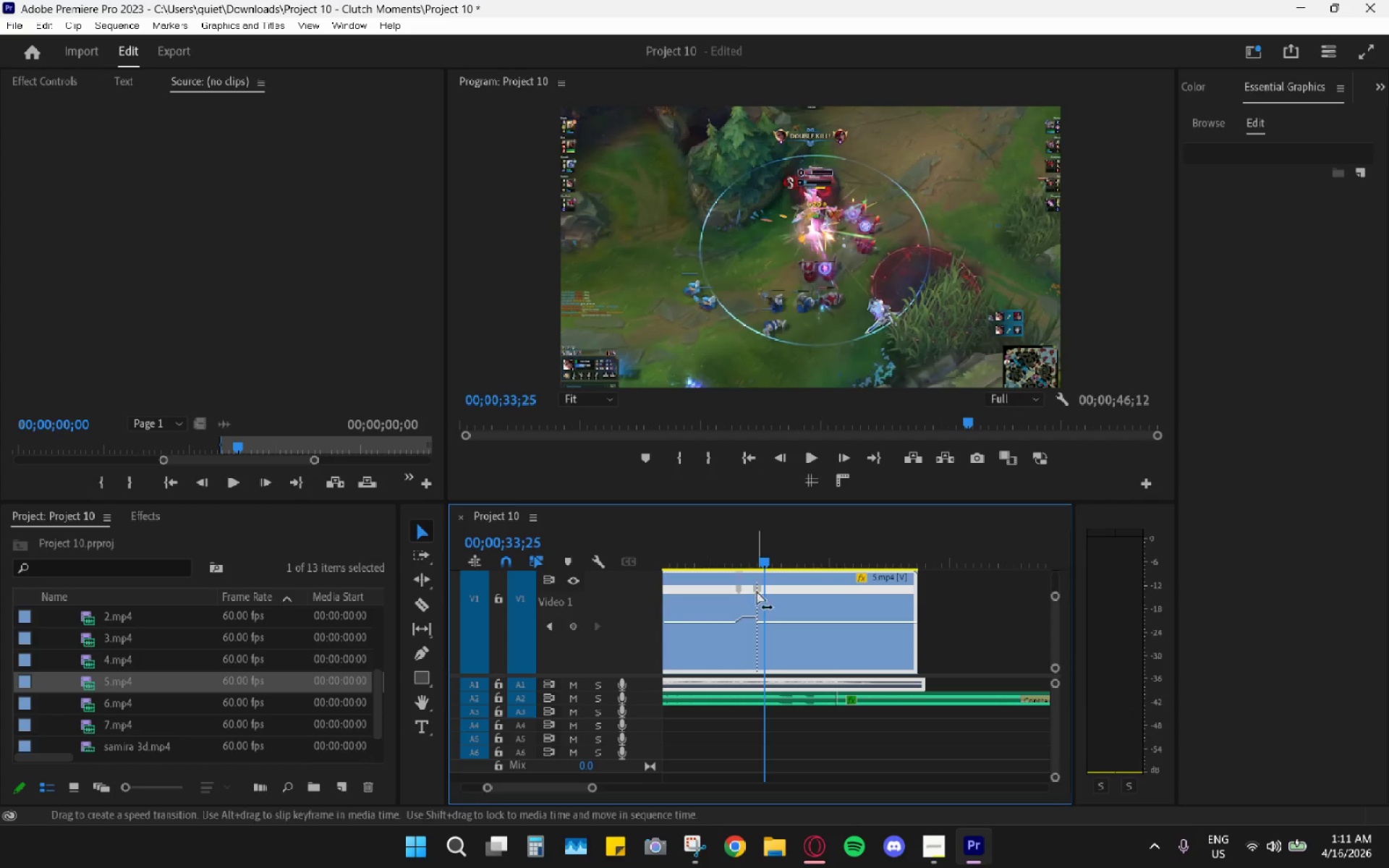 
hold_key(key=AltLeft, duration=0.73)
scroll: coordinate [776, 636], scroll_direction: up, amount: 19.0
 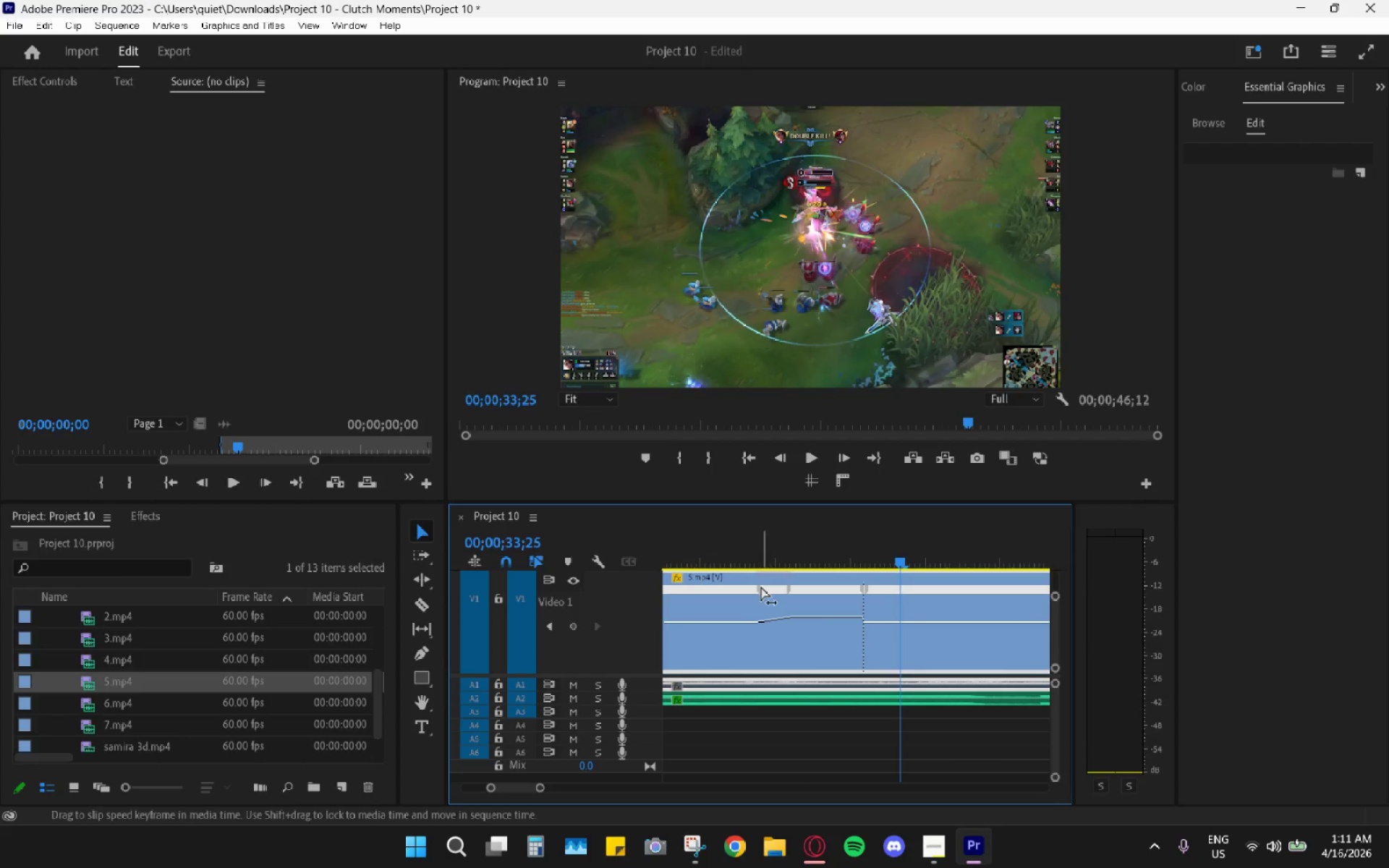 
left_click_drag(start_coordinate=[761, 587], to_coordinate=[776, 593])
 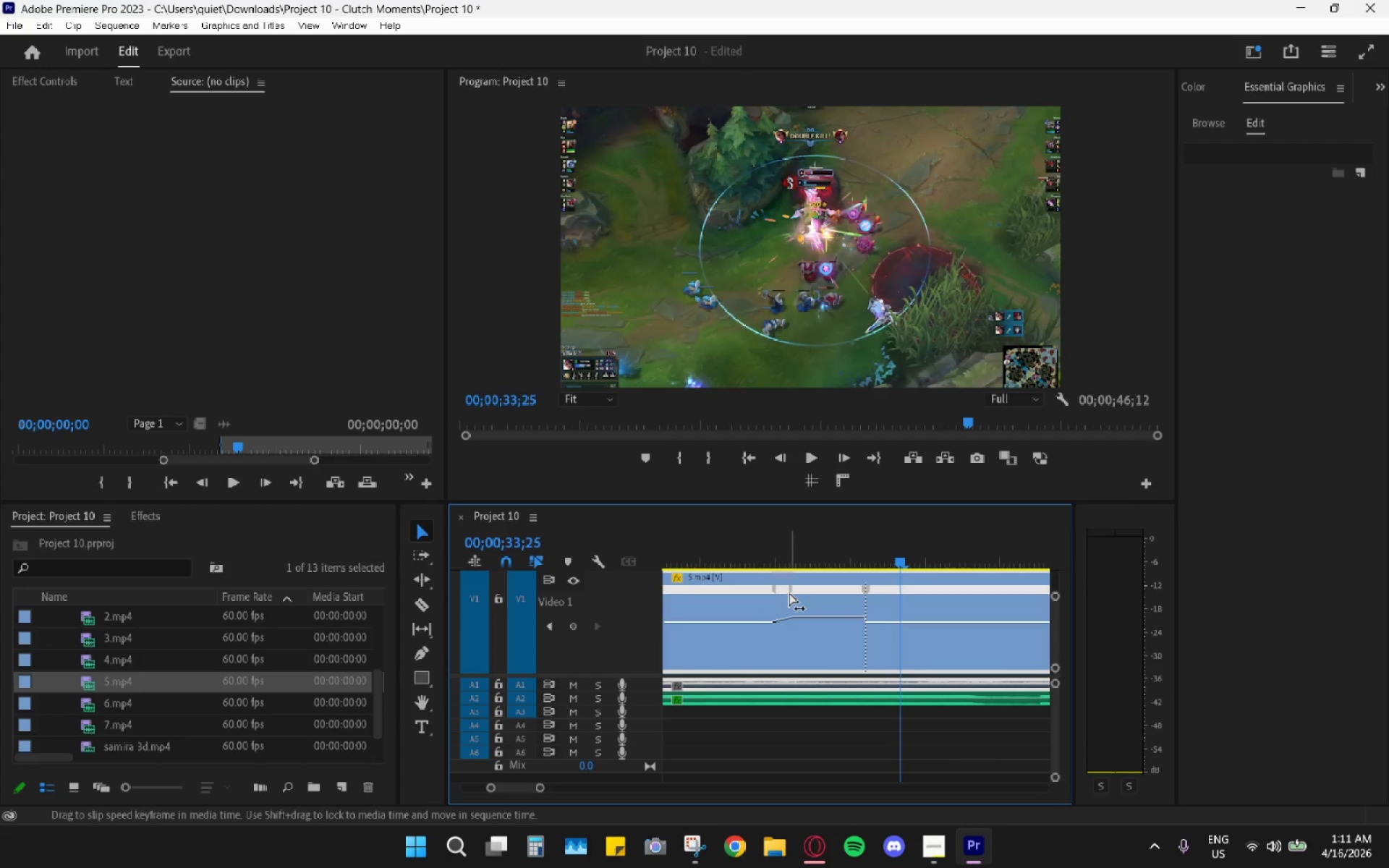 
left_click_drag(start_coordinate=[789, 592], to_coordinate=[798, 593])
 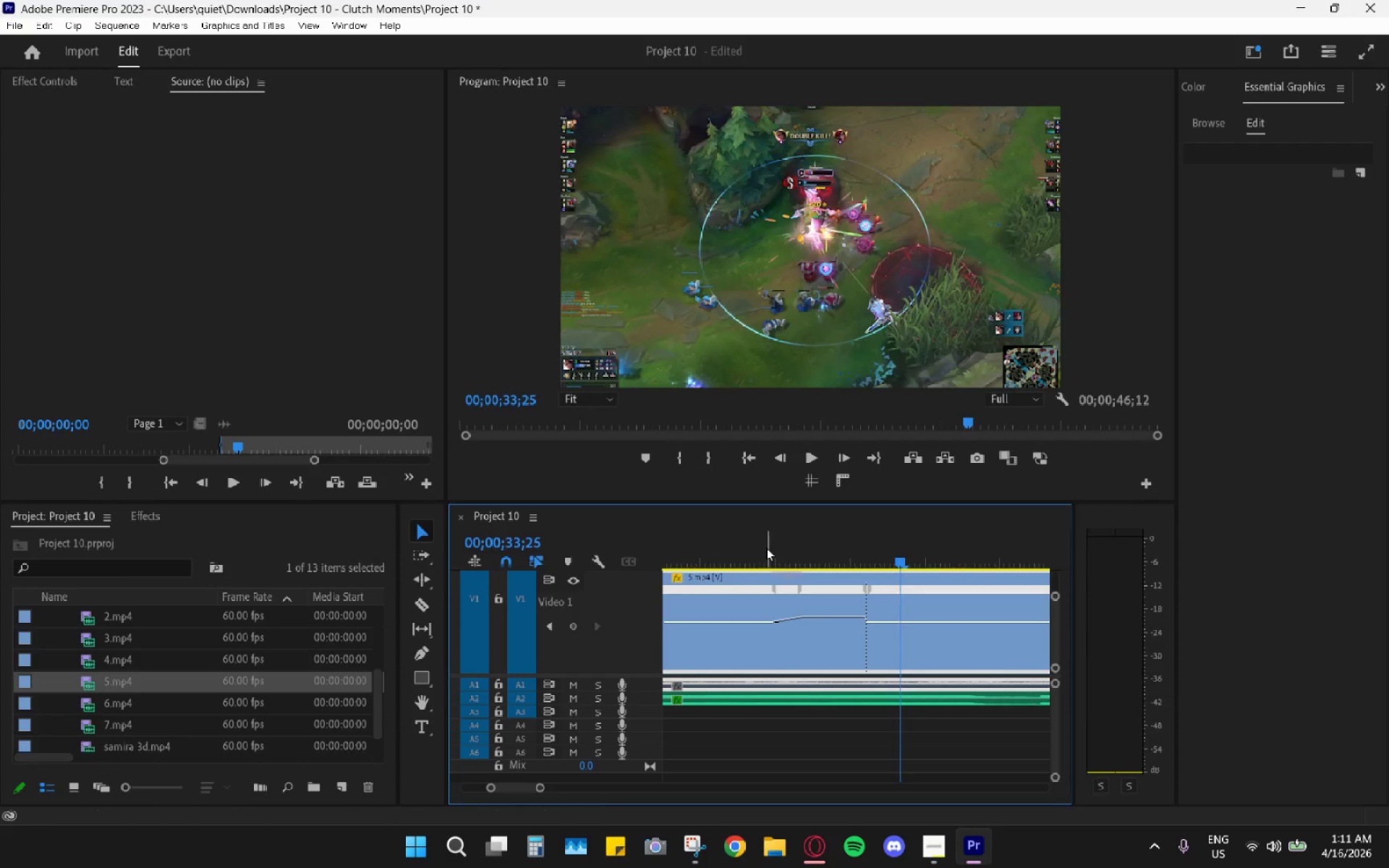 
left_click([766, 548])
 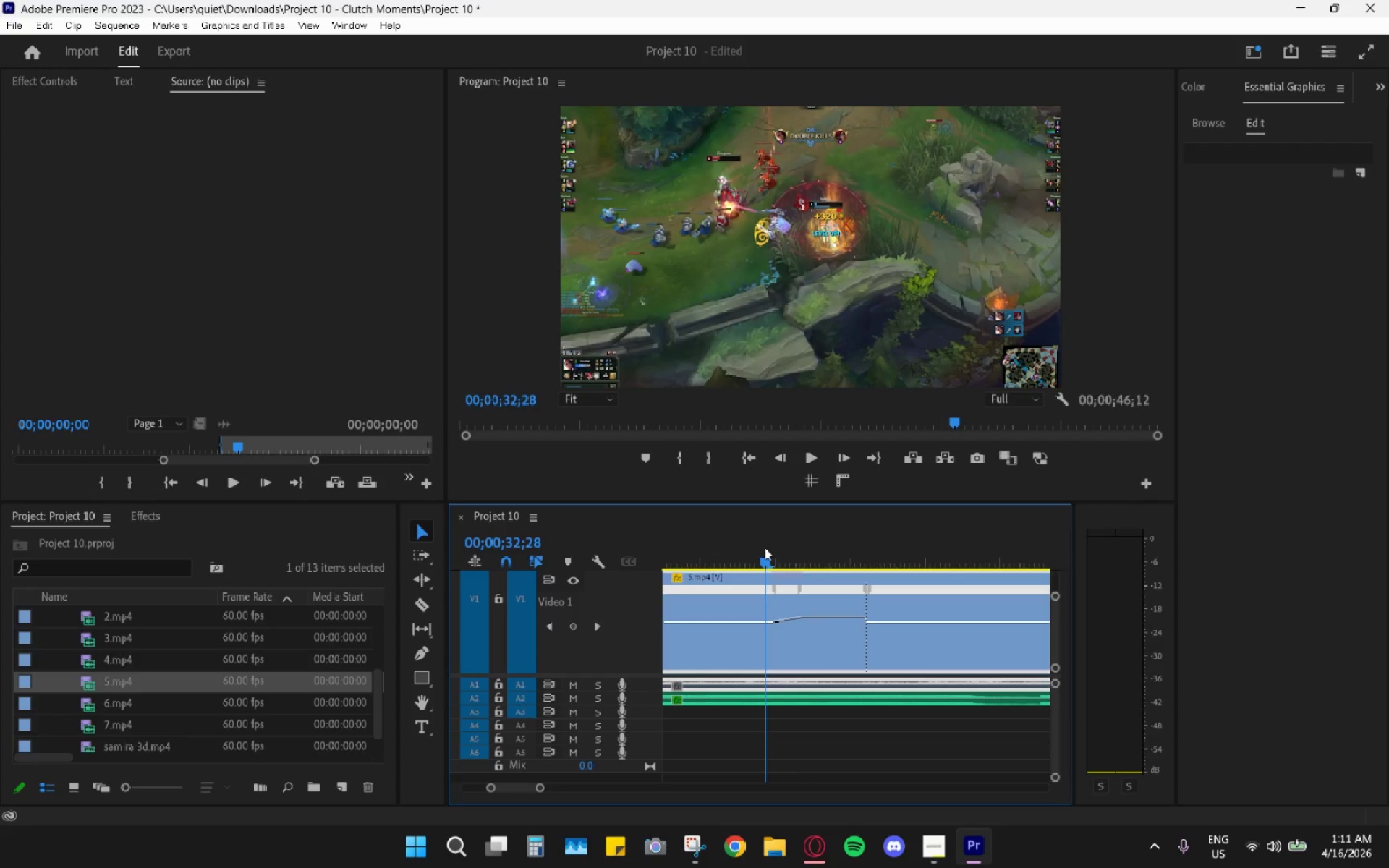 
key(Space)
 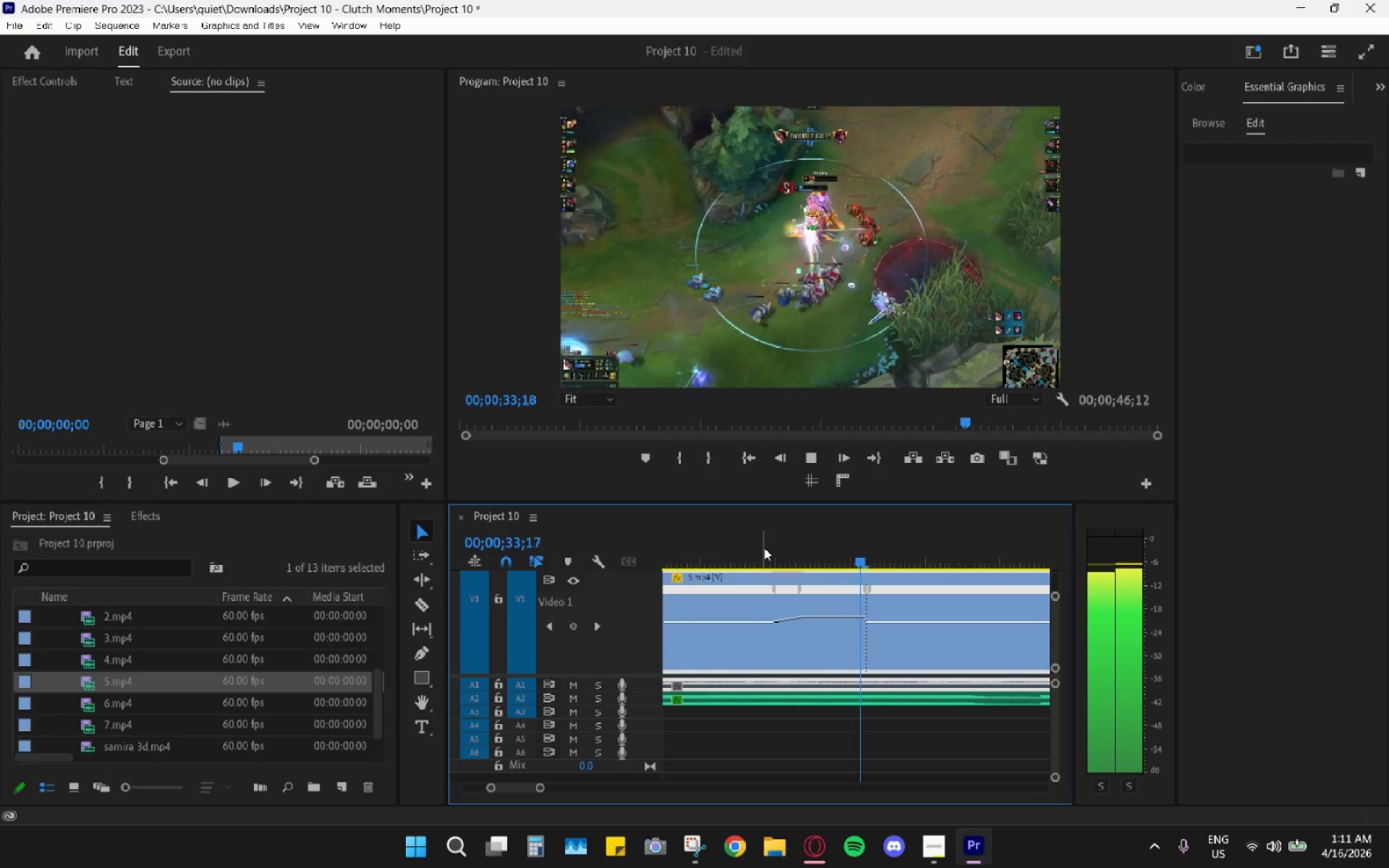 
key(Space)
 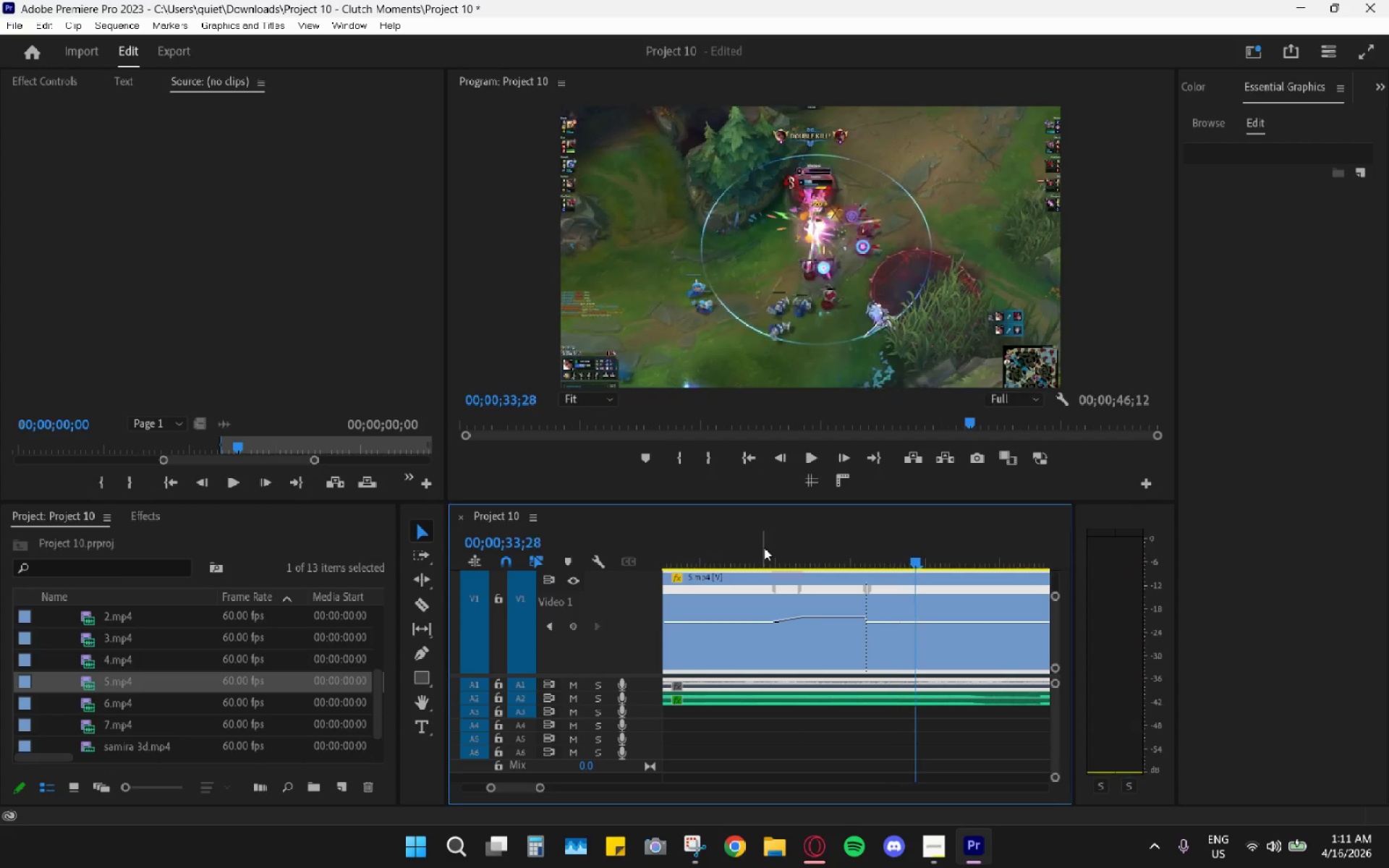 
left_click_drag(start_coordinate=[764, 548], to_coordinate=[755, 548])
 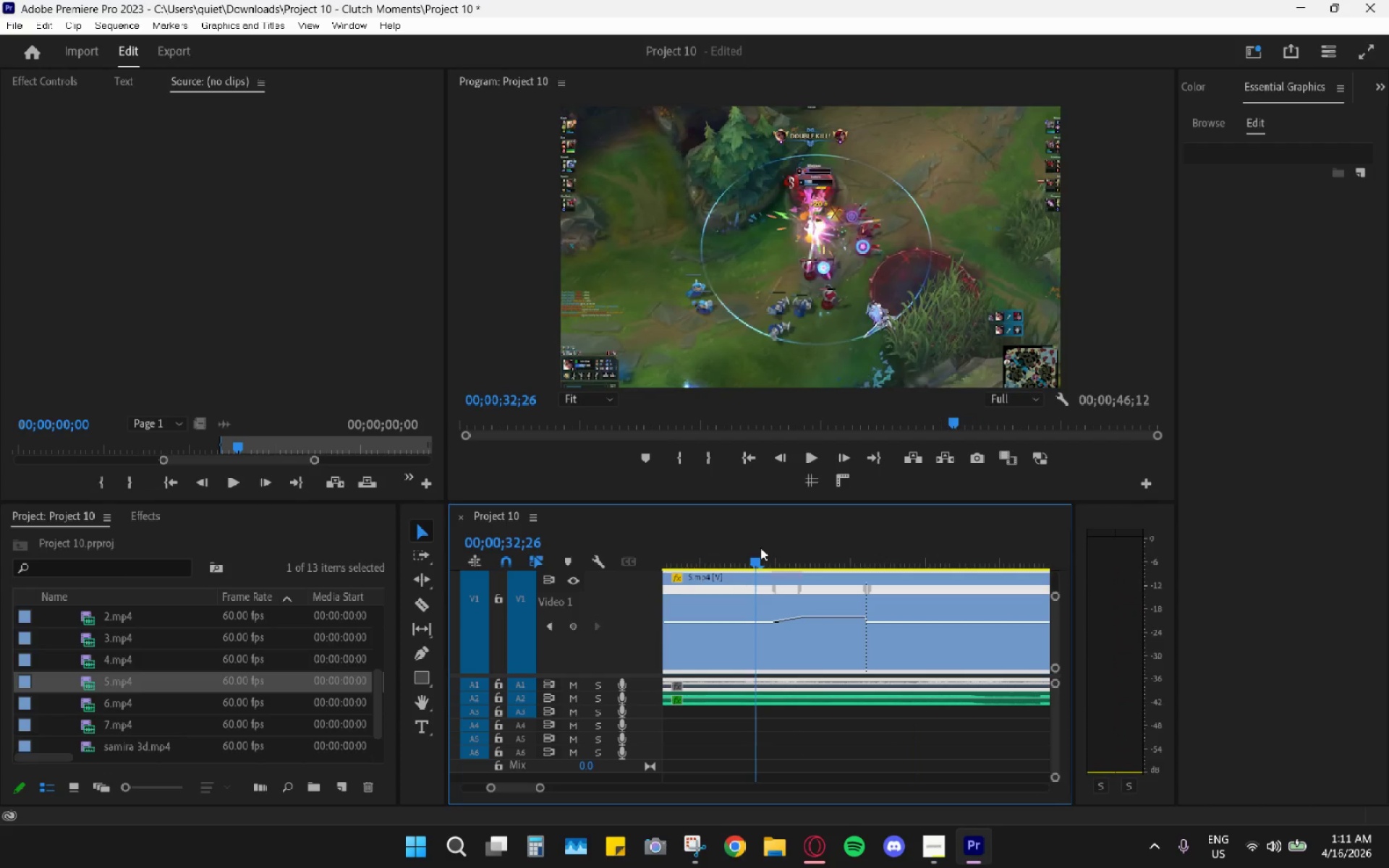 
key(Space)
 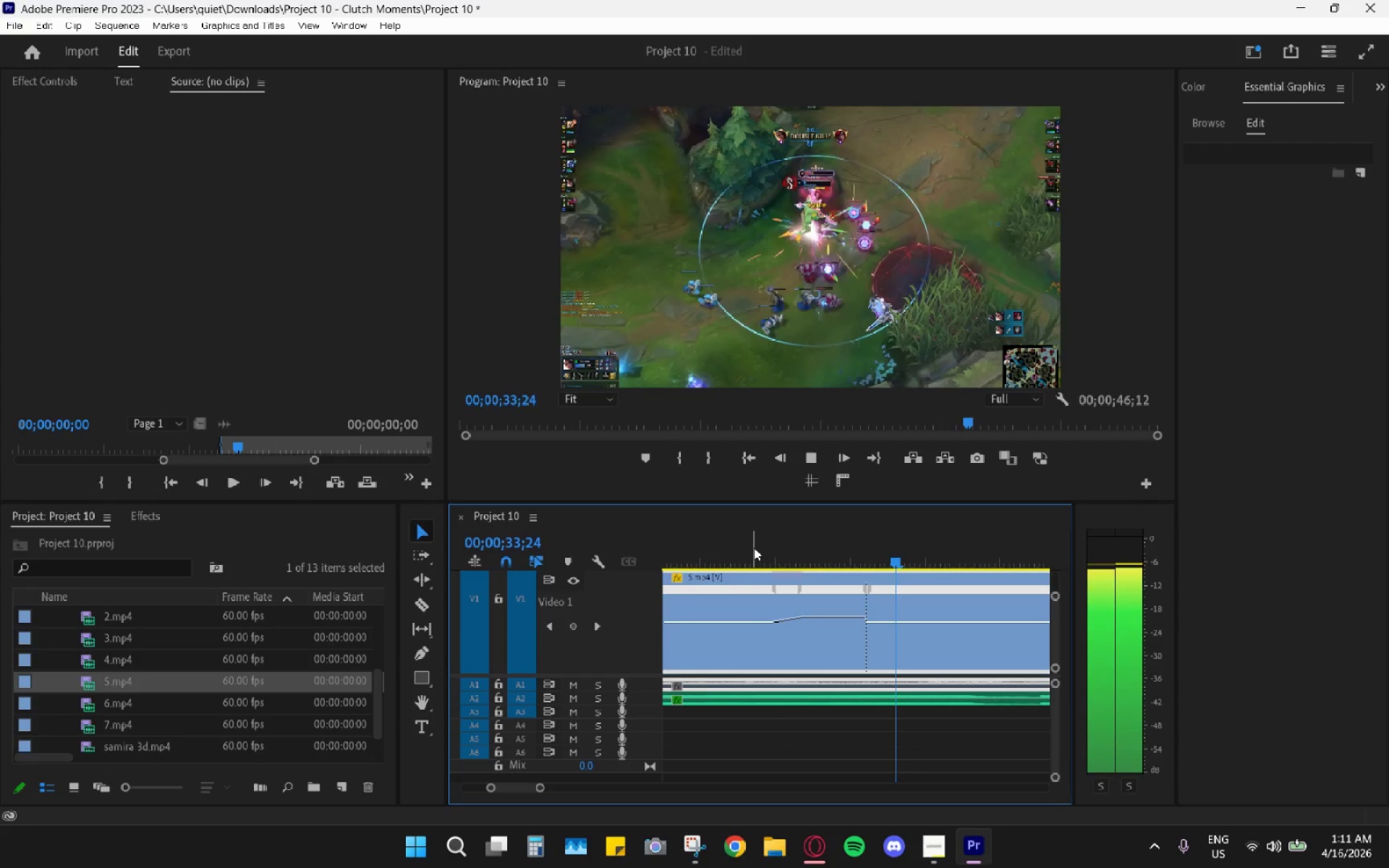 
key(Space)
 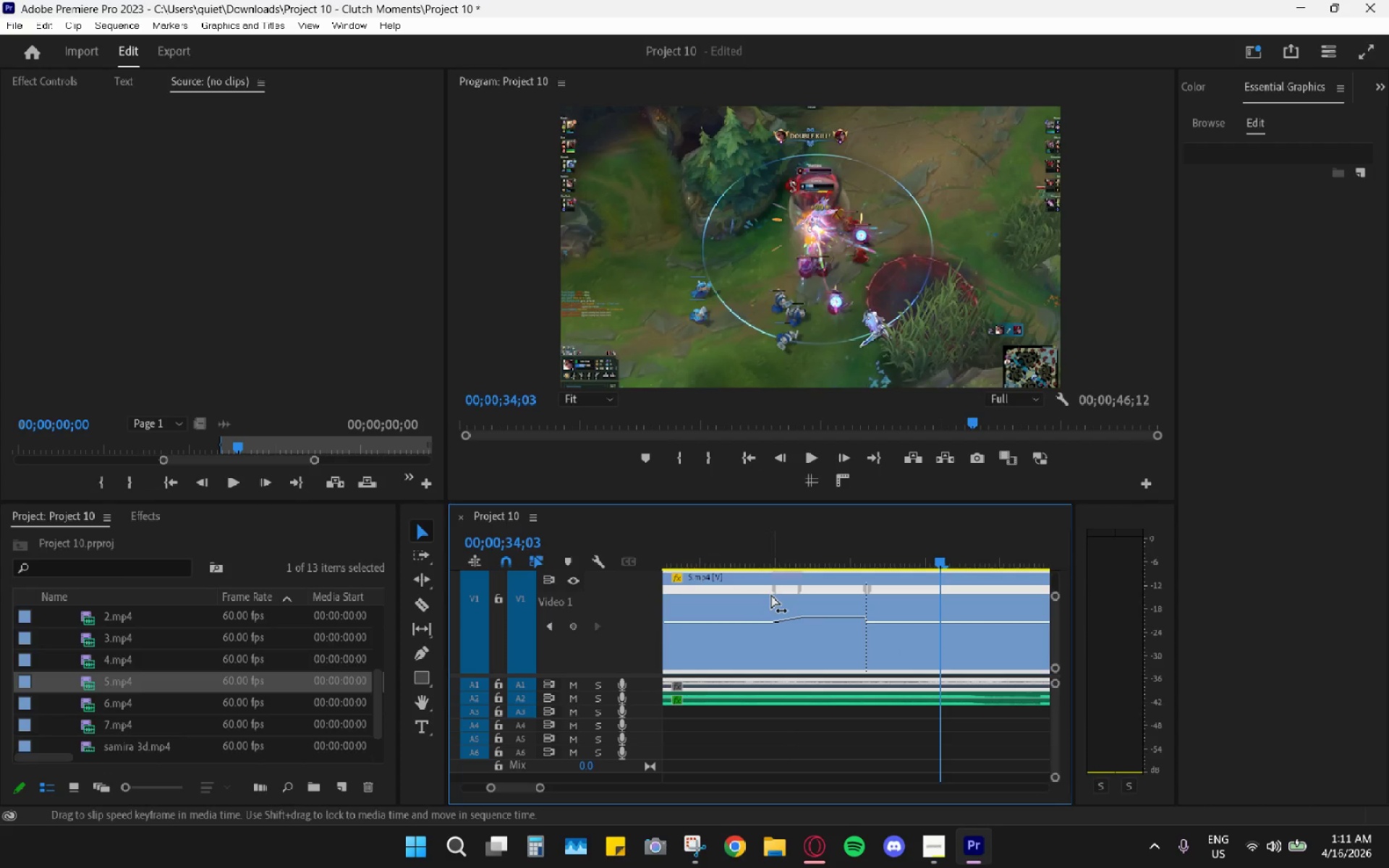 
left_click_drag(start_coordinate=[771, 595], to_coordinate=[789, 601])
 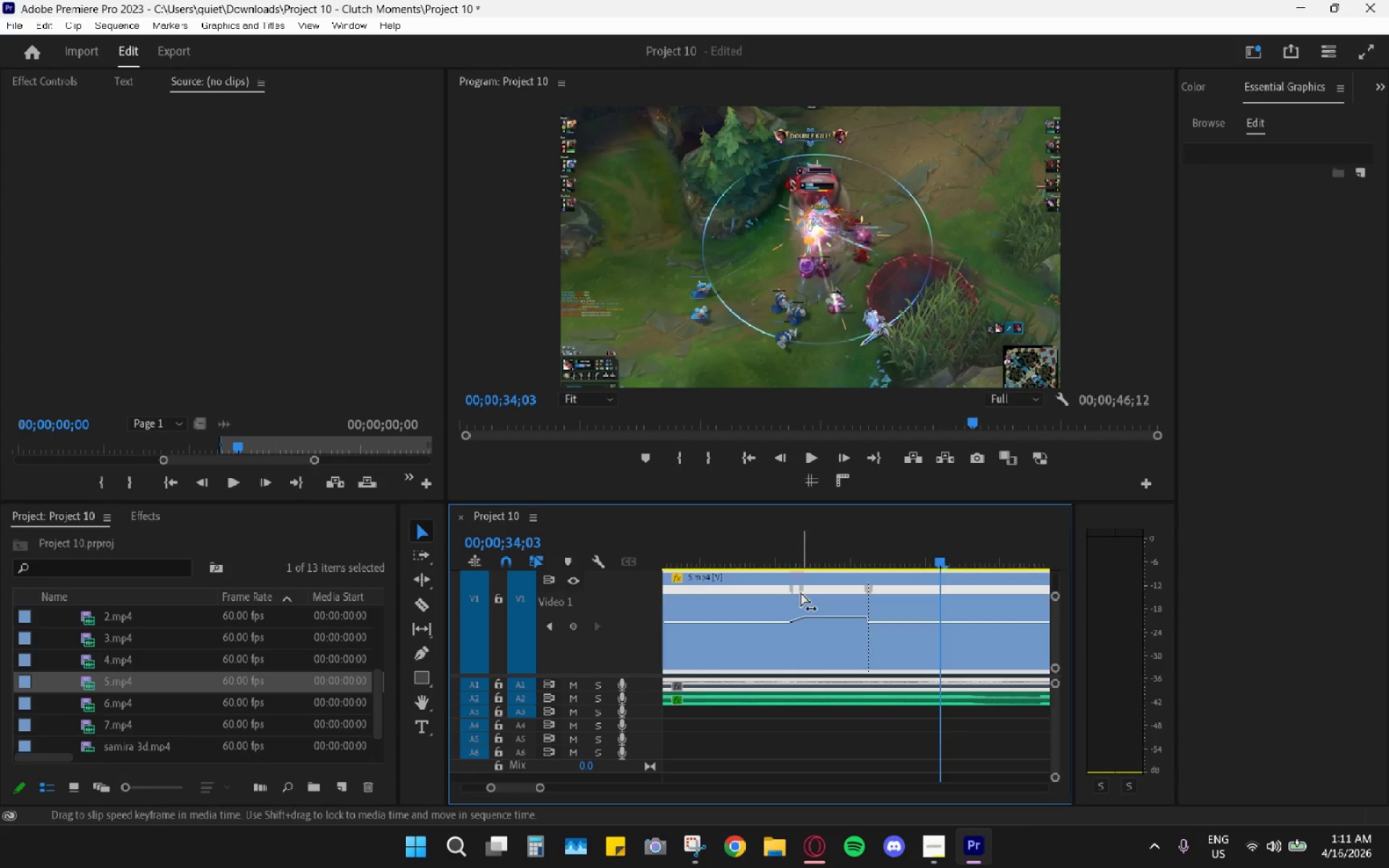 
left_click_drag(start_coordinate=[801, 592], to_coordinate=[806, 593])
 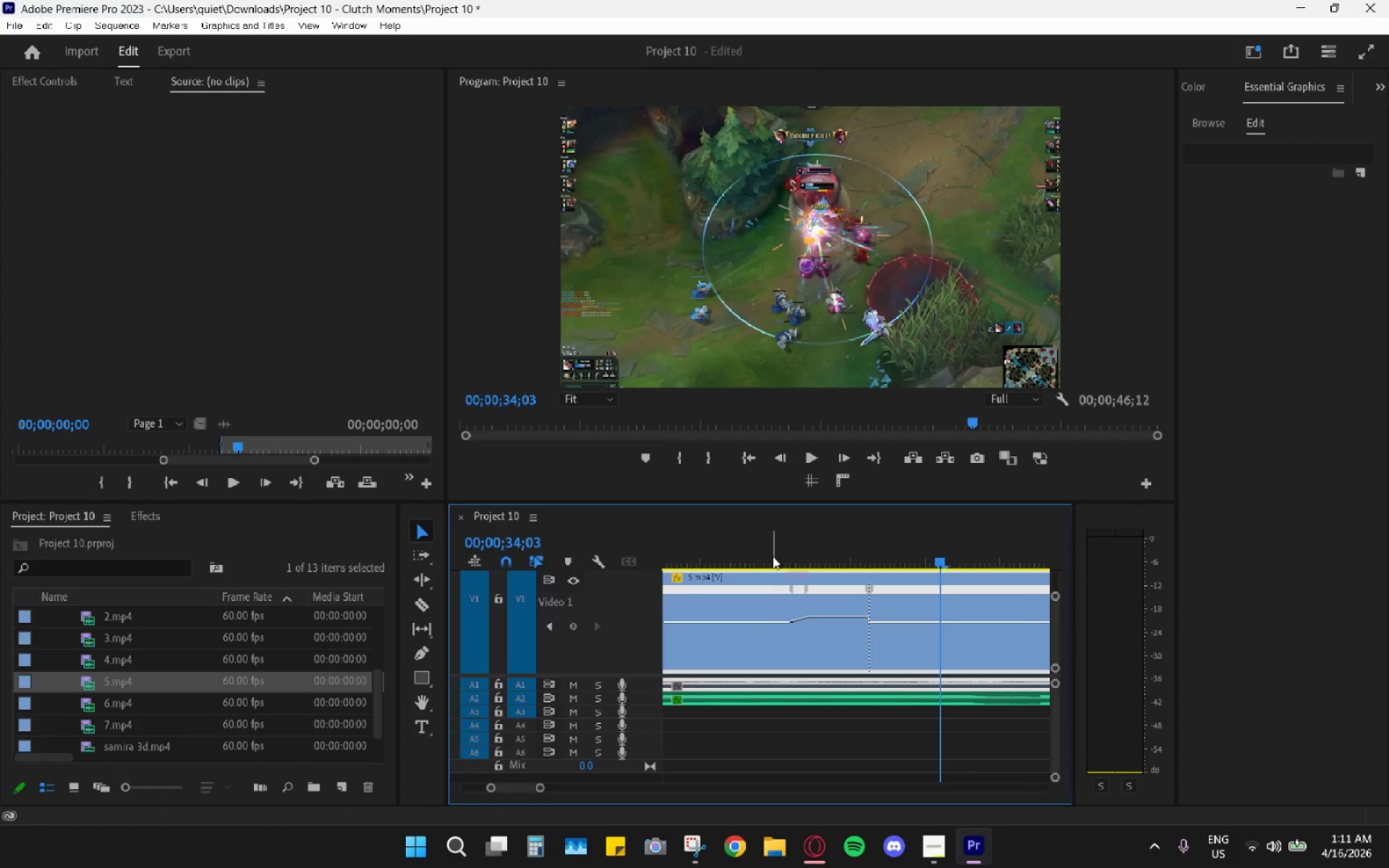 
left_click([772, 556])
 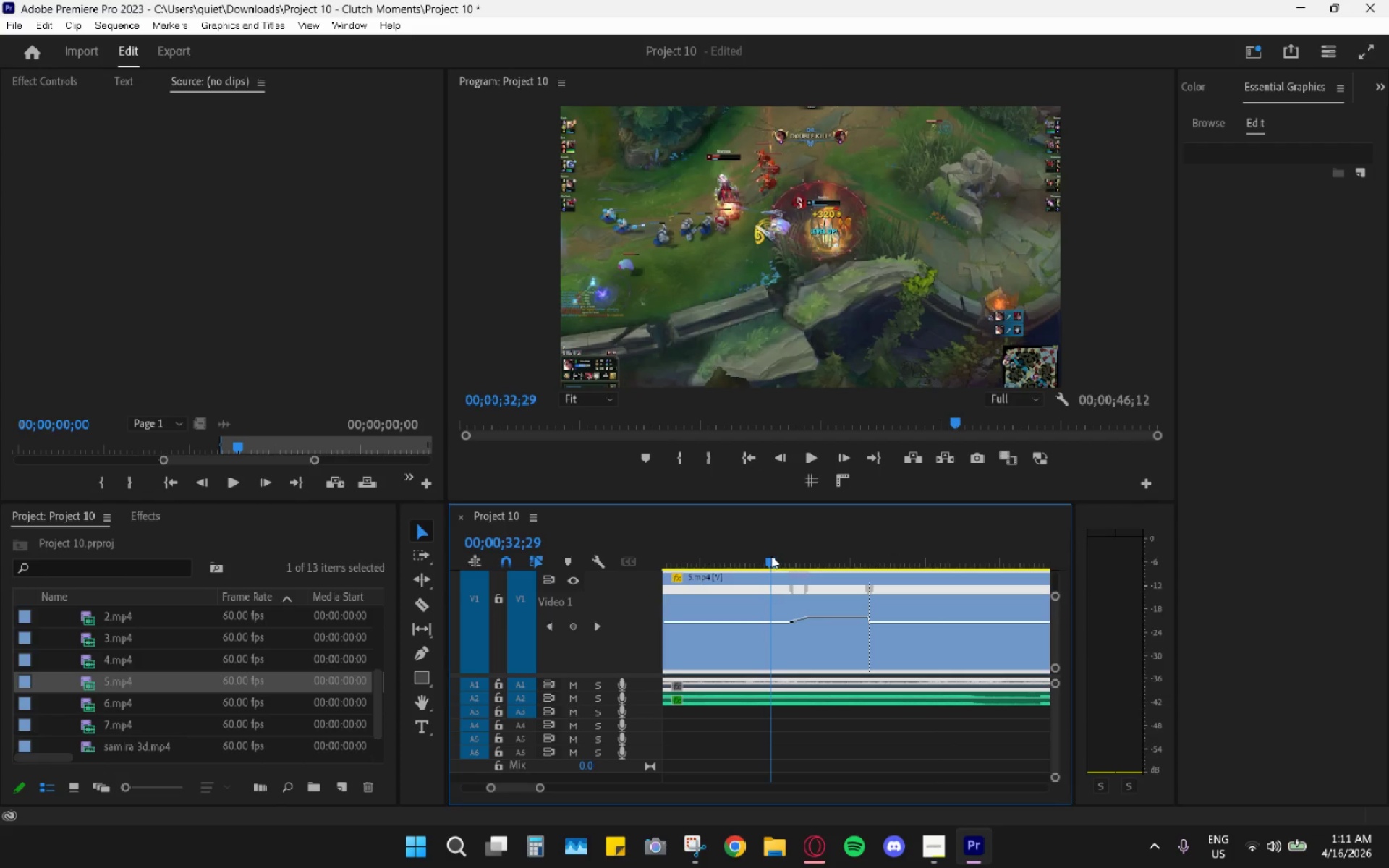 
key(Space)
 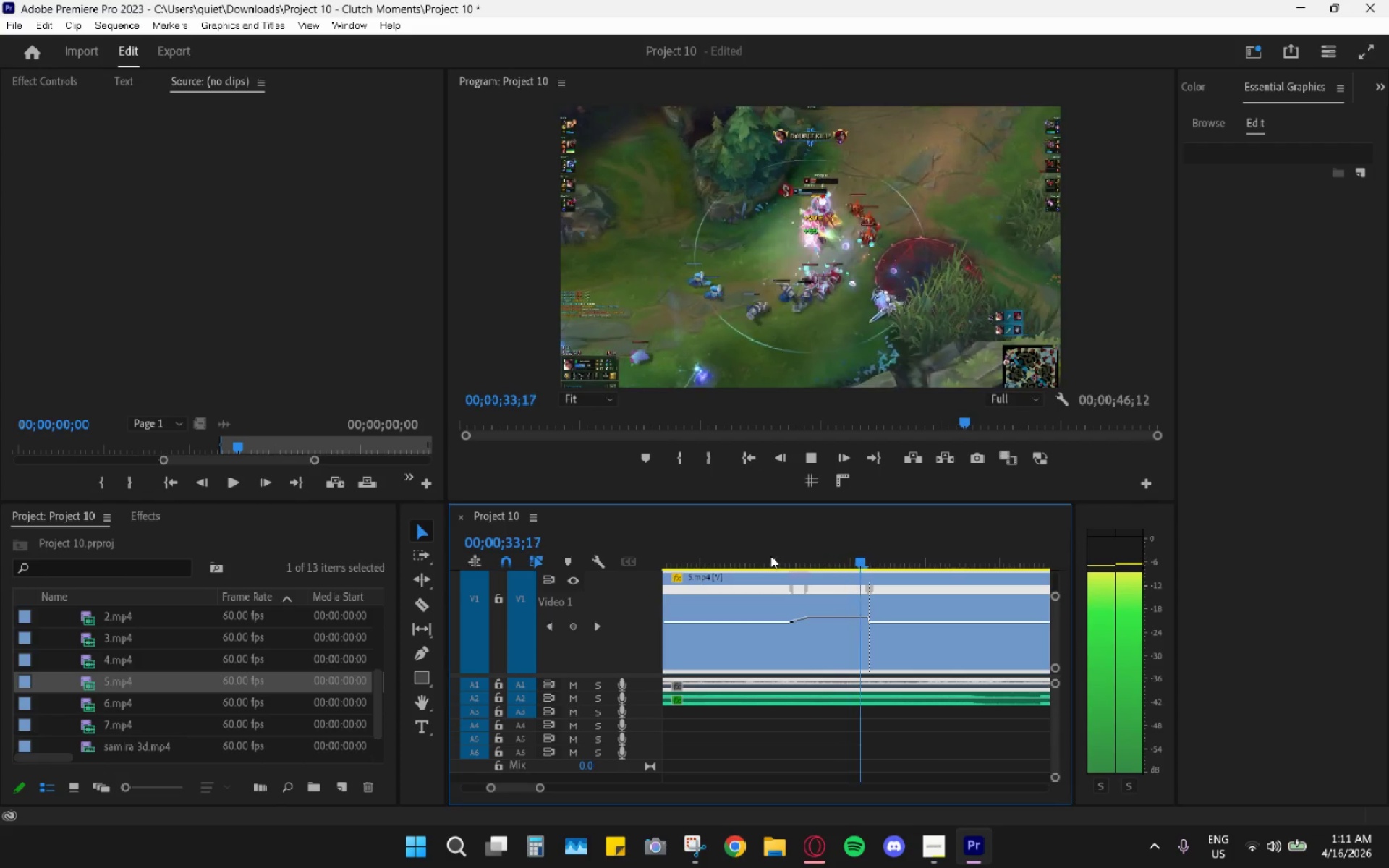 
key(Space)
 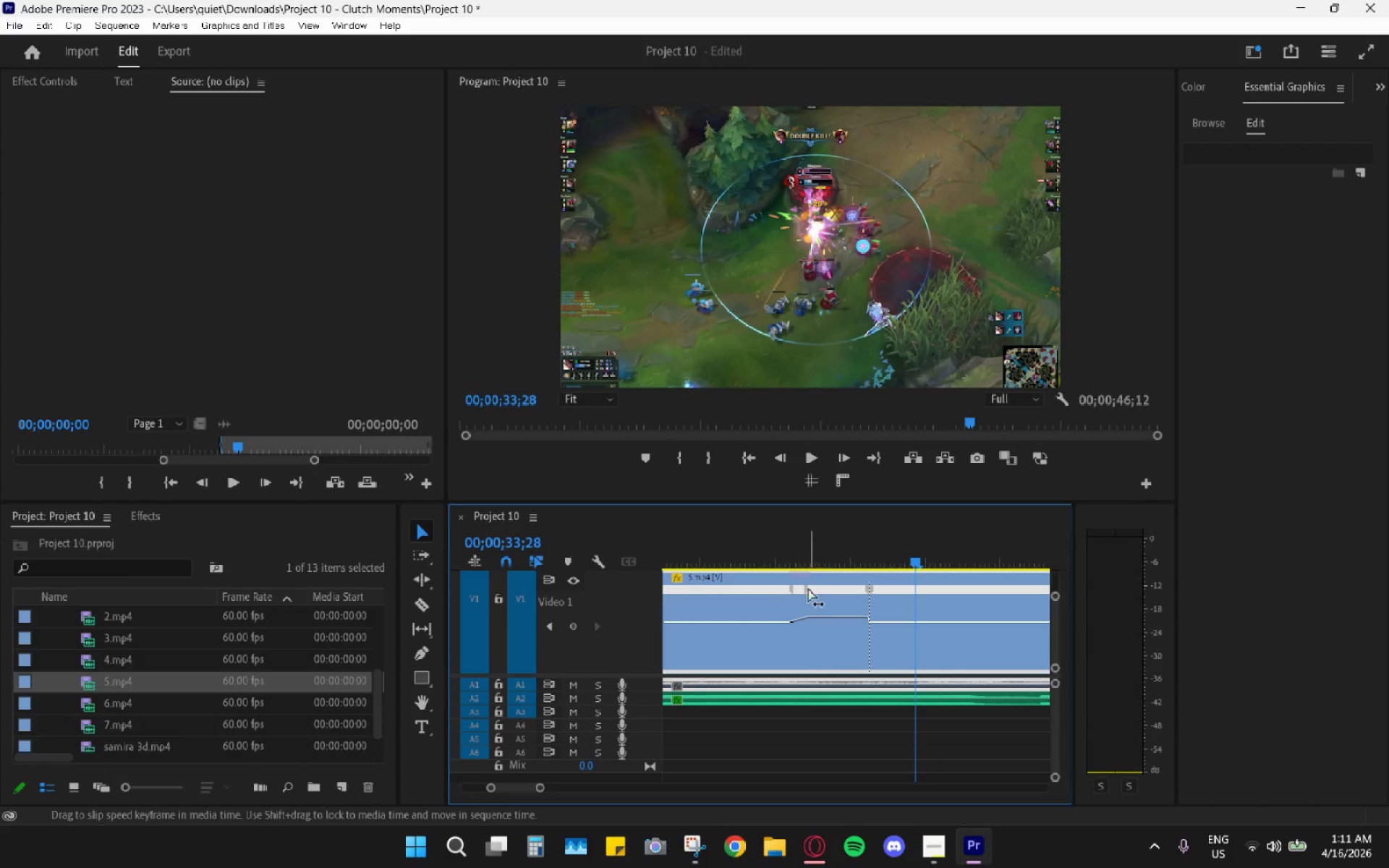 
left_click_drag(start_coordinate=[809, 588], to_coordinate=[836, 598])
 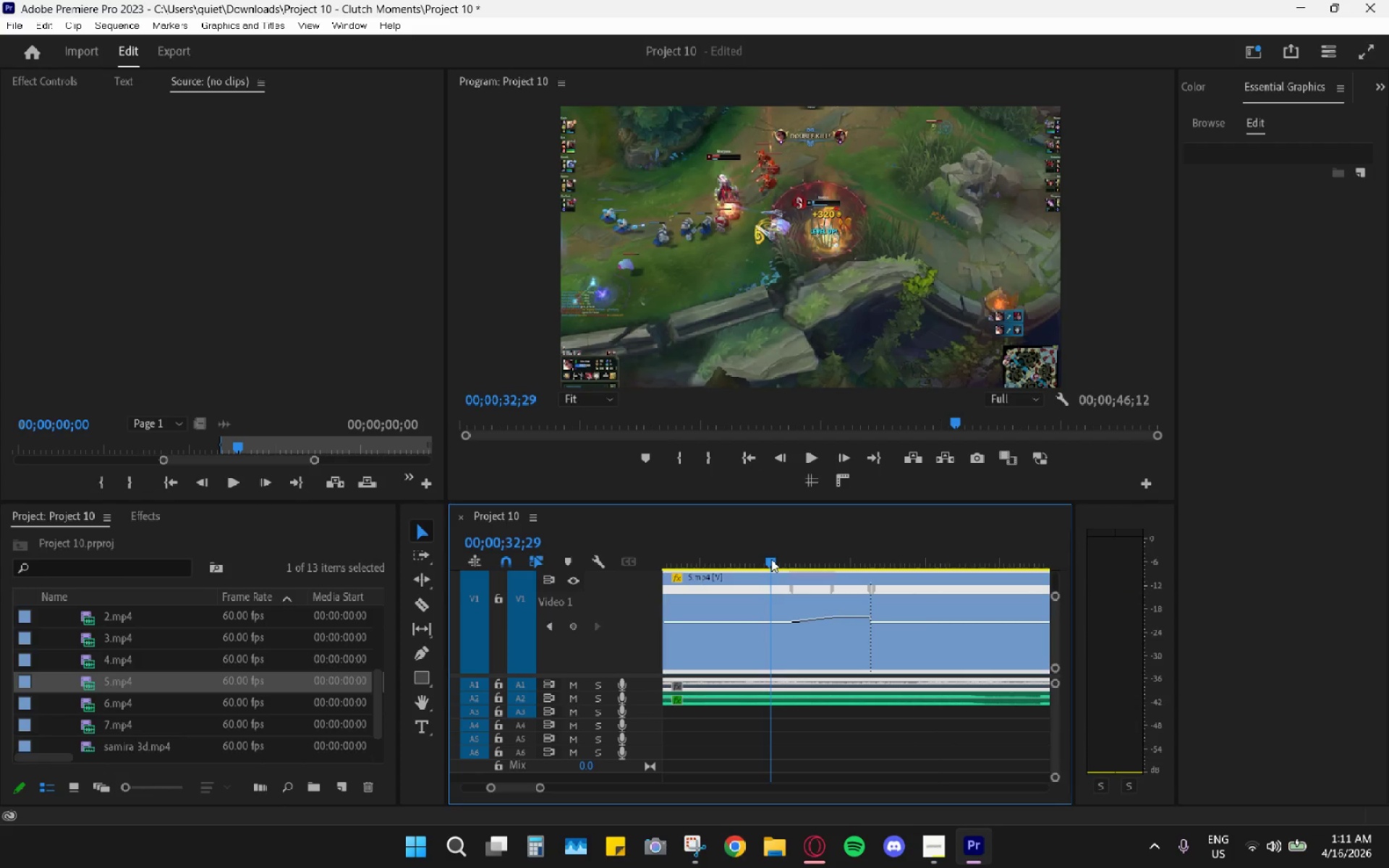 
key(Space)
 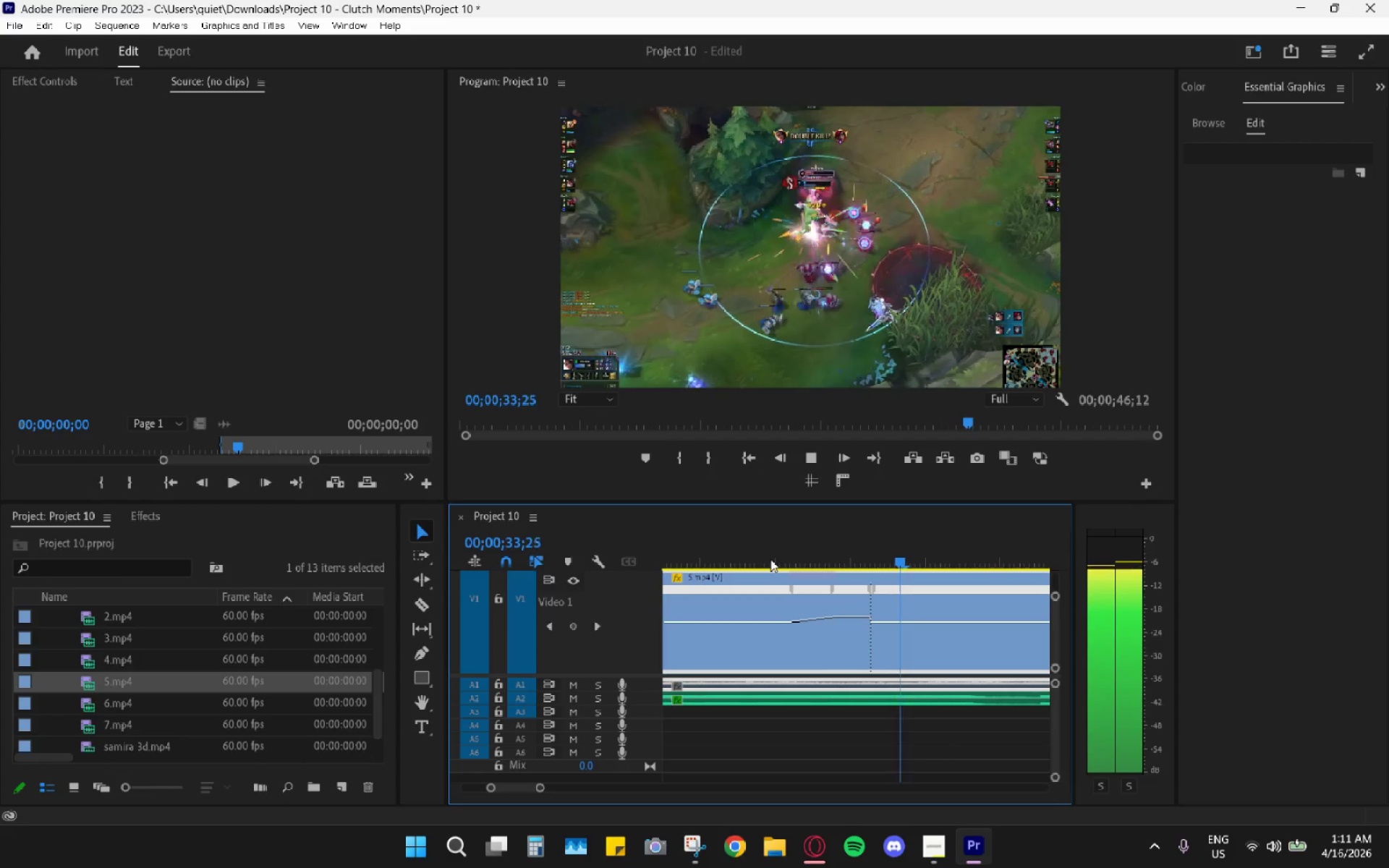 
key(Space)
 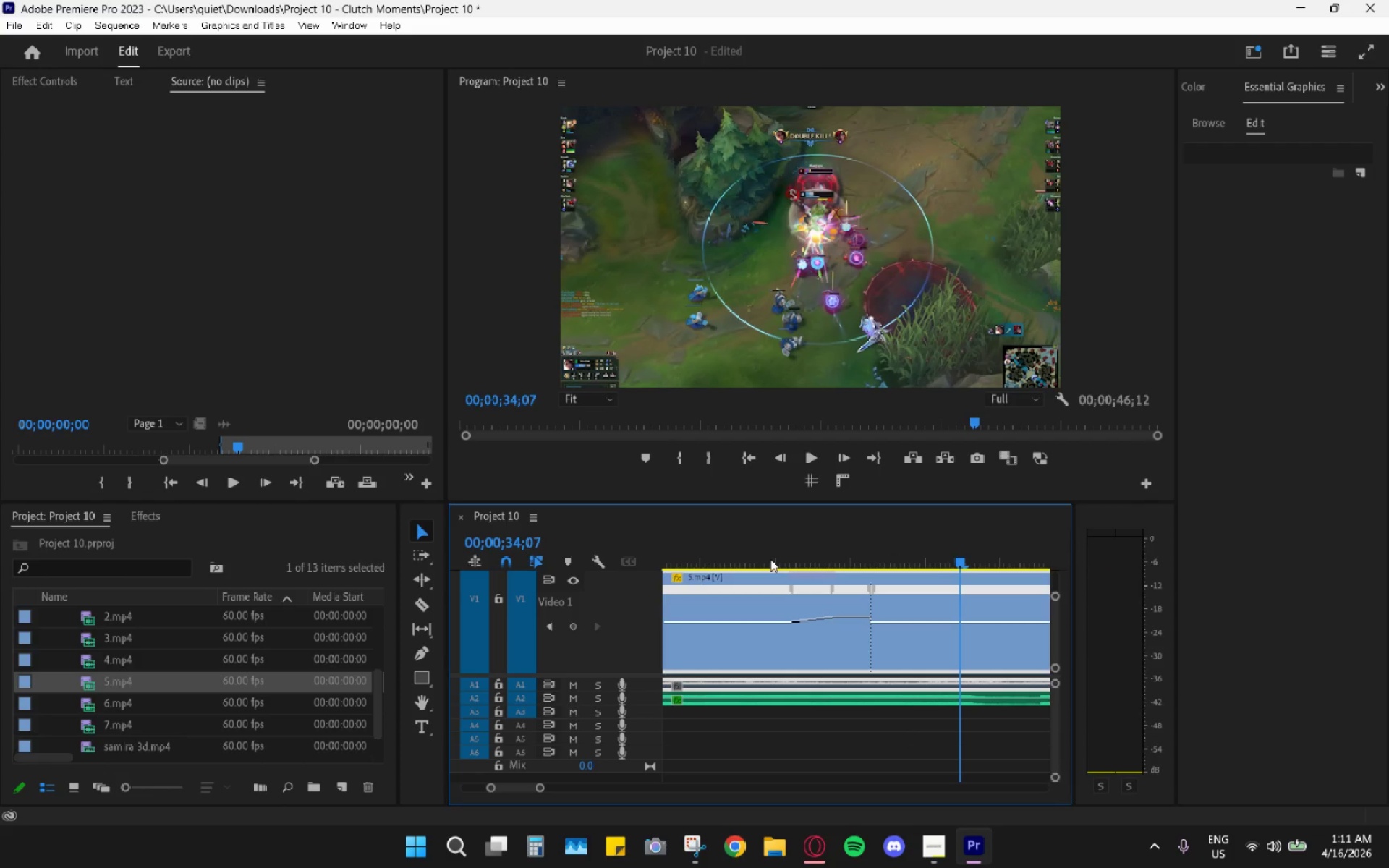 
left_click([756, 554])
 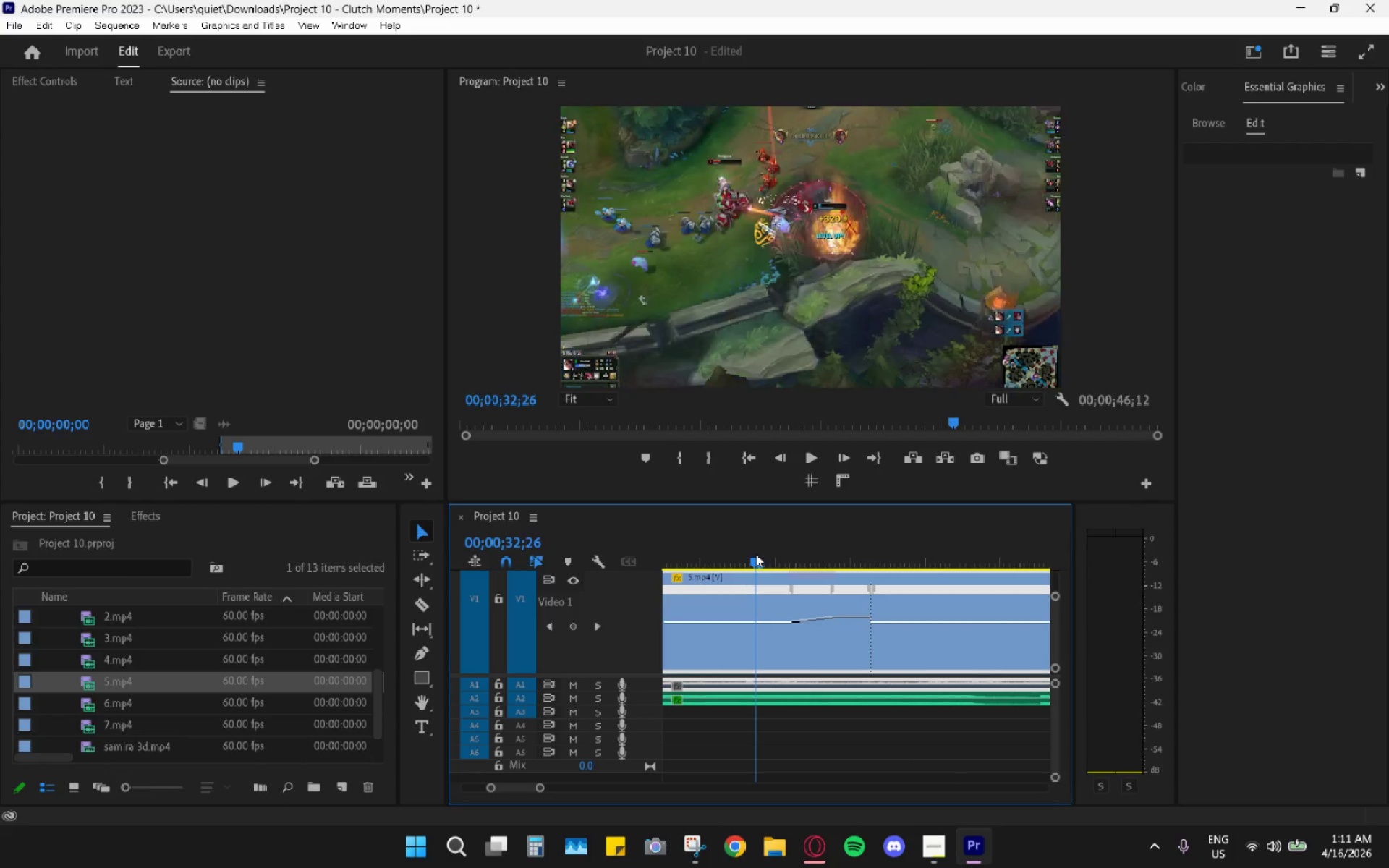 
key(Space)
 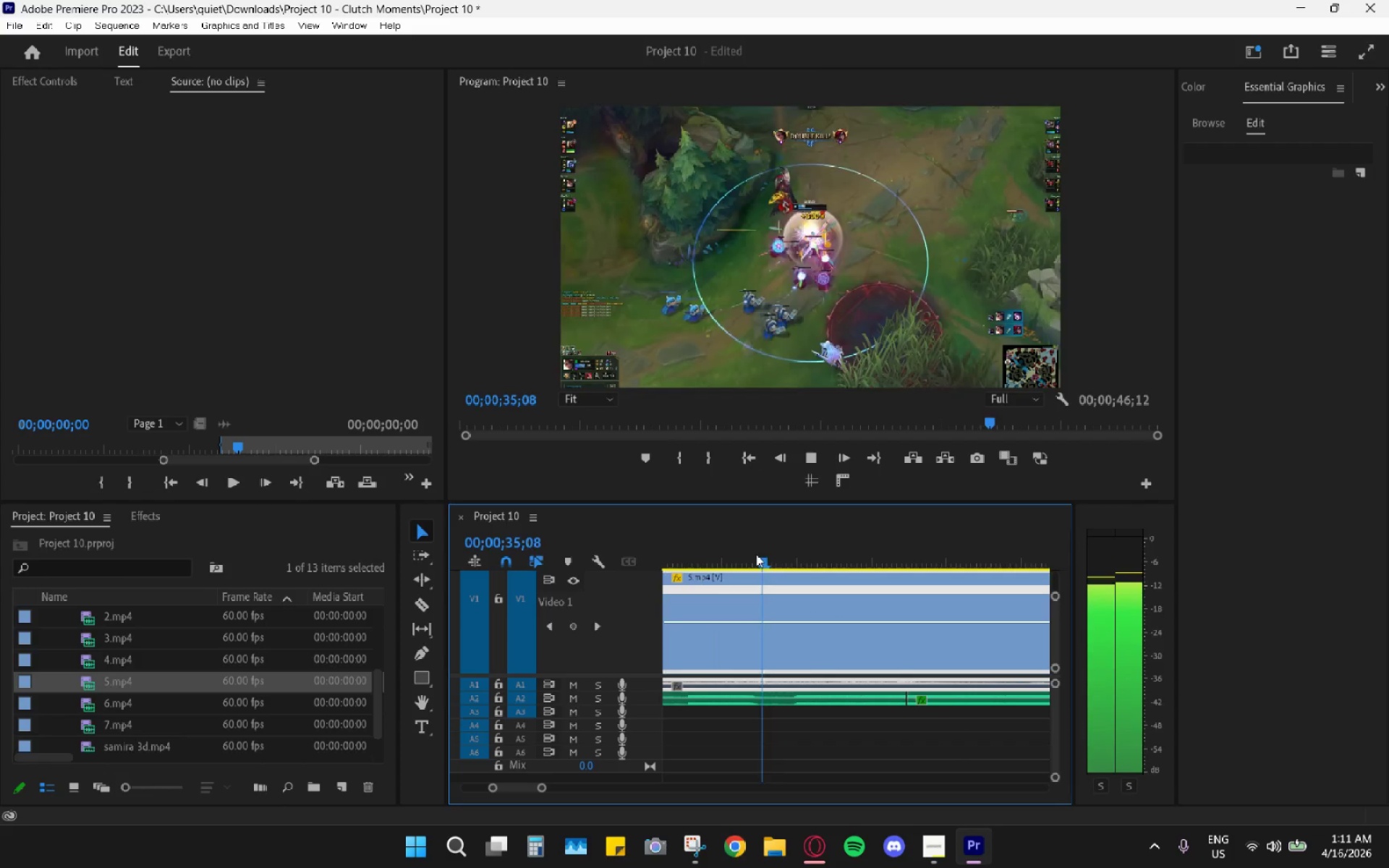 
key(Space)
 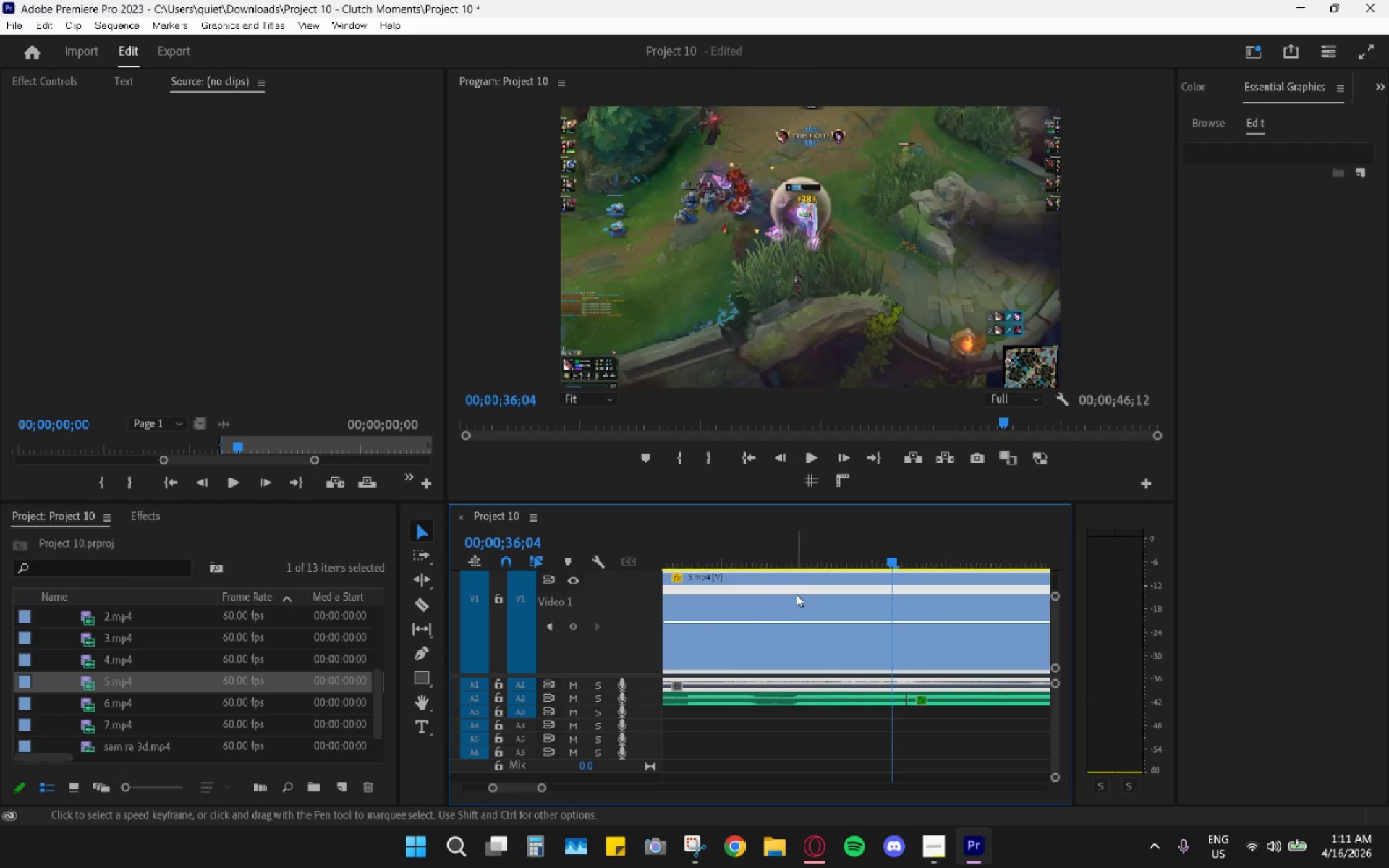 
hold_key(key=AltLeft, duration=0.62)
 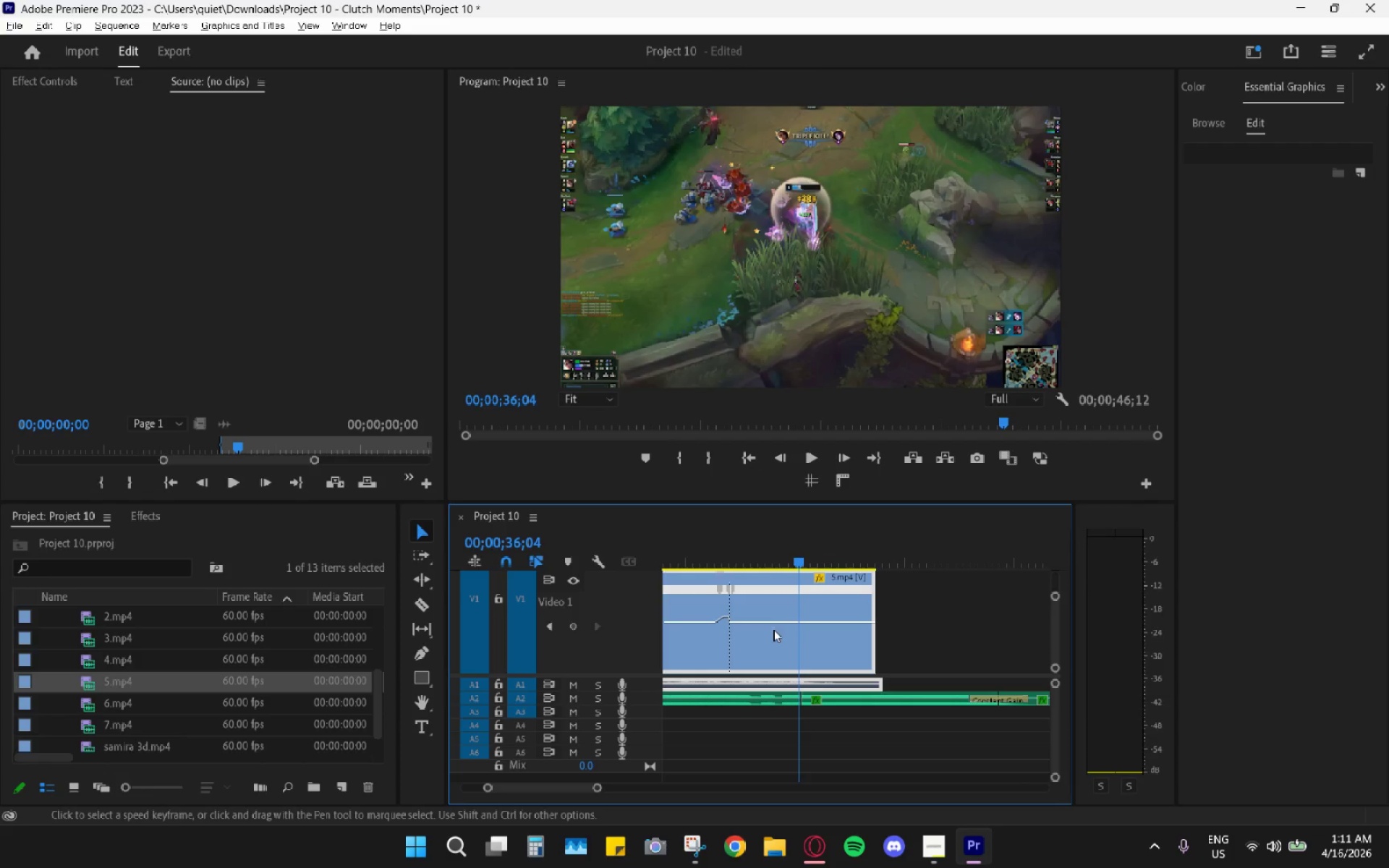 
key(Alt+AltLeft)
 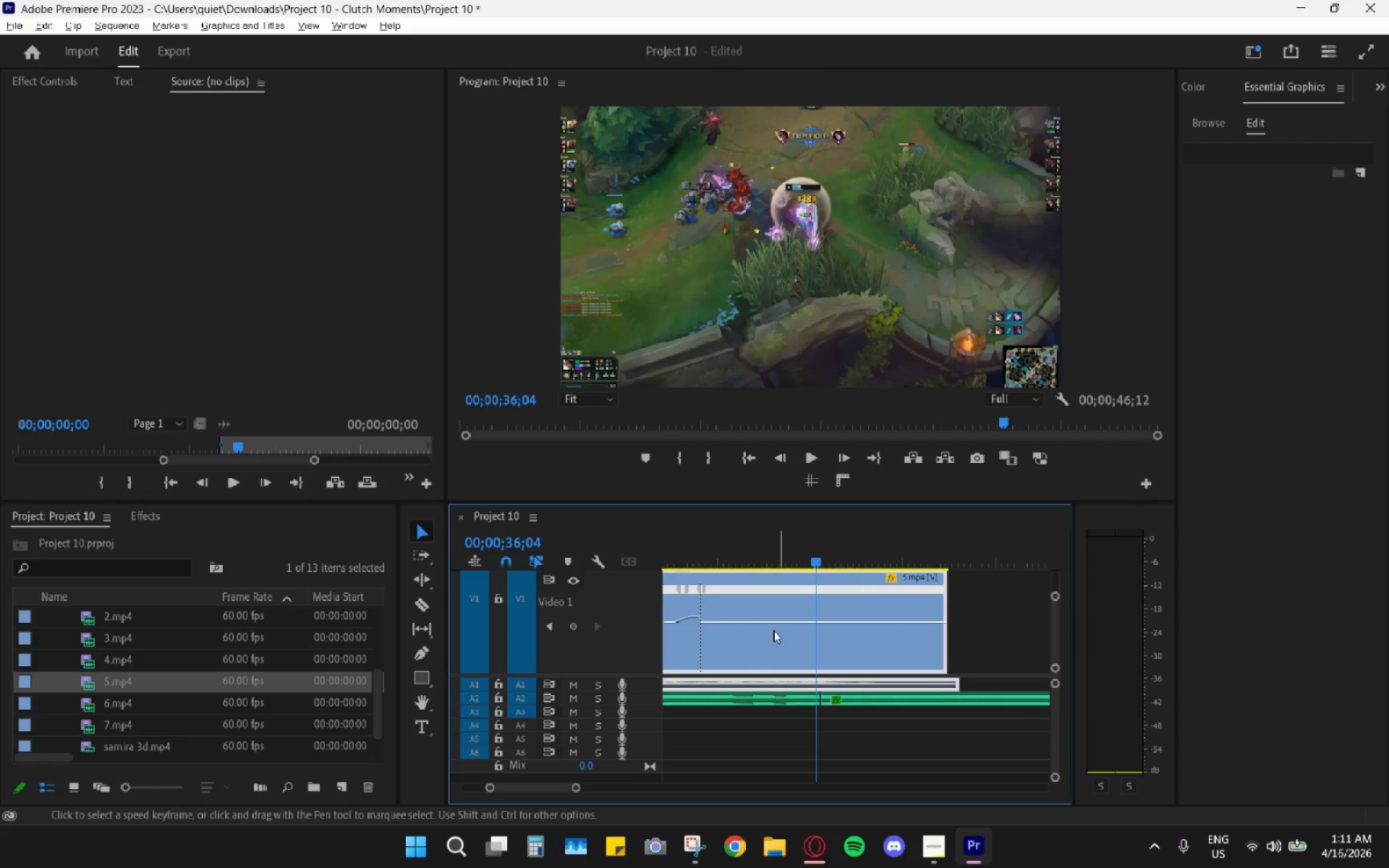 
scroll: coordinate [769, 641], scroll_direction: down, amount: 12.0
 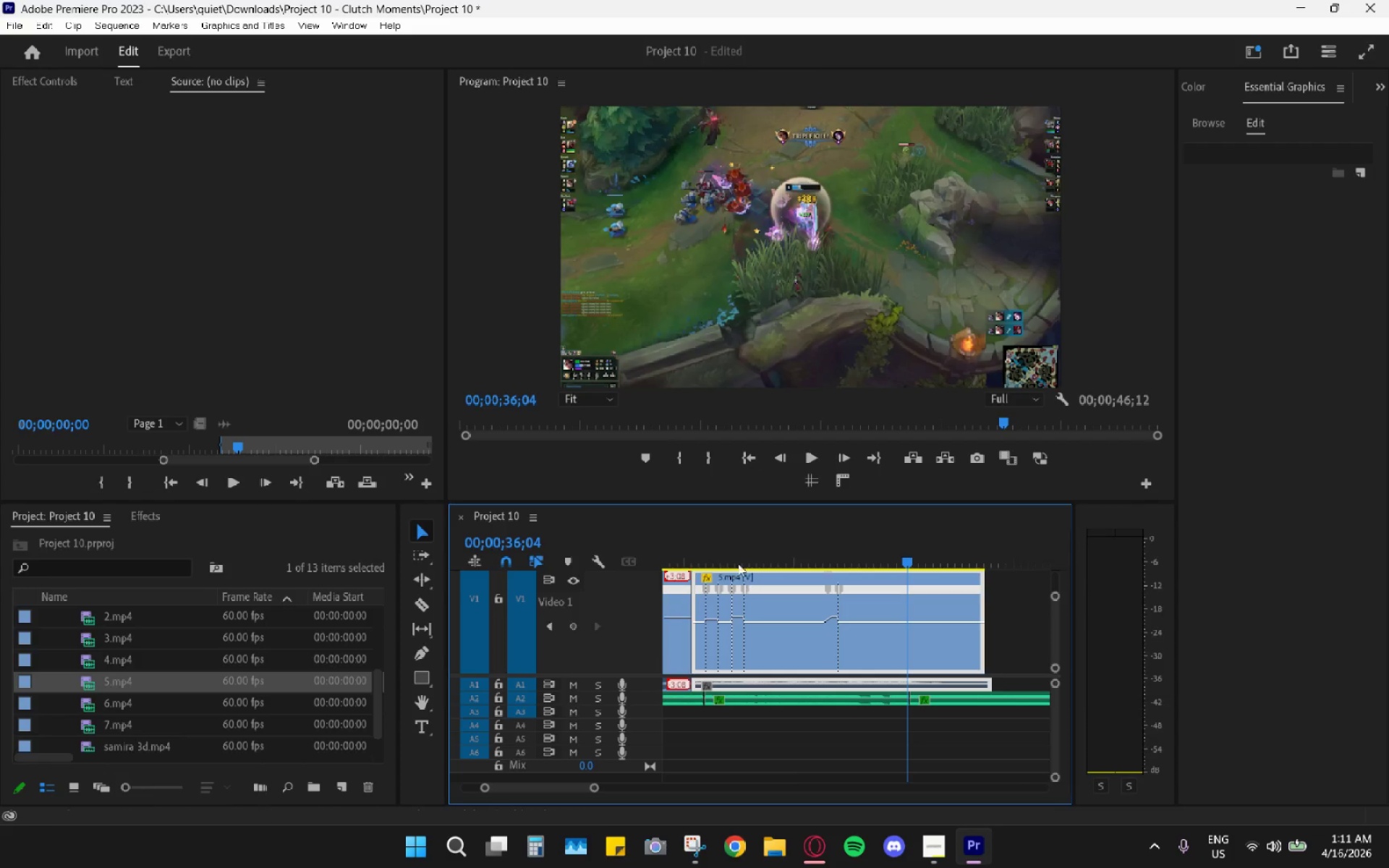 
left_click_drag(start_coordinate=[714, 558], to_coordinate=[697, 553])
 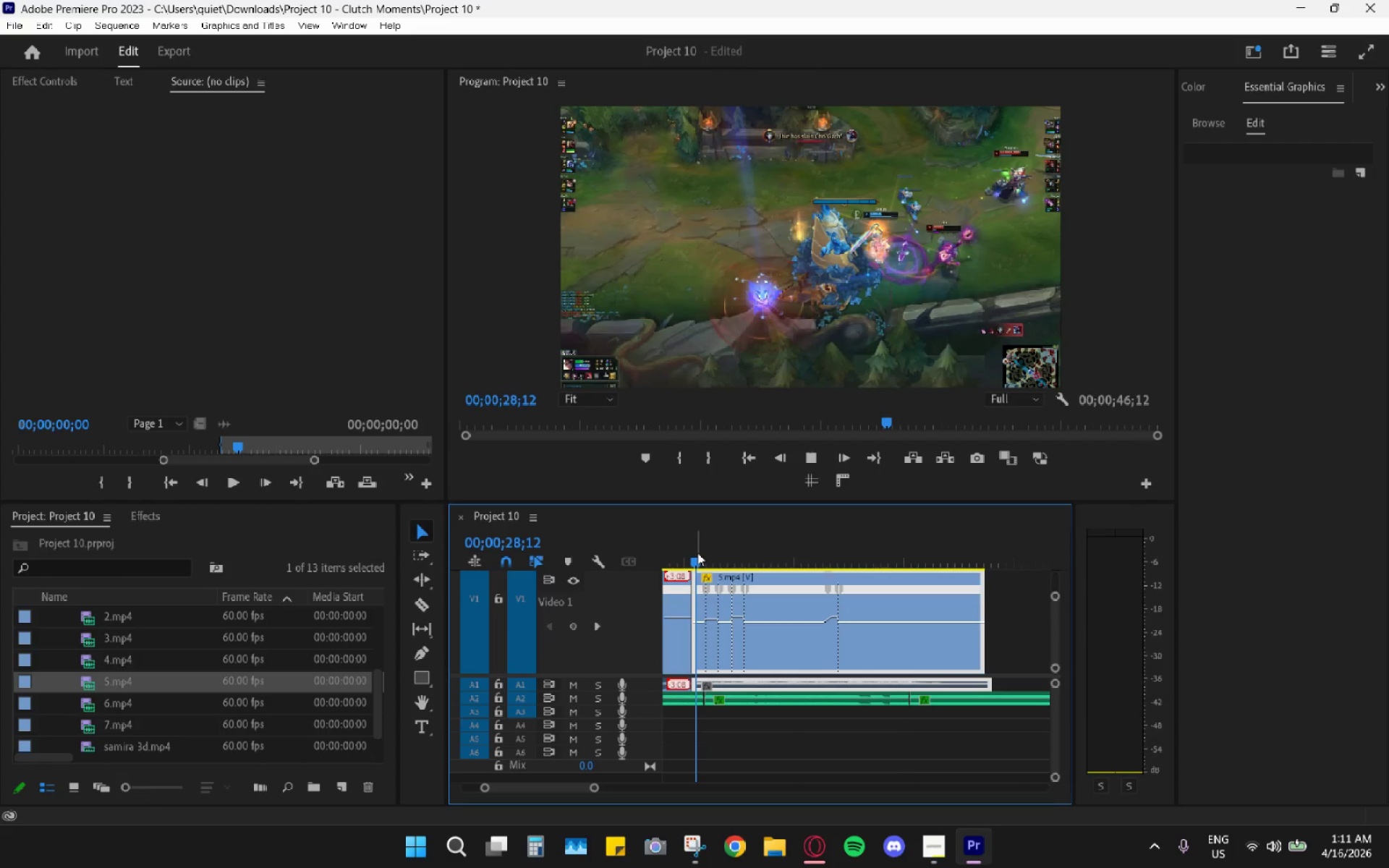 
key(Space)
 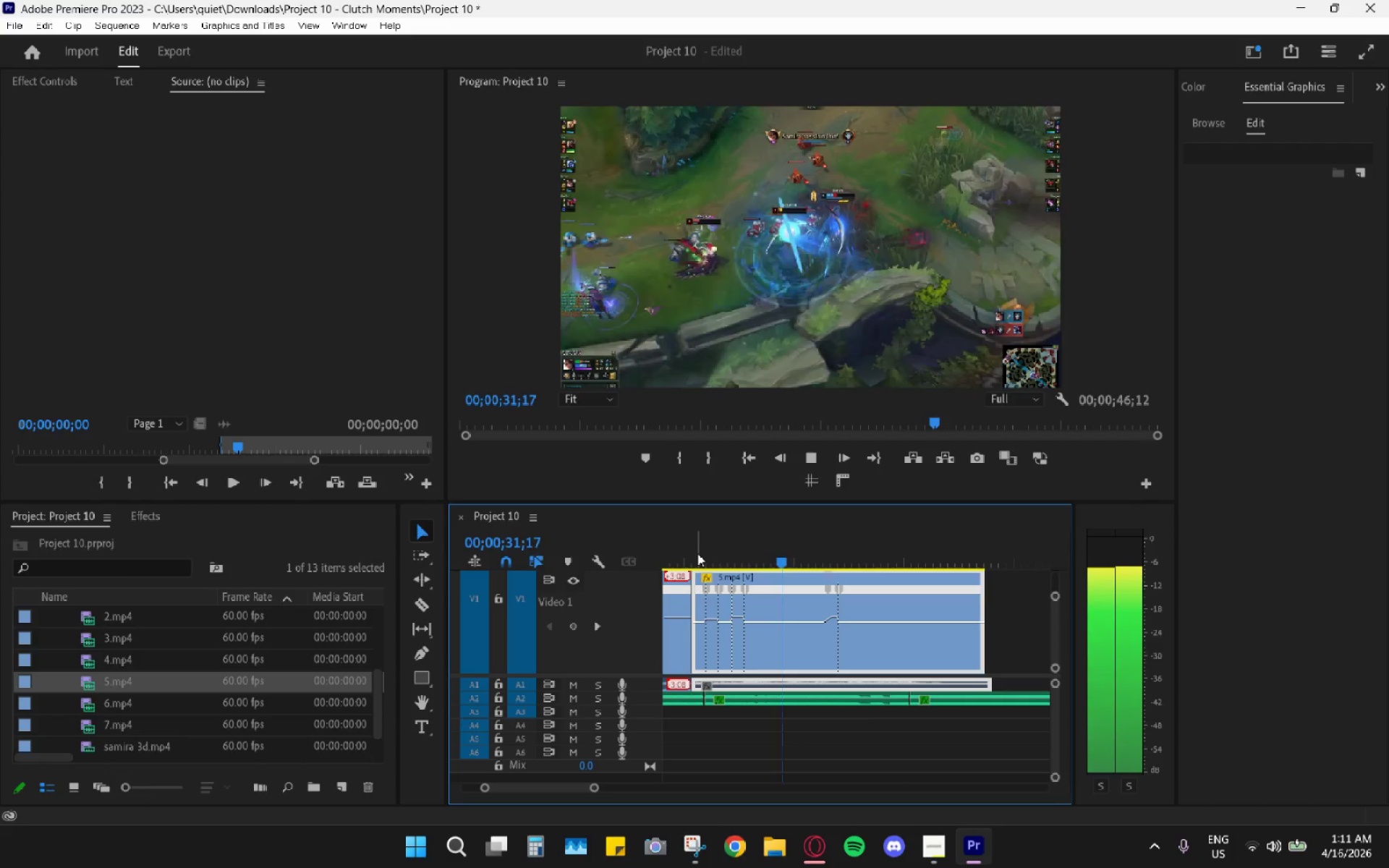 
wait(8.31)
 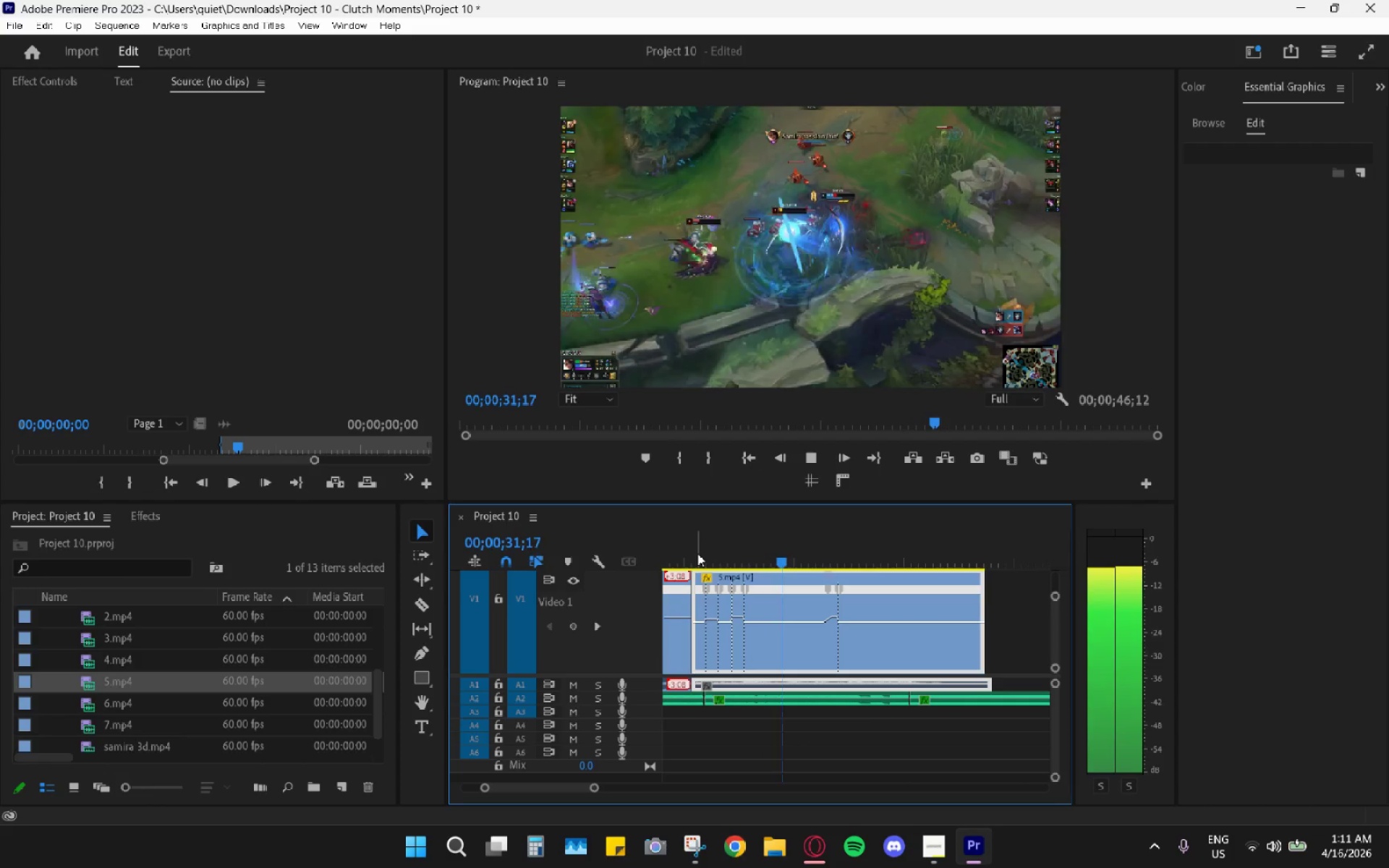 
key(Space)
 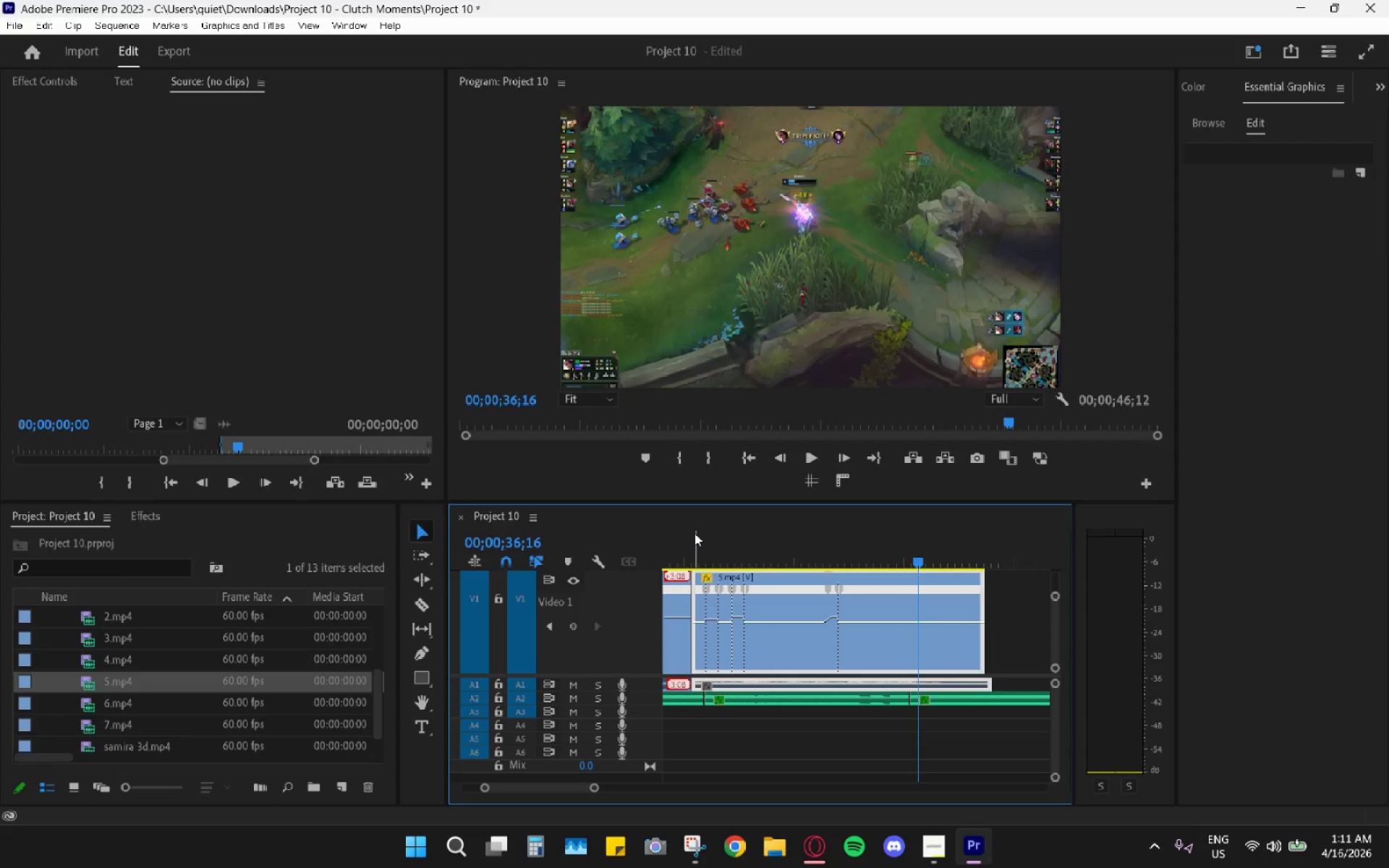 
key(Space)
 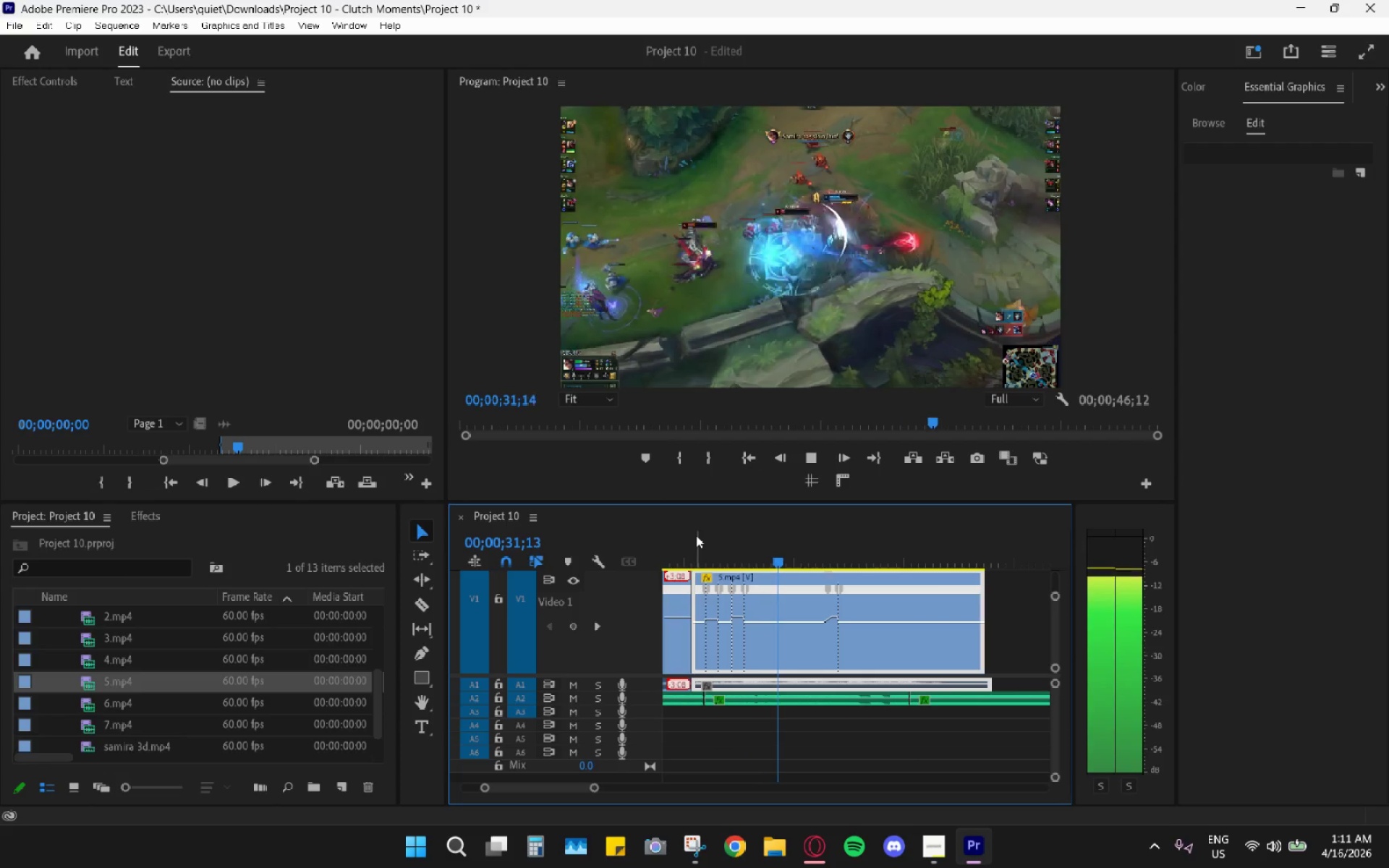 
wait(8.22)
 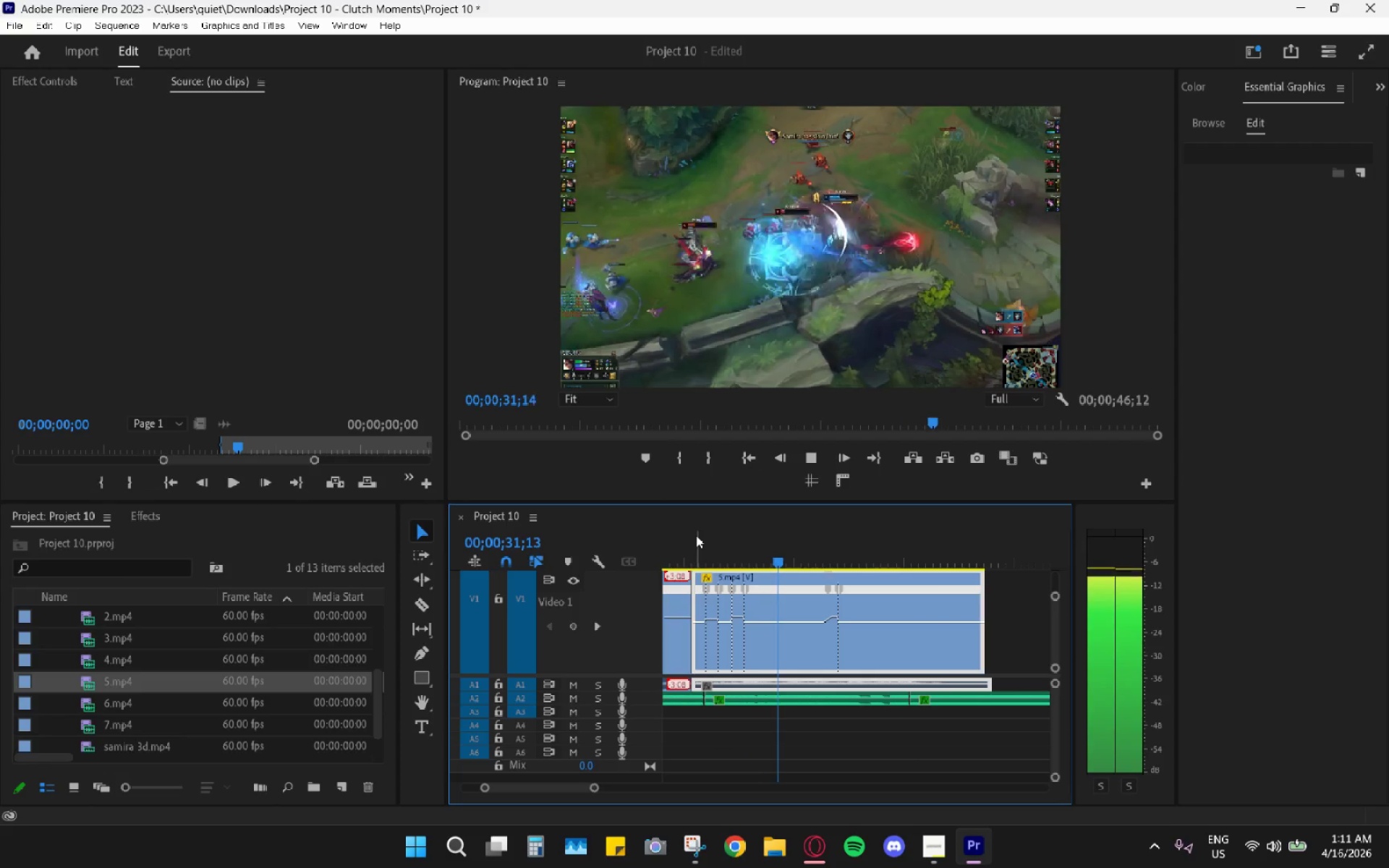 
key(Space)
 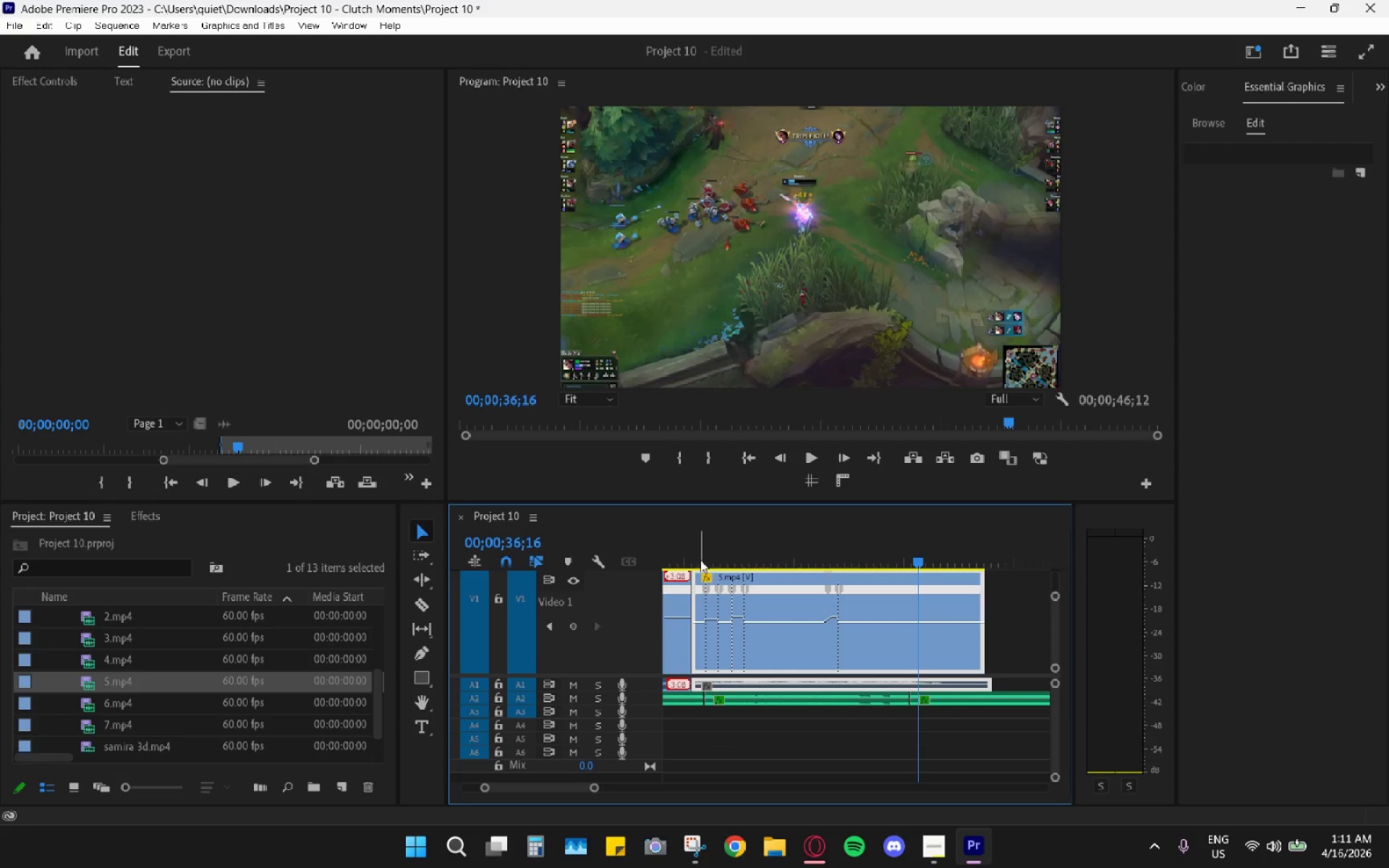 
left_click_drag(start_coordinate=[705, 553], to_coordinate=[694, 550])
 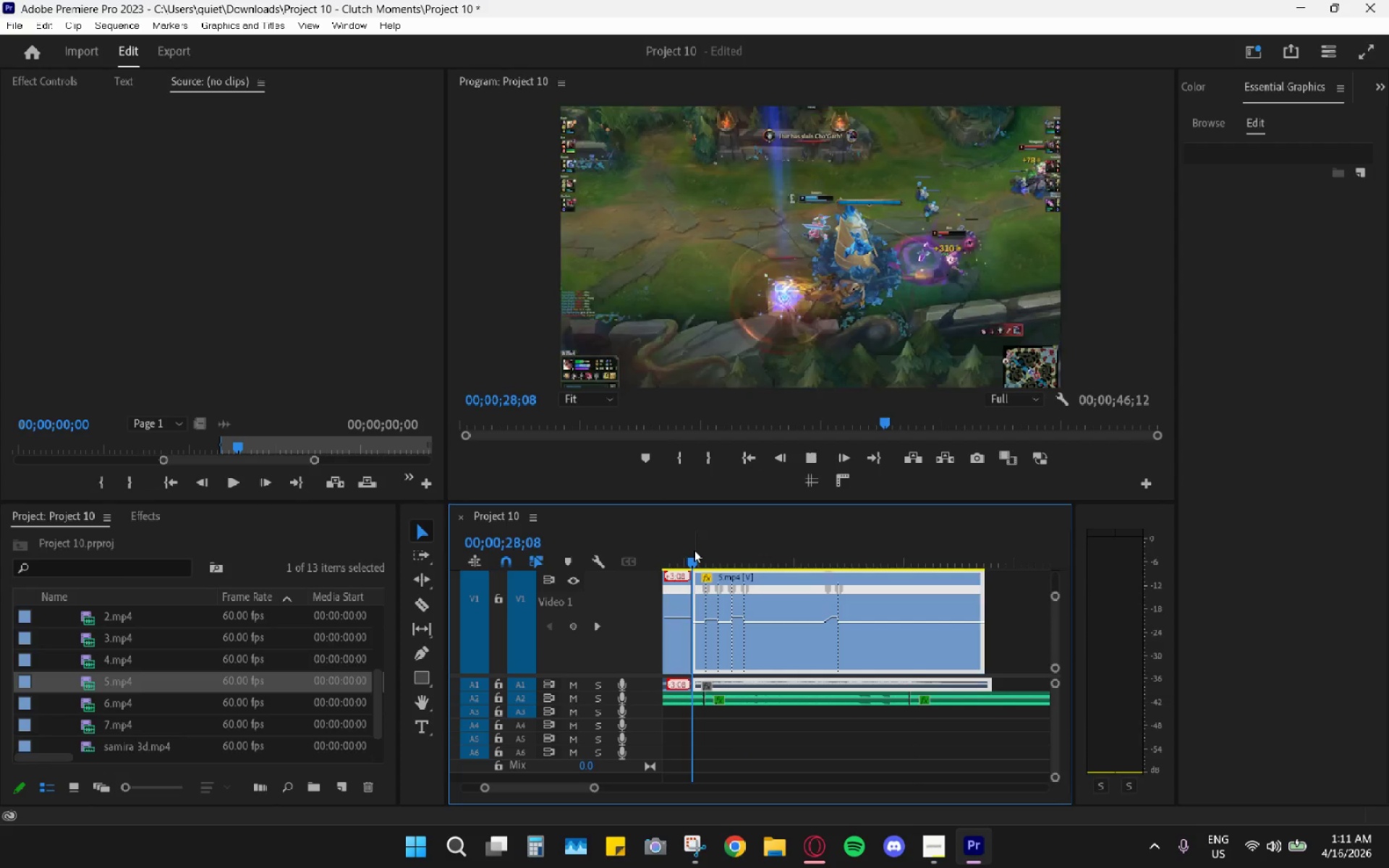 
key(Space)
 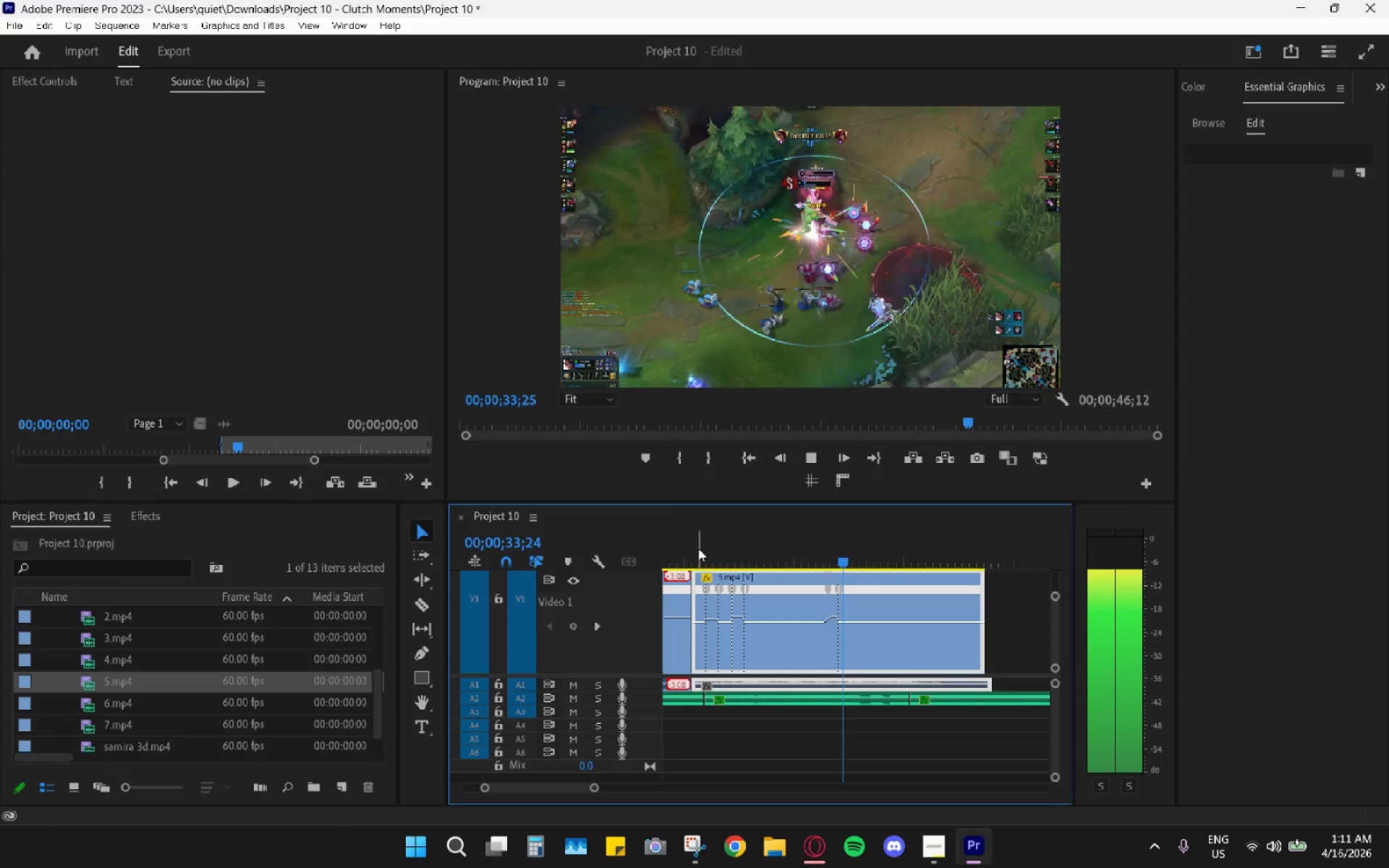 
wait(7.52)
 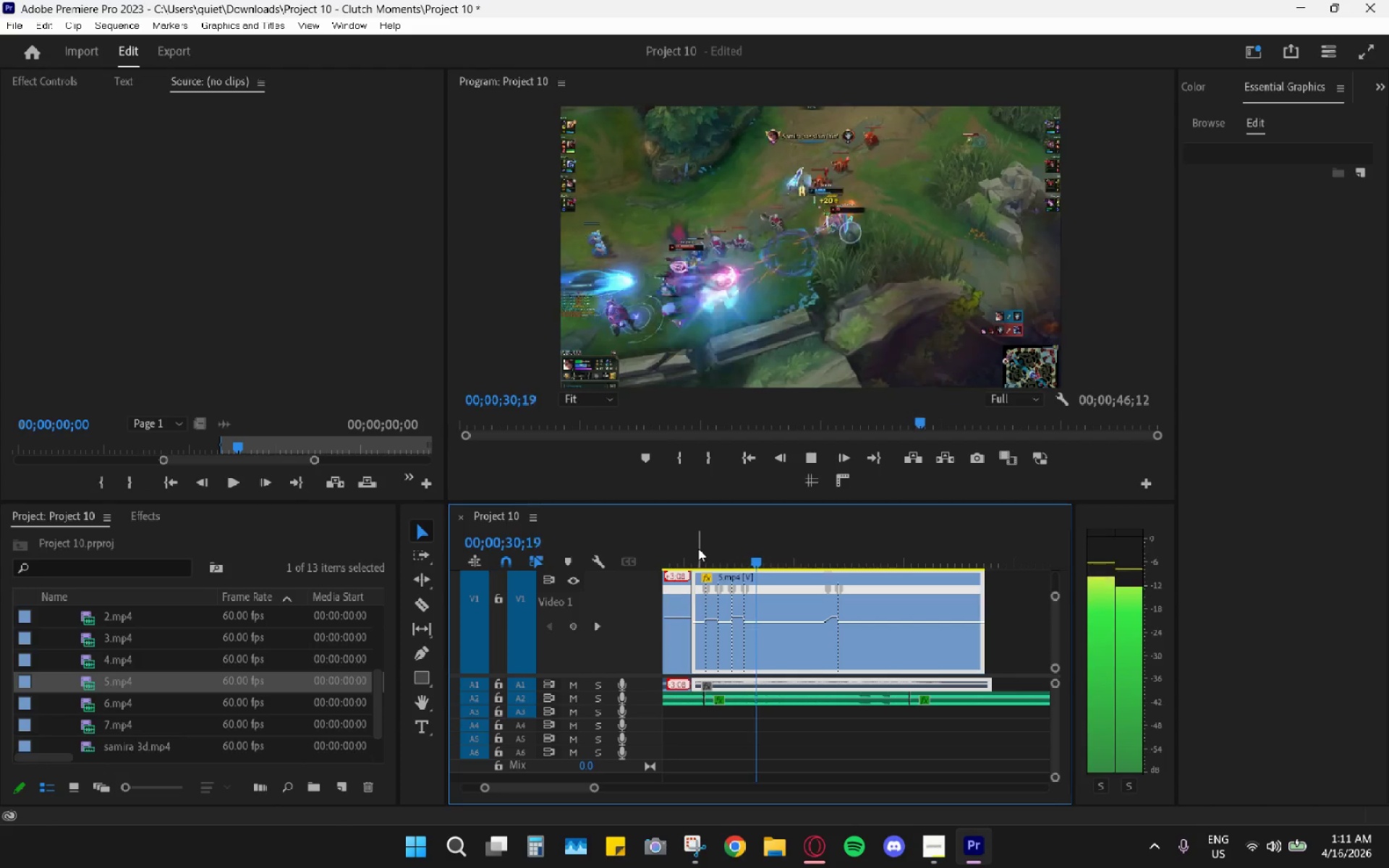 
key(Space)
 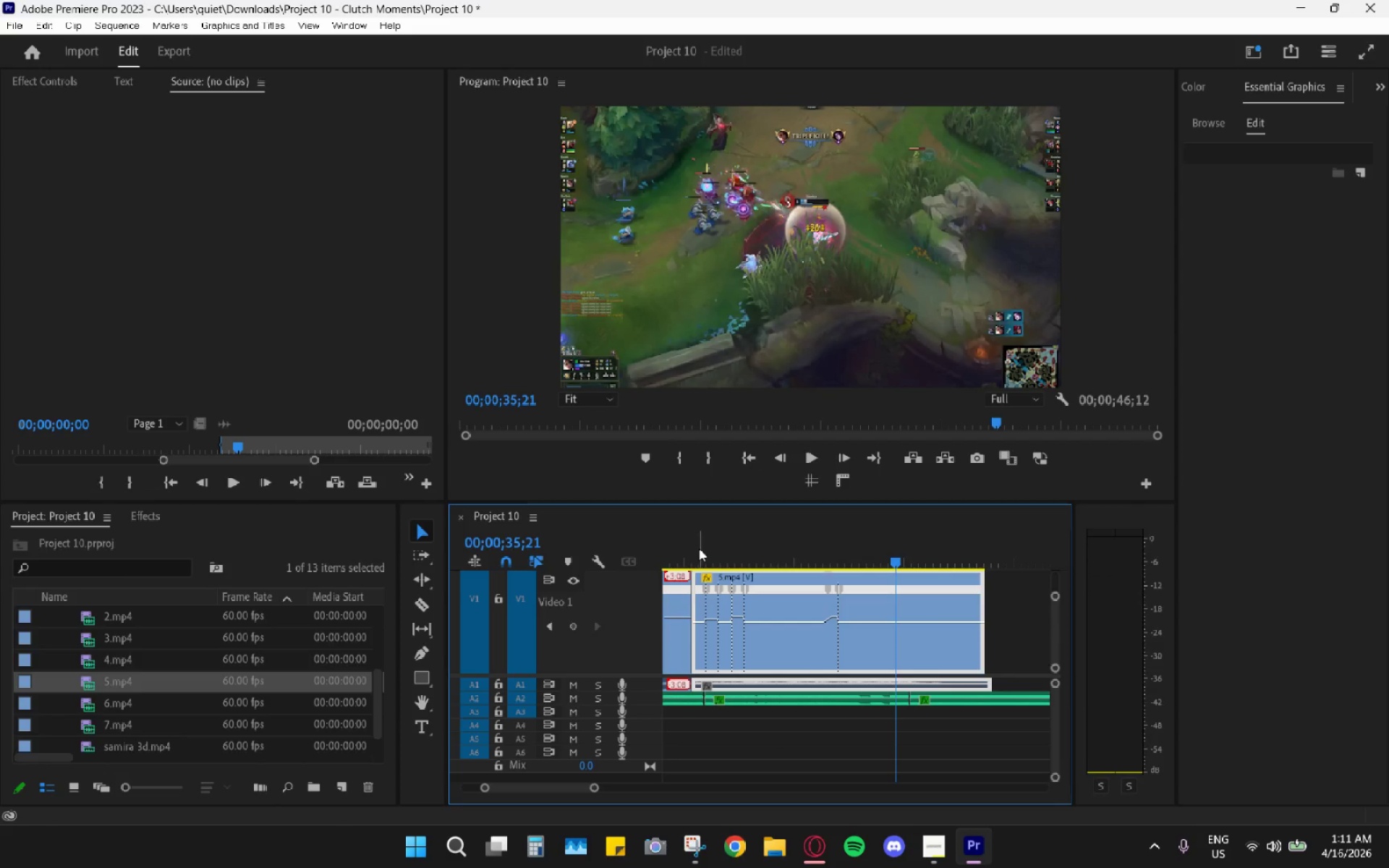 
key(Space)
 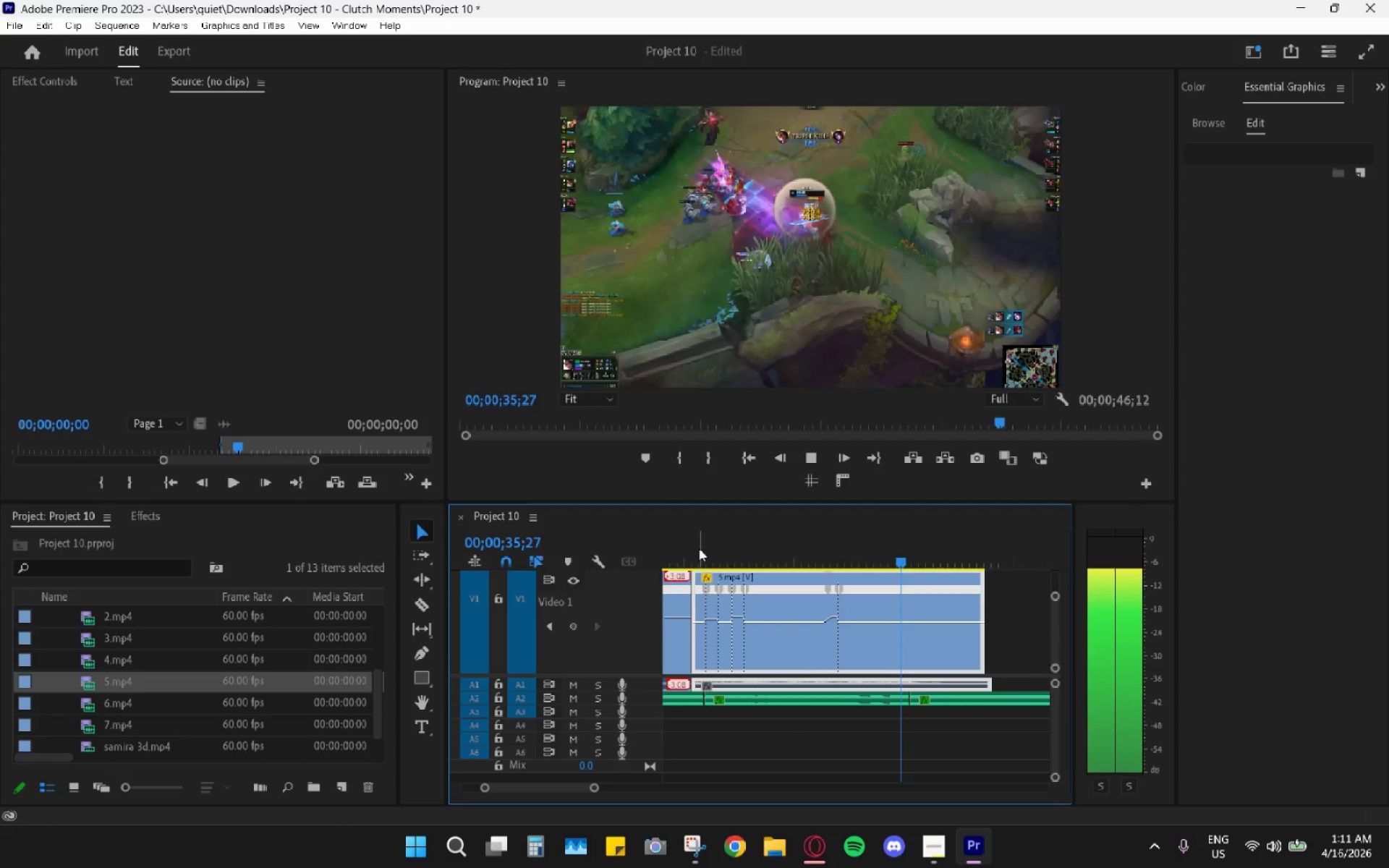 
key(Space)
 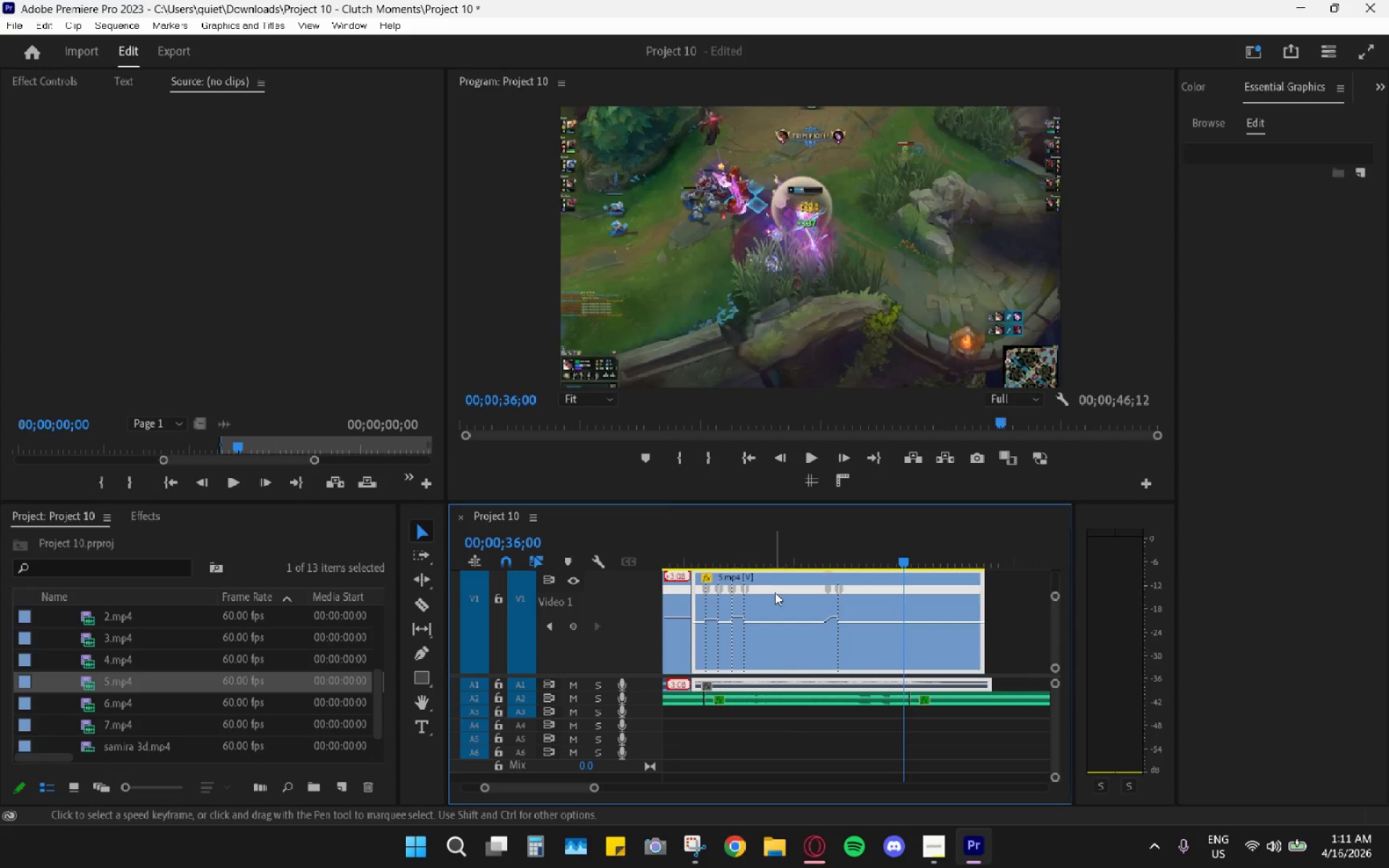 
key(Space)
 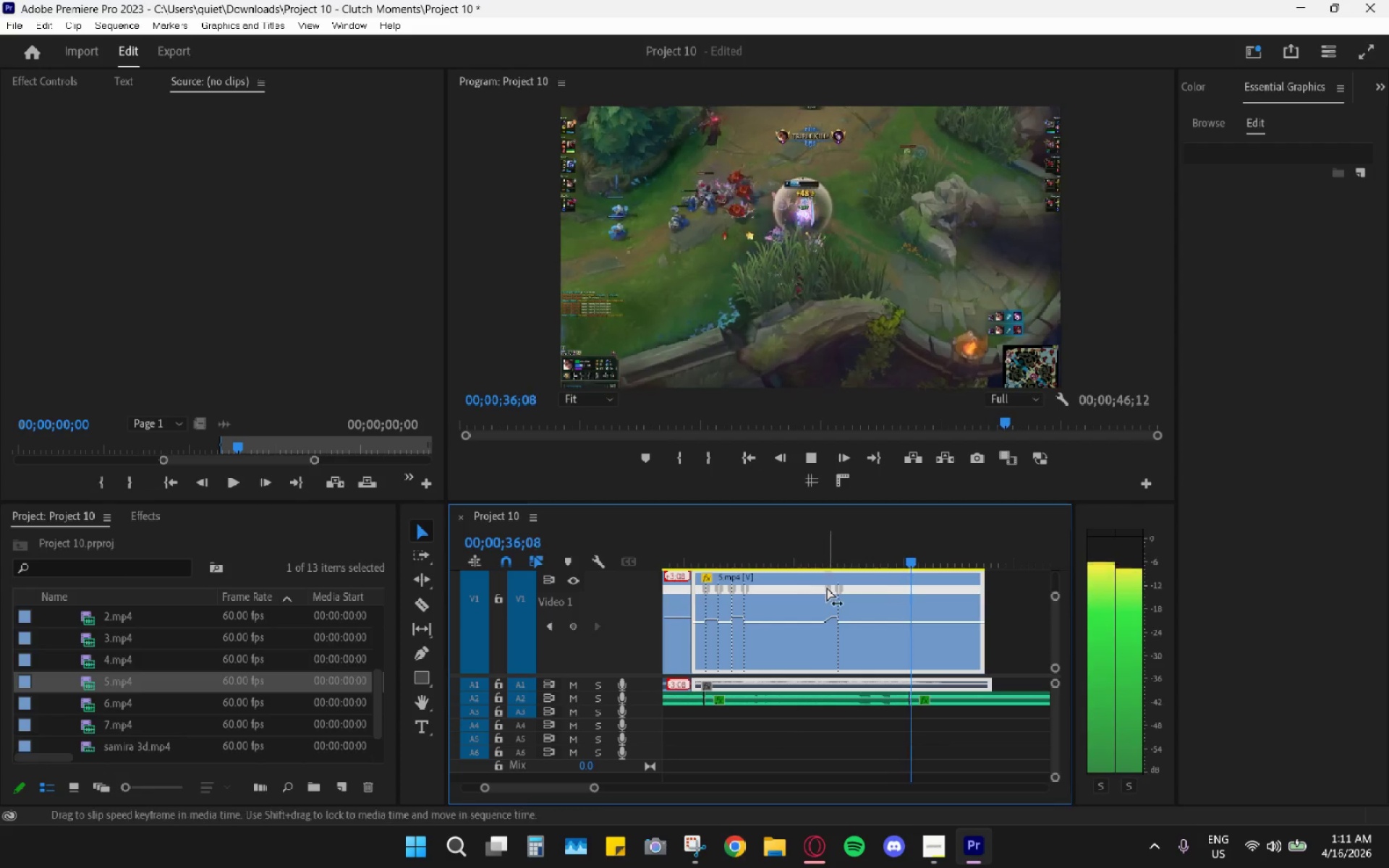 
key(Space)
 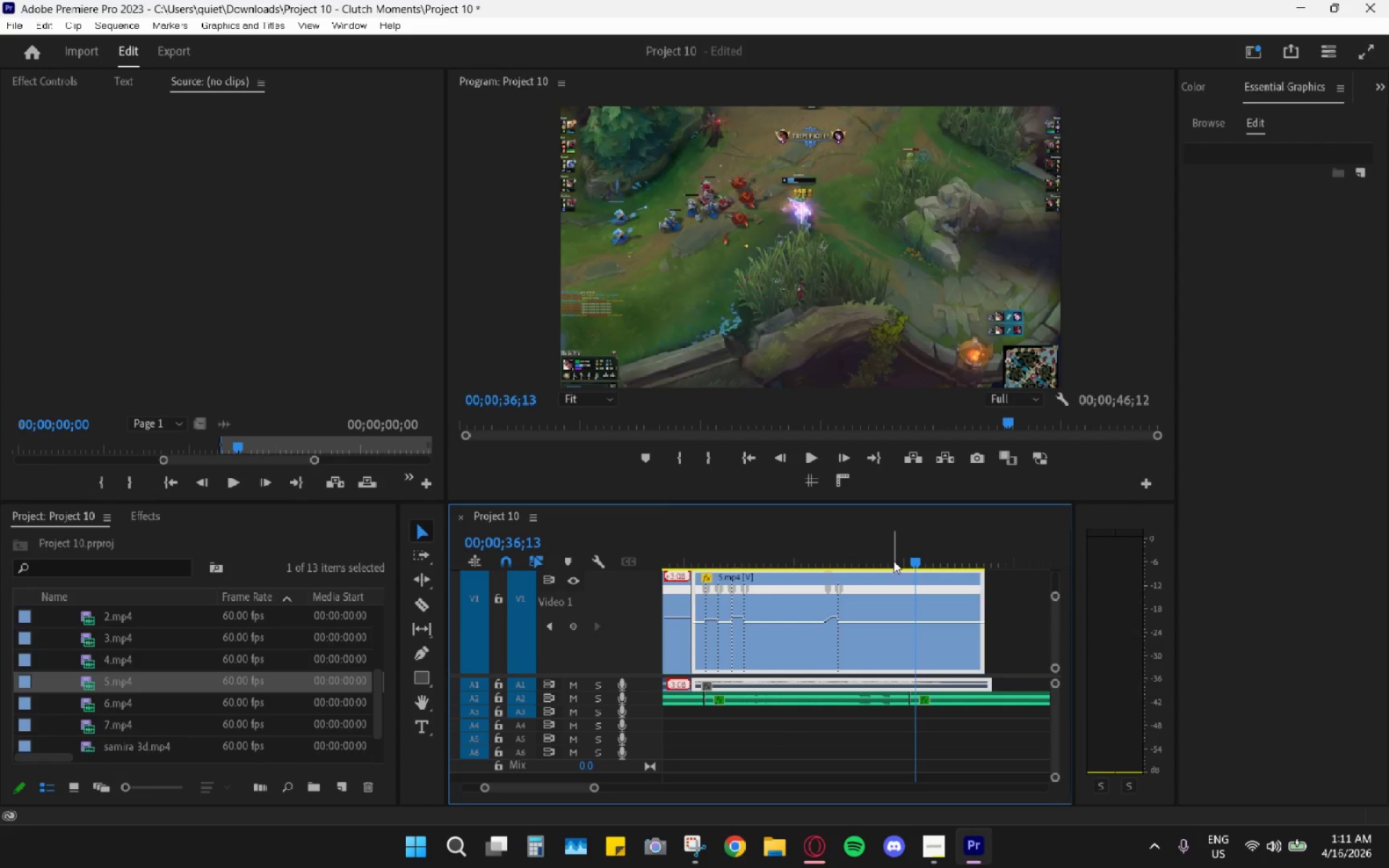 
left_click_drag(start_coordinate=[859, 553], to_coordinate=[702, 541])
 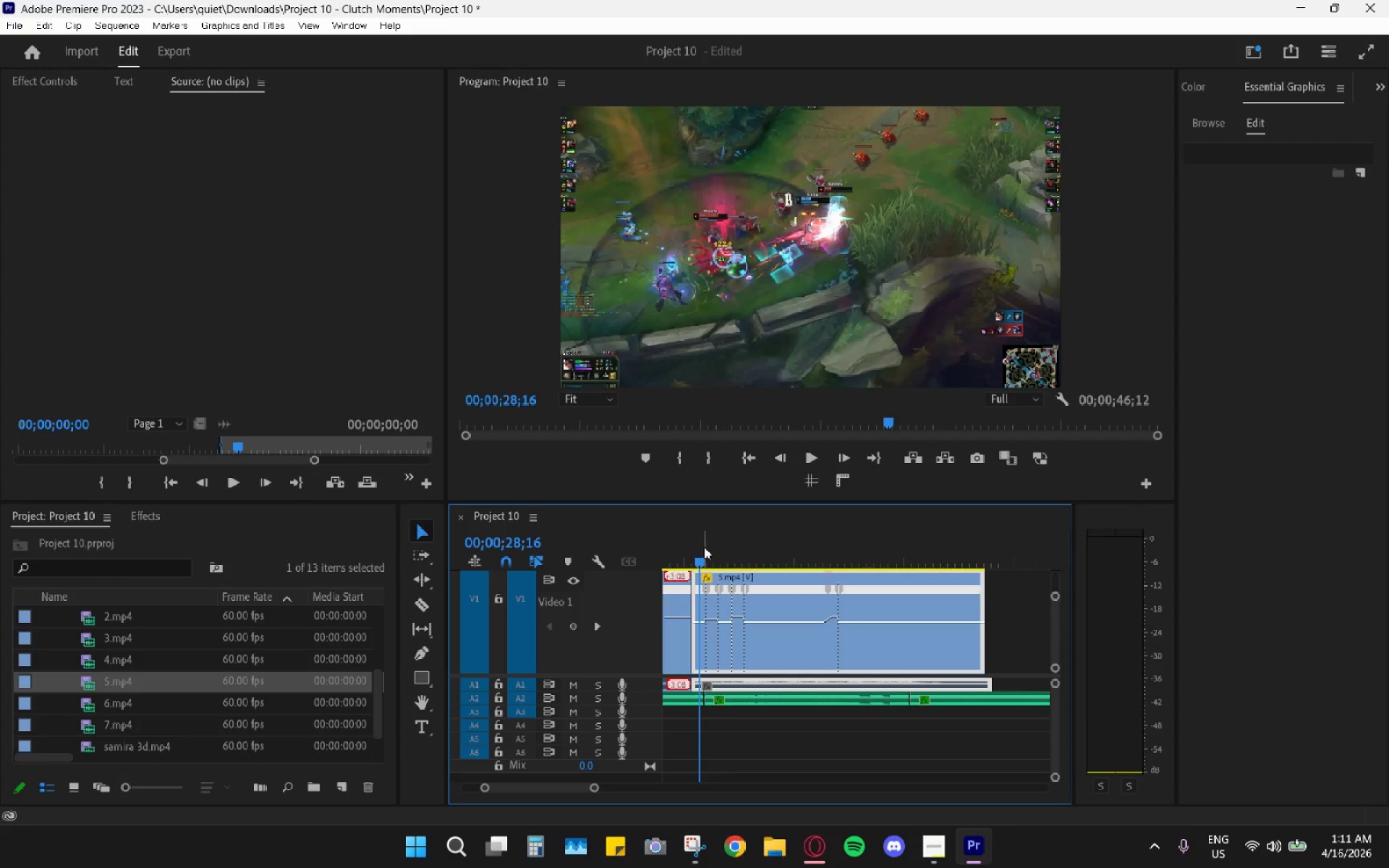 
key(Space)
 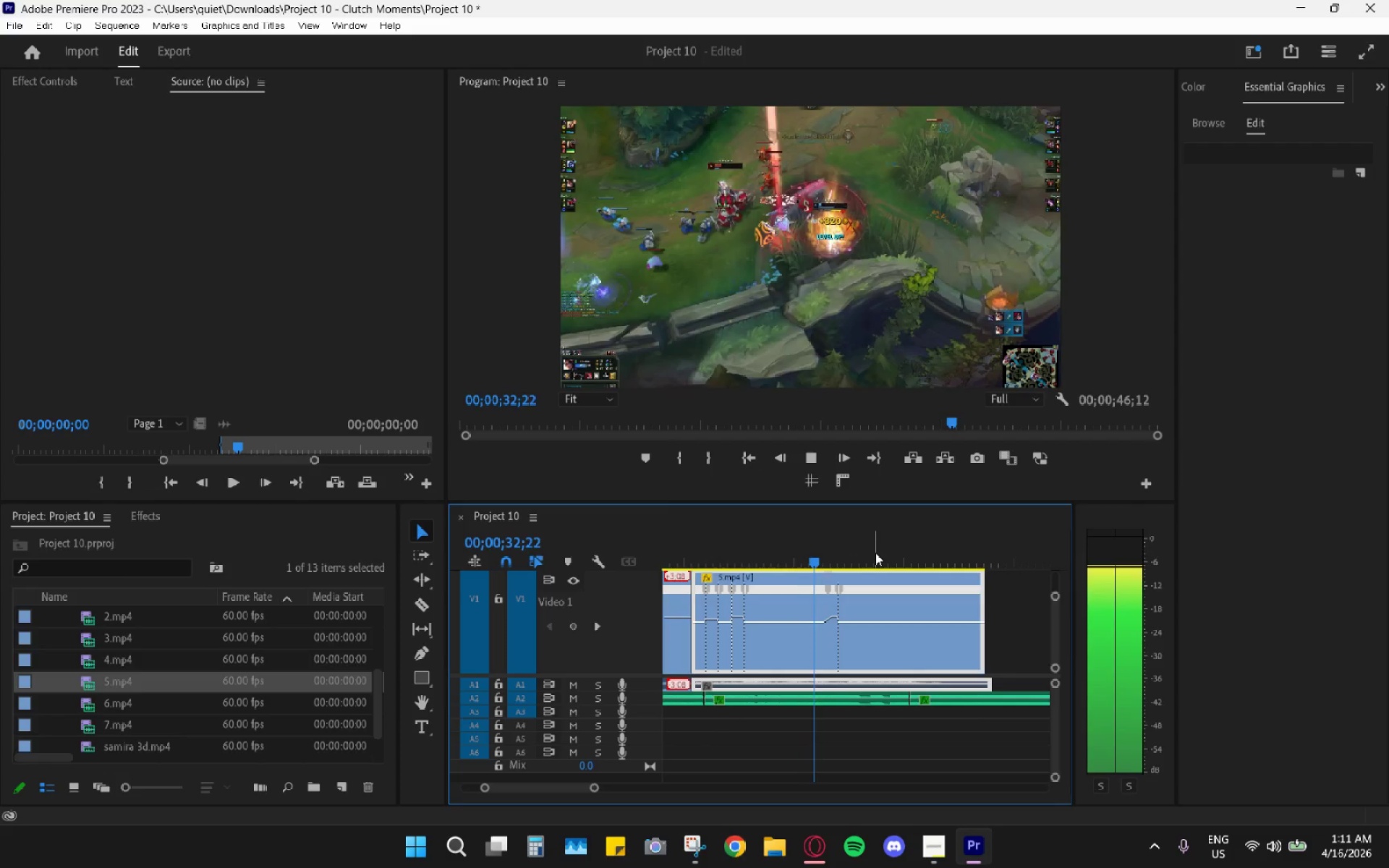 
wait(6.02)
 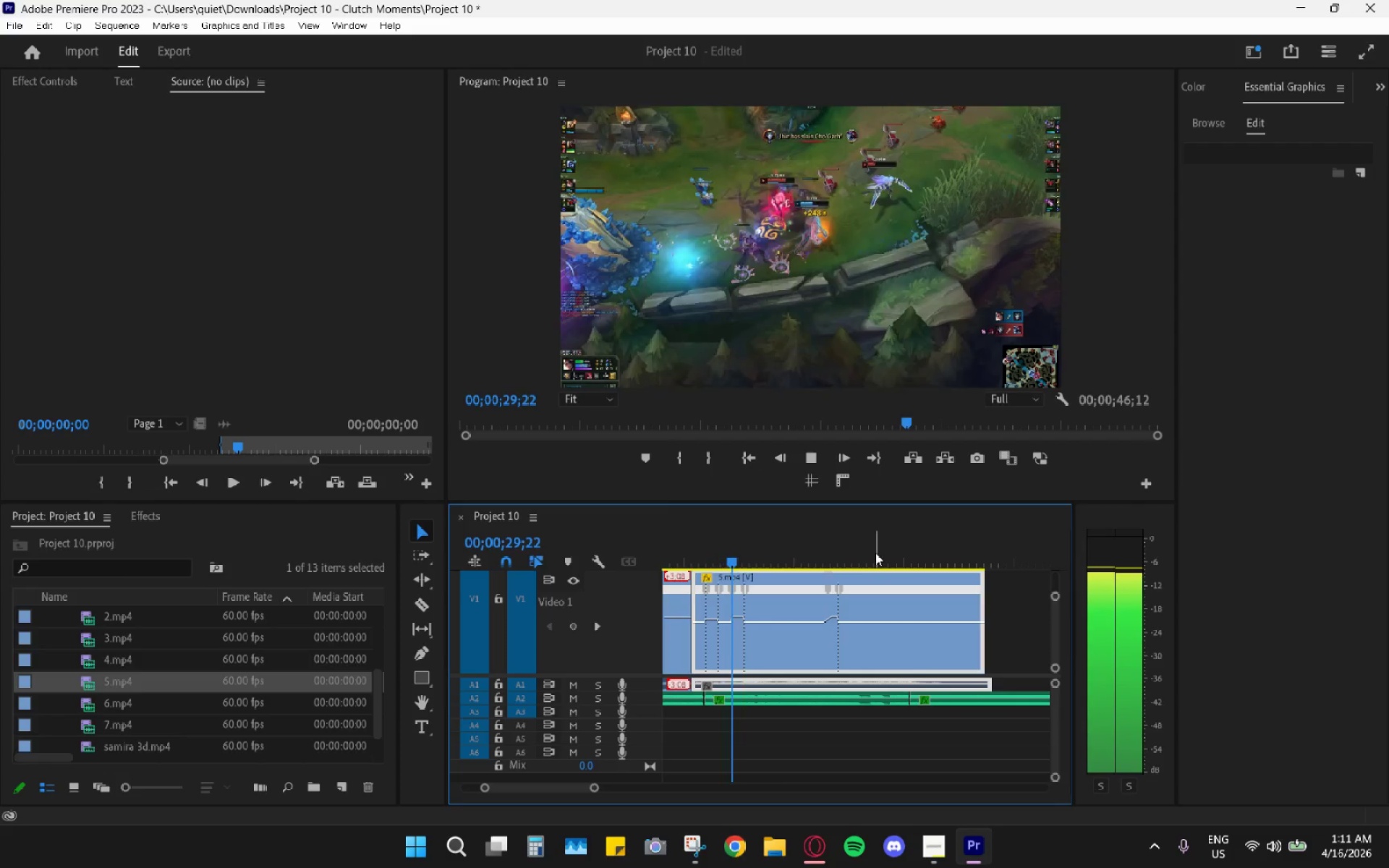 
key(Space)
 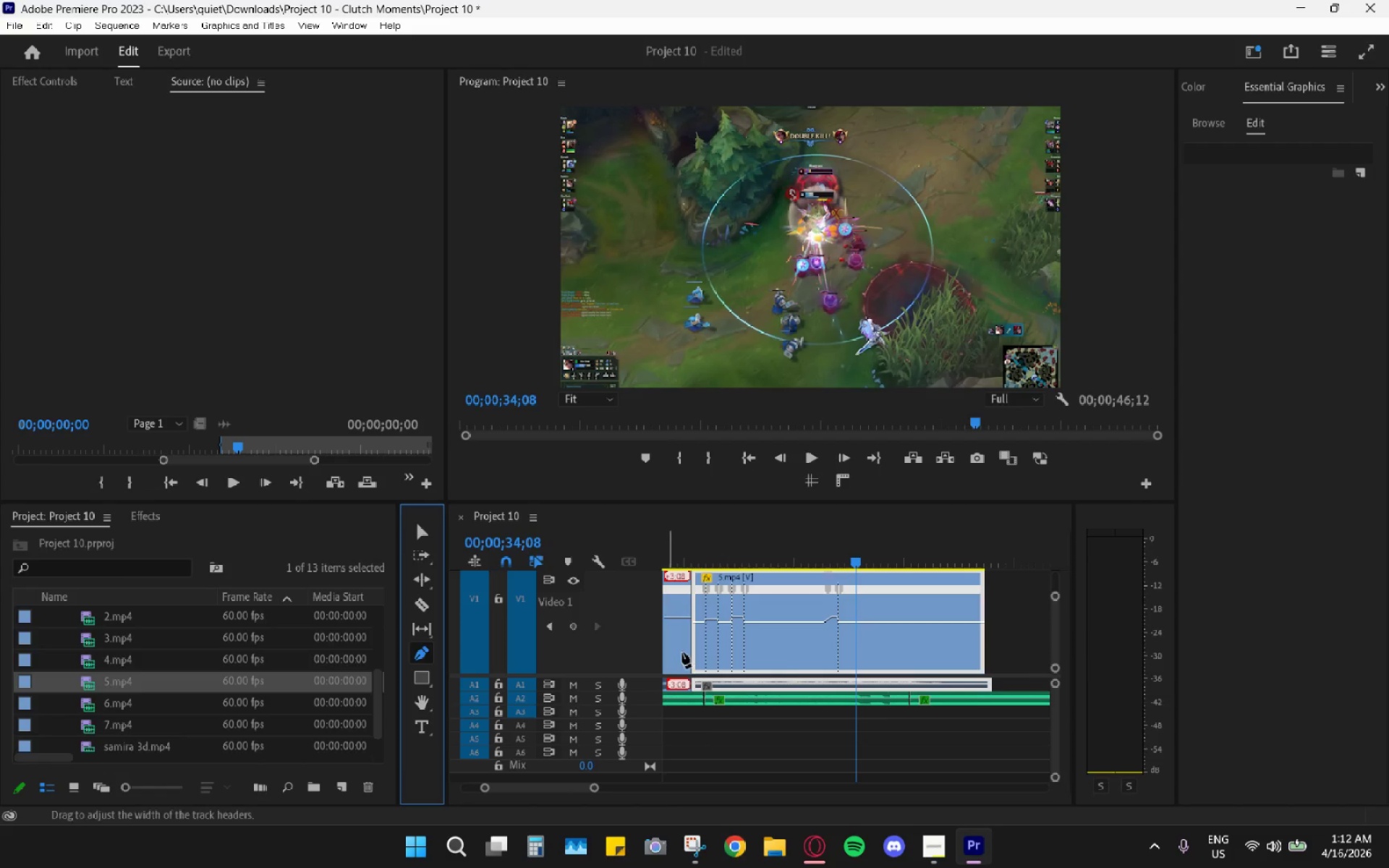 
left_click([856, 622])
 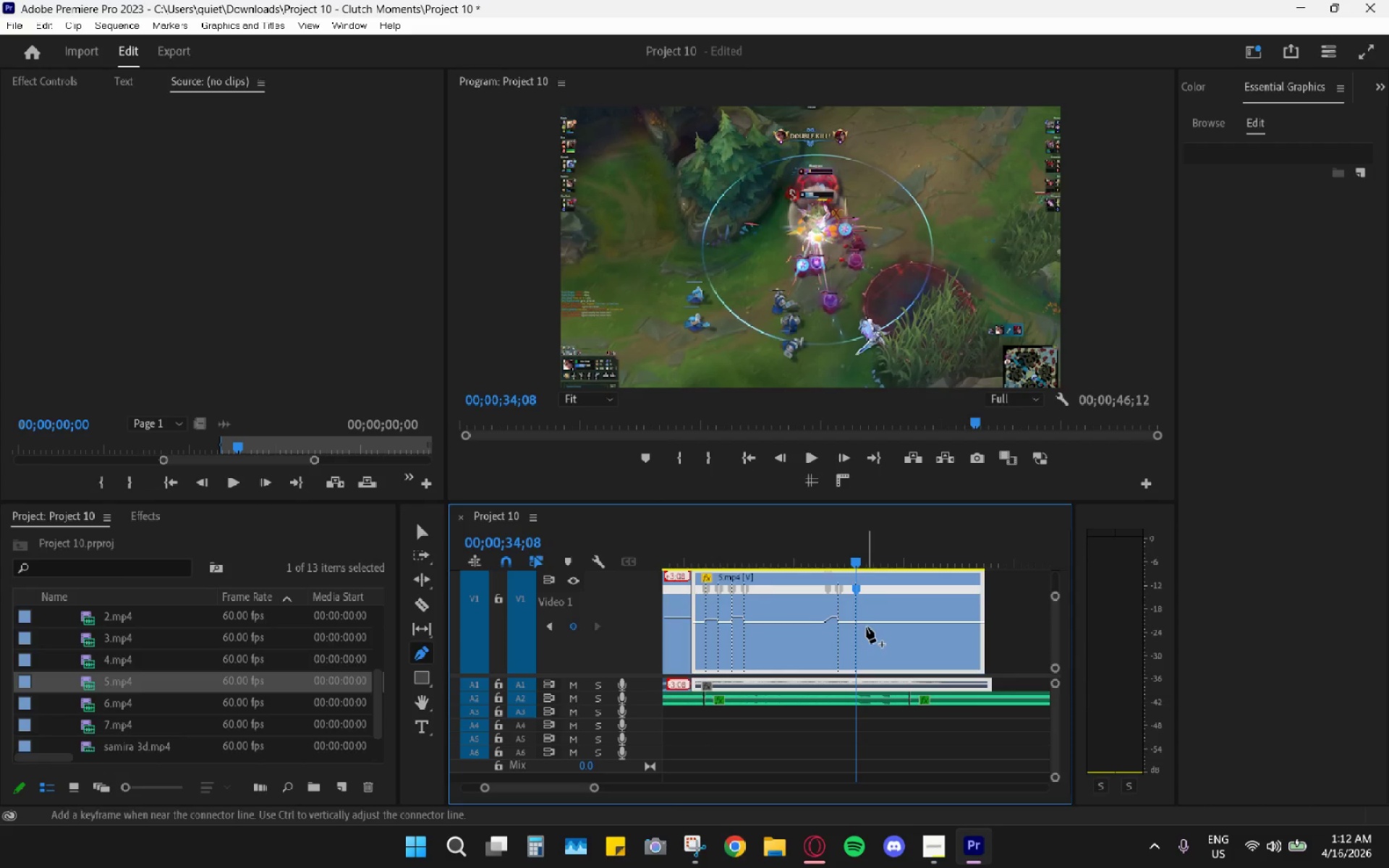 
hold_key(key=AltLeft, duration=0.84)
scroll: coordinate [870, 628], scroll_direction: up, amount: 9.0
 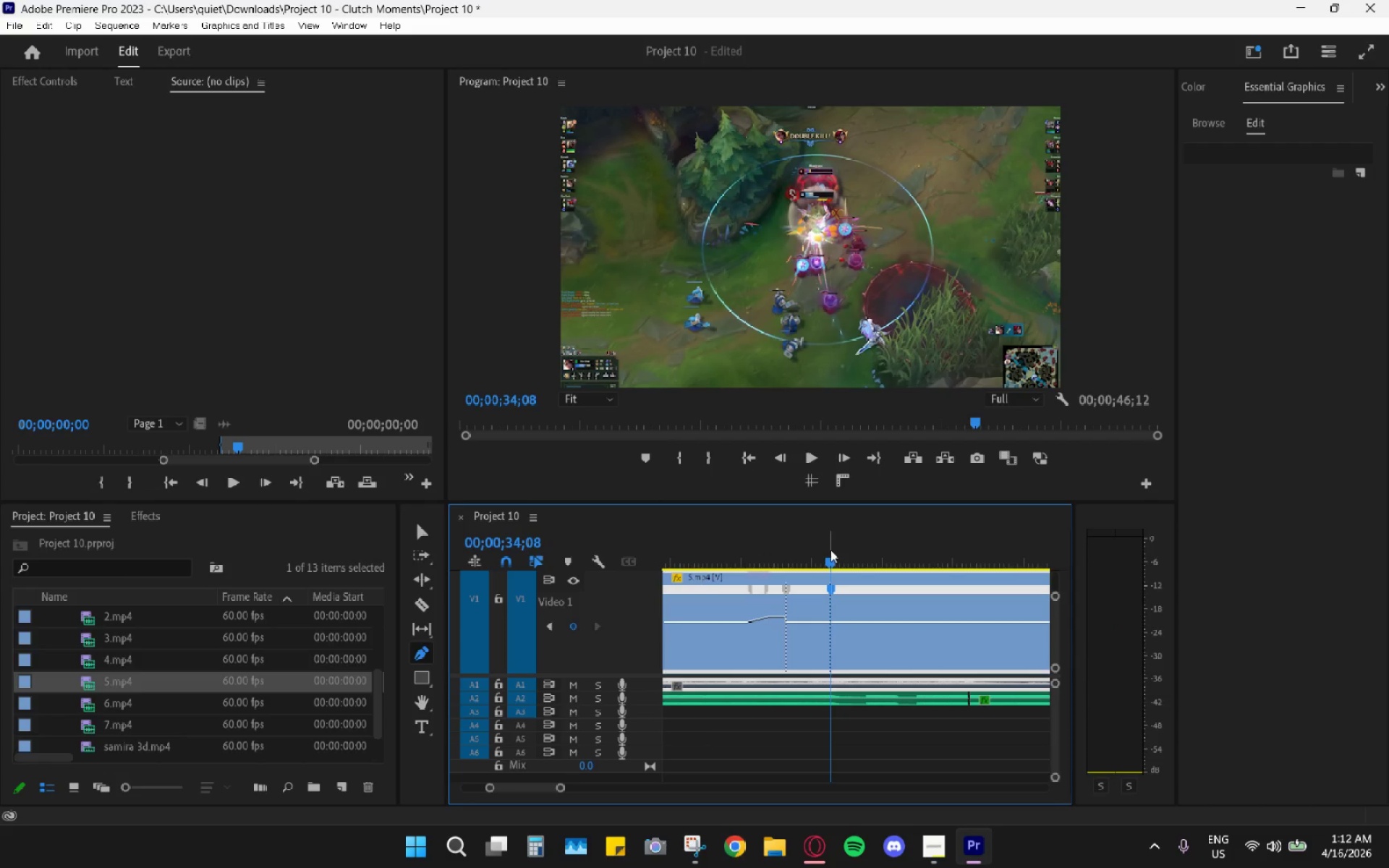 
left_click_drag(start_coordinate=[836, 559], to_coordinate=[969, 595])
 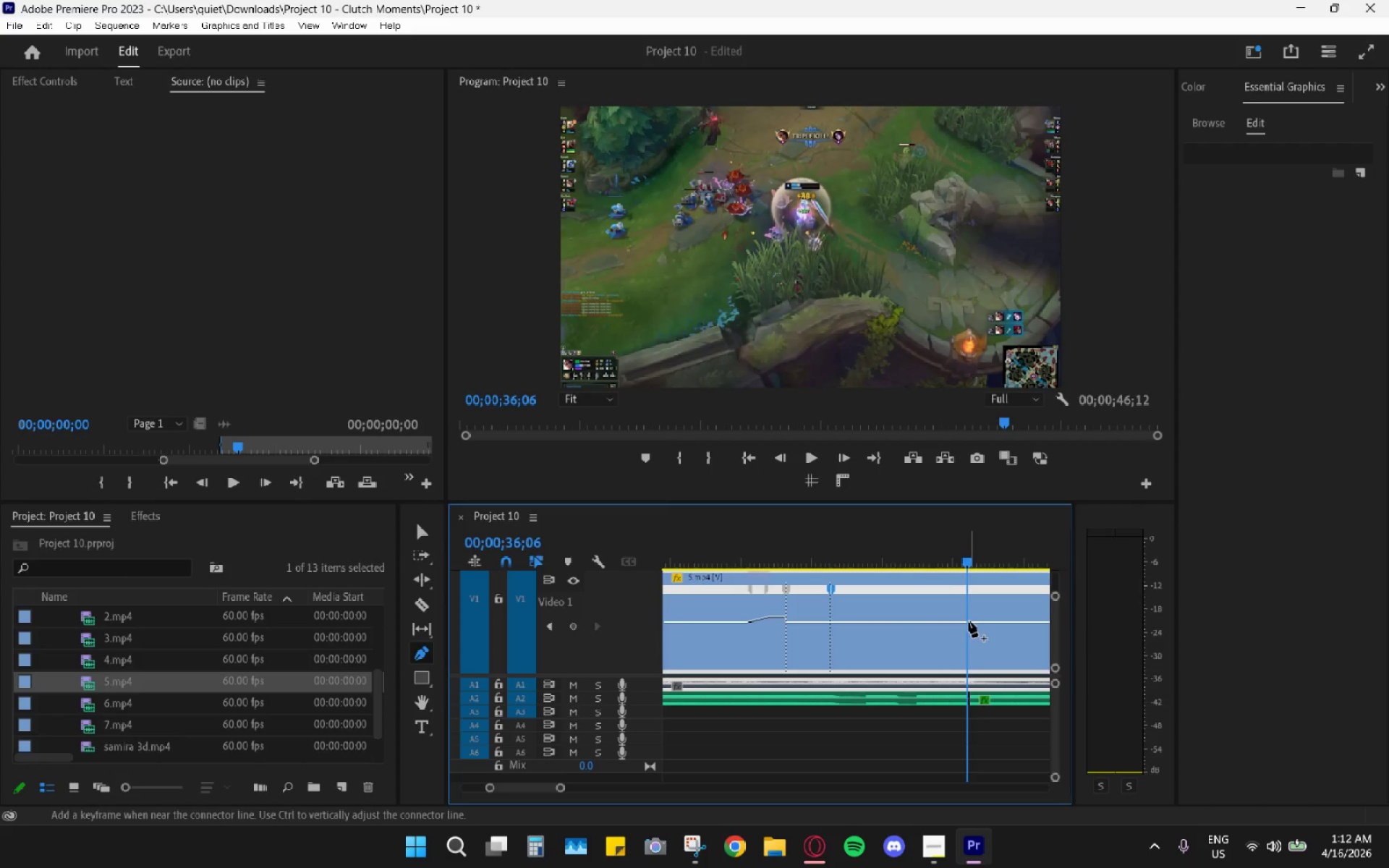 
left_click([968, 624])
 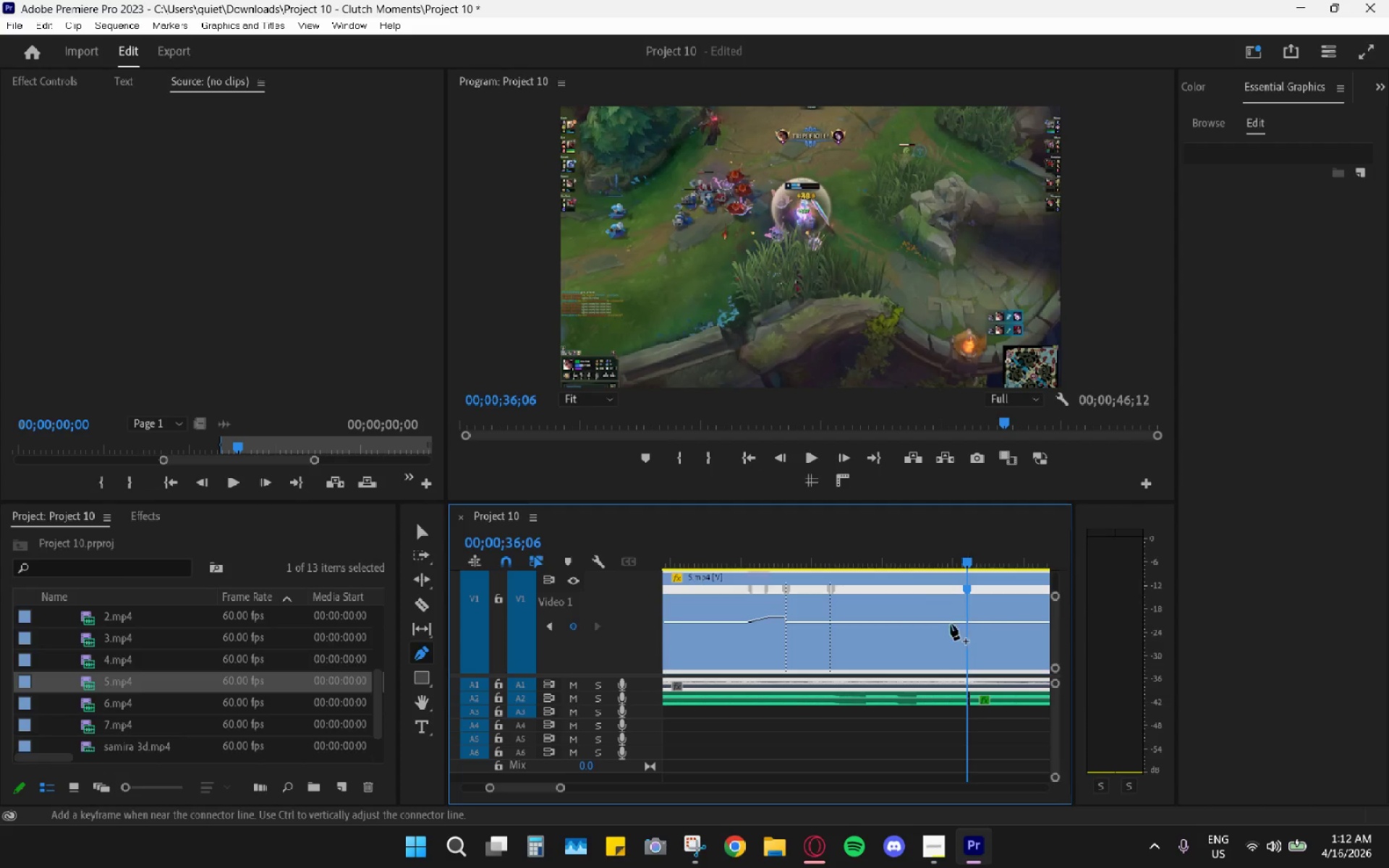 
key(V)
 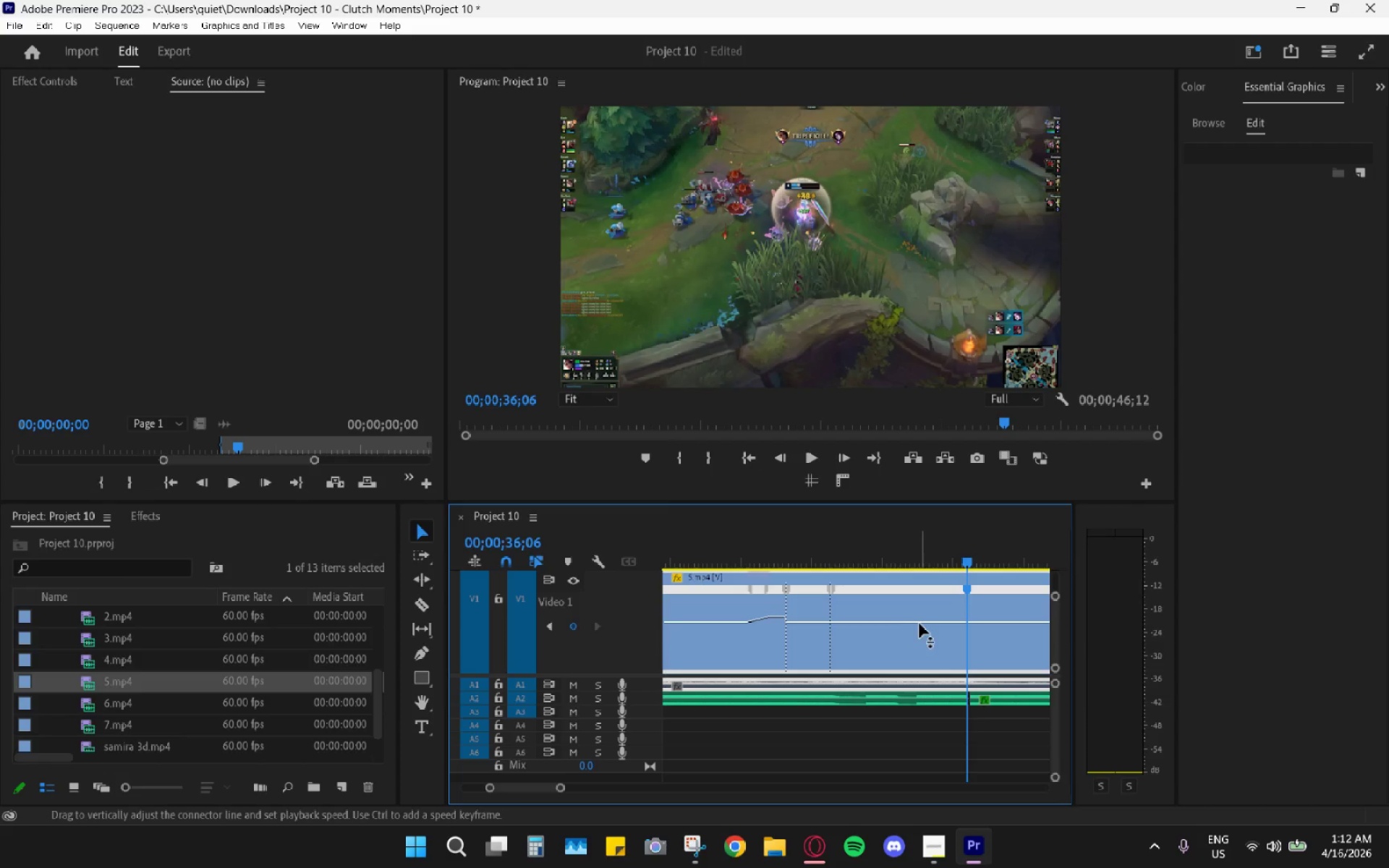 
left_click_drag(start_coordinate=[919, 624], to_coordinate=[894, 562])
 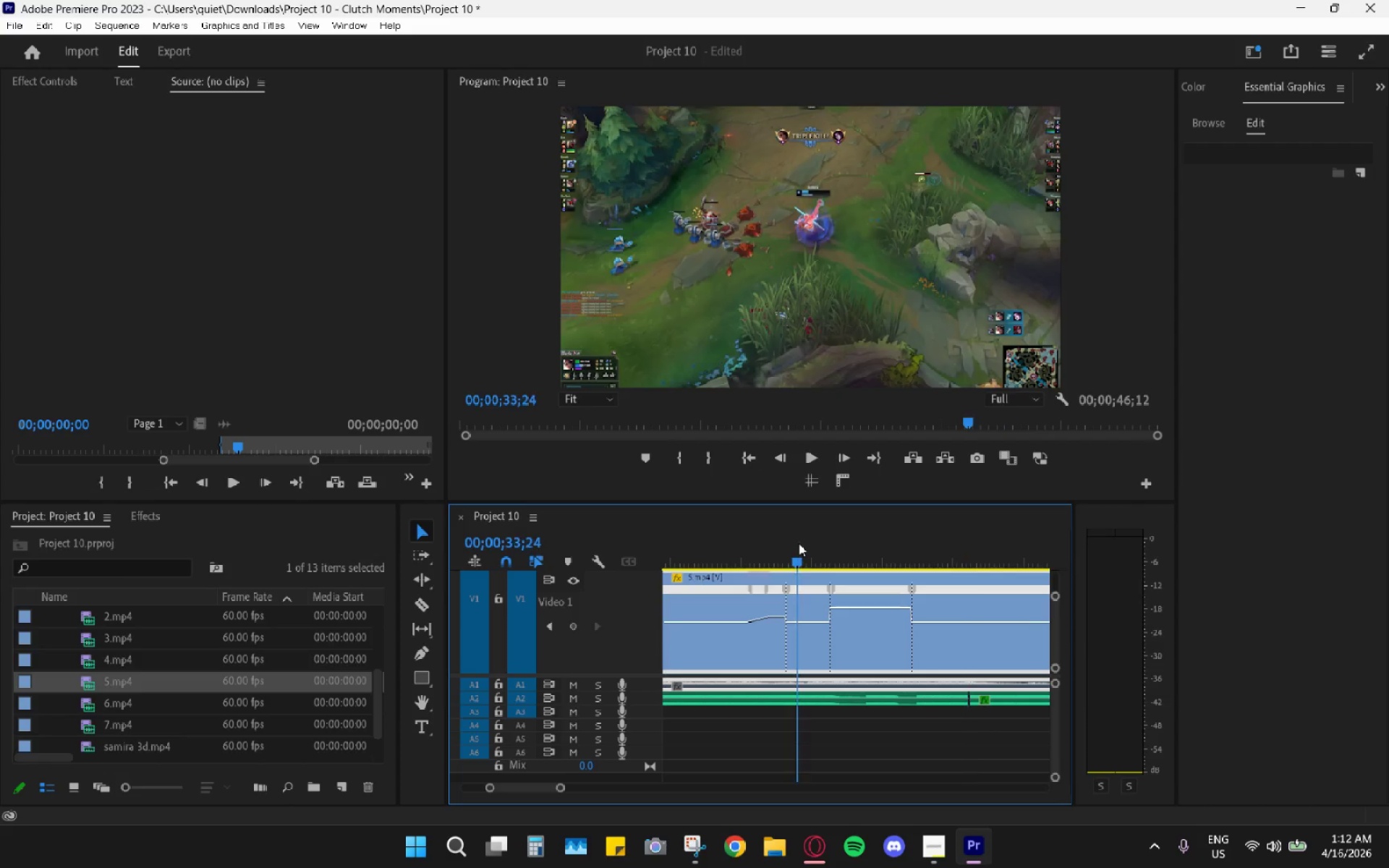 
key(Space)
 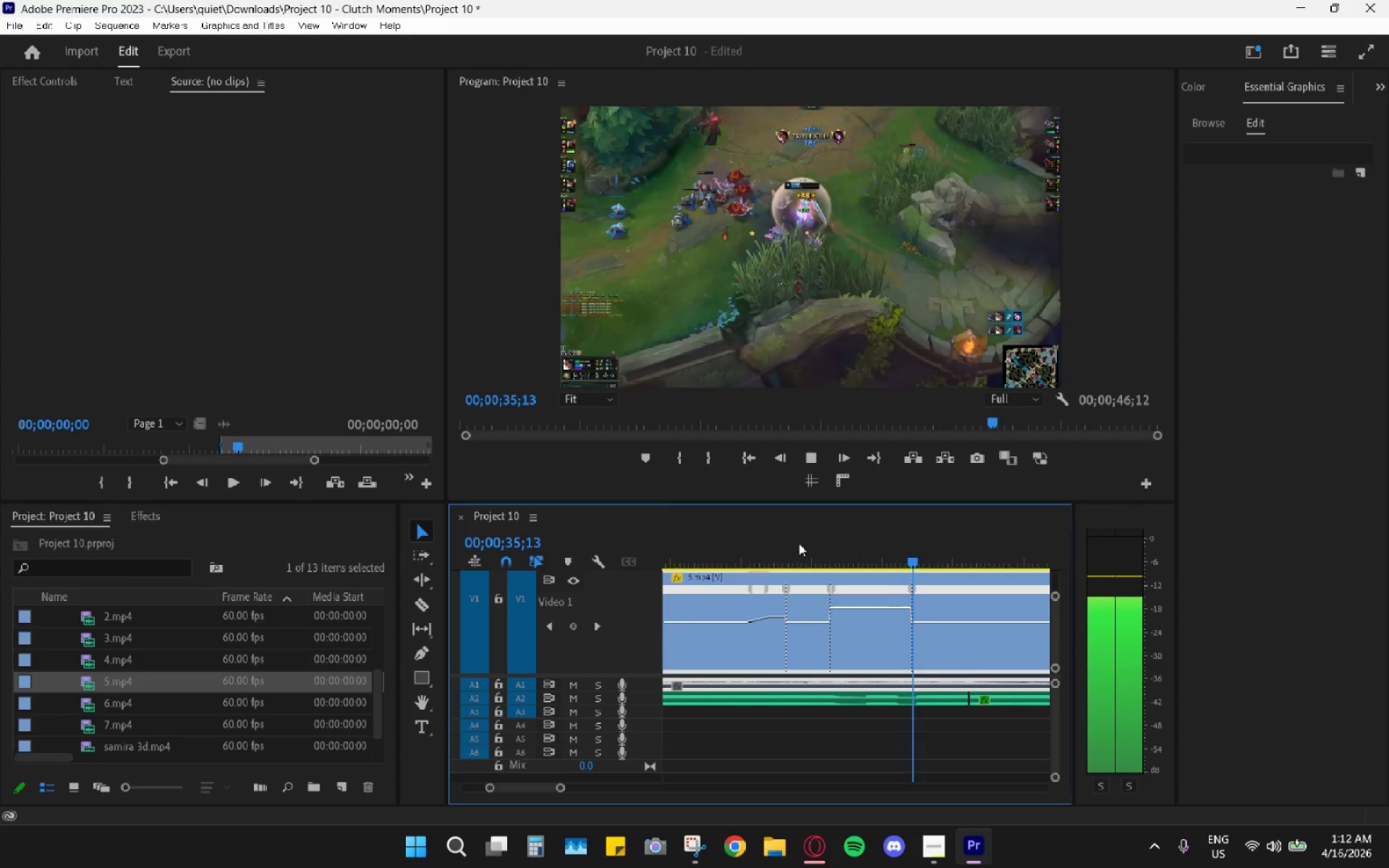 
key(Space)
 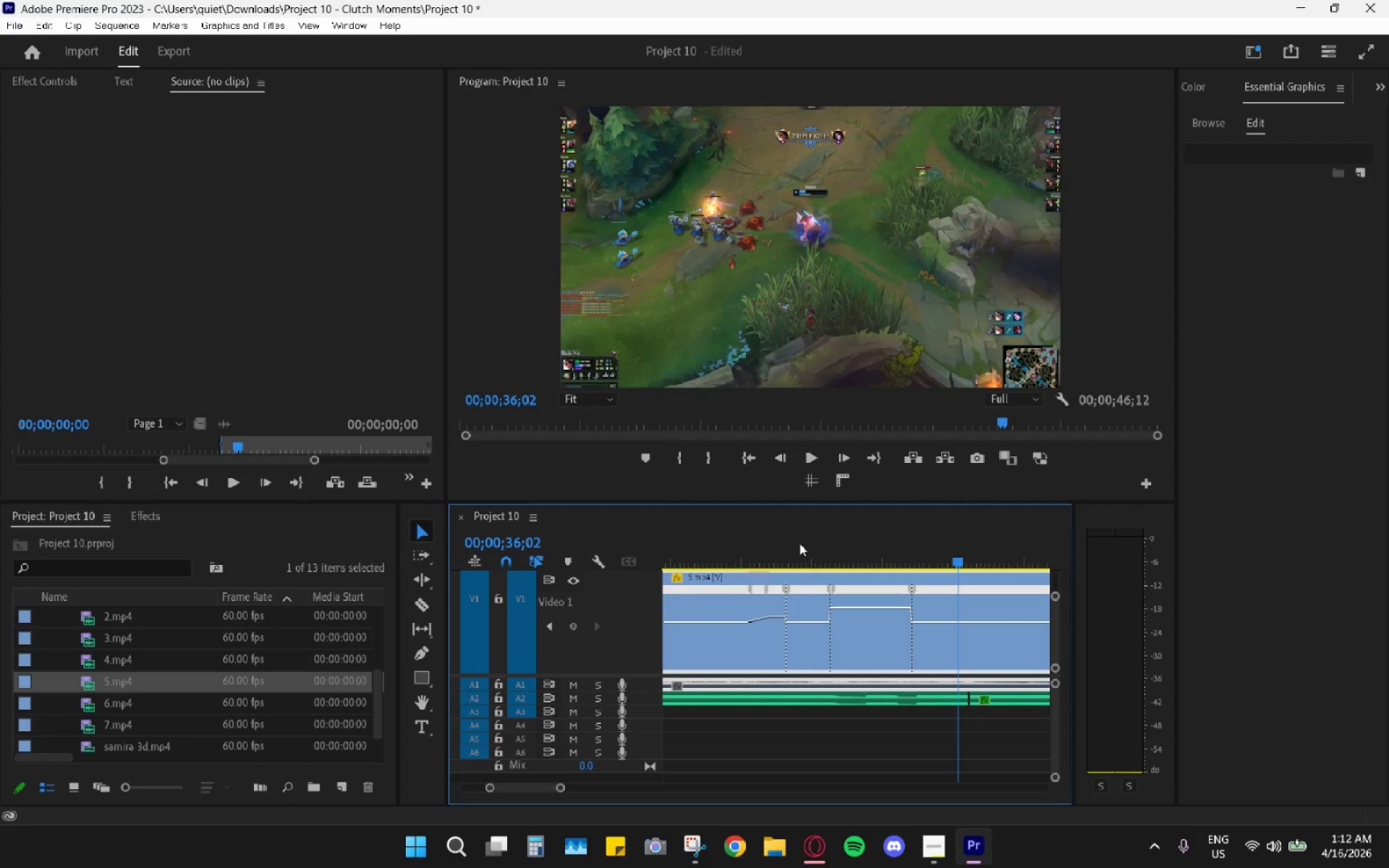 
left_click([799, 543])
 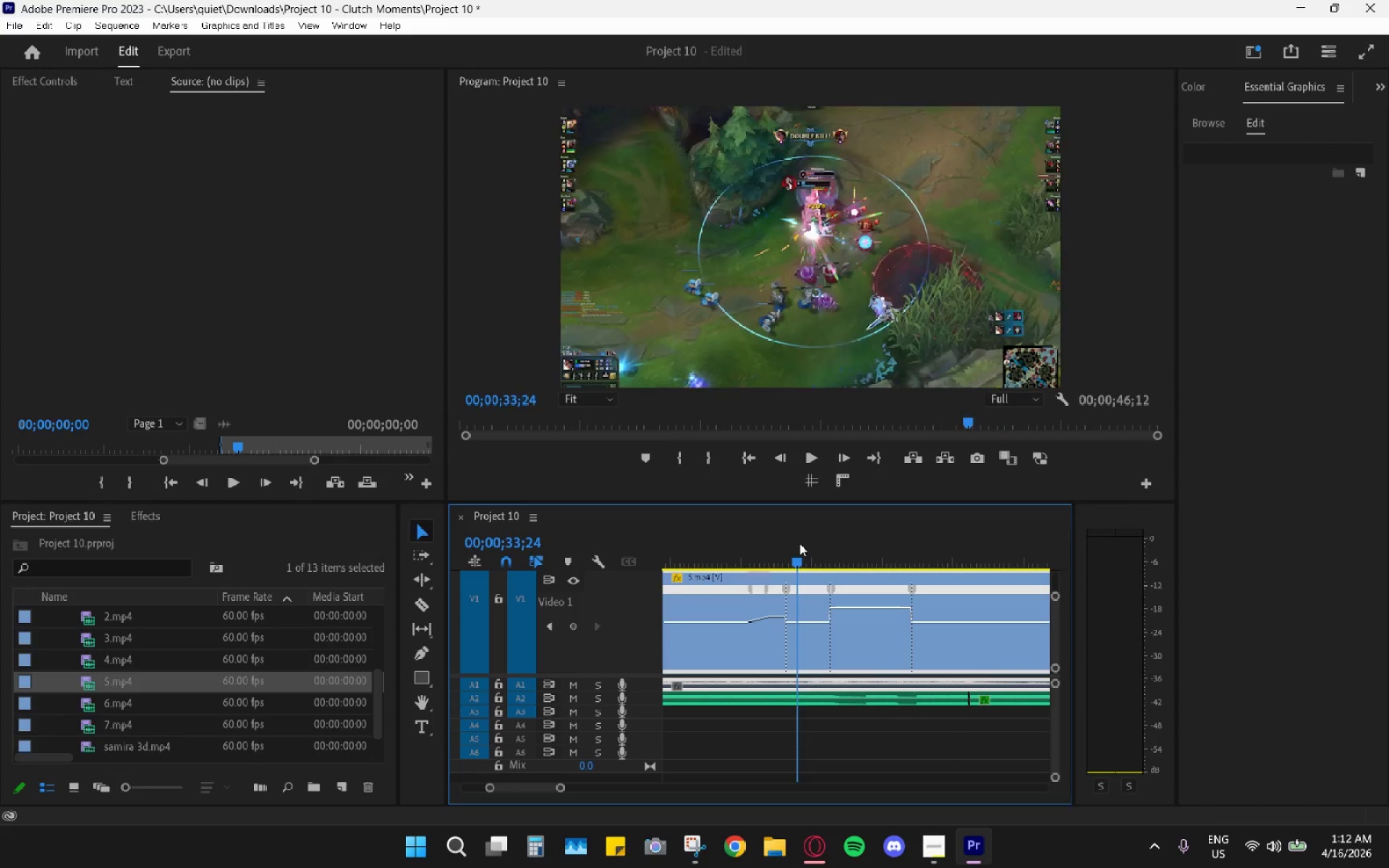 
key(Space)
 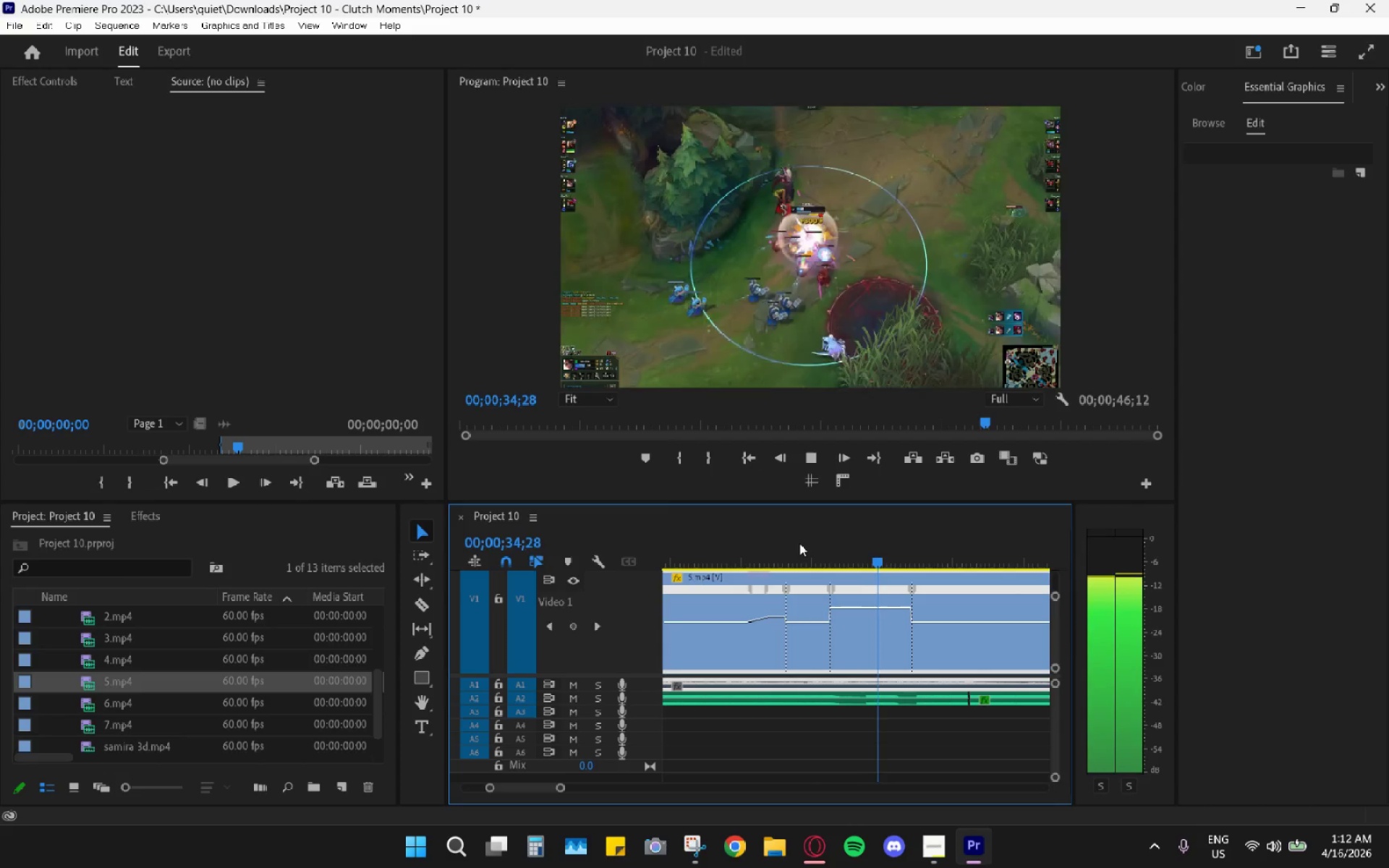 
key(Space)
 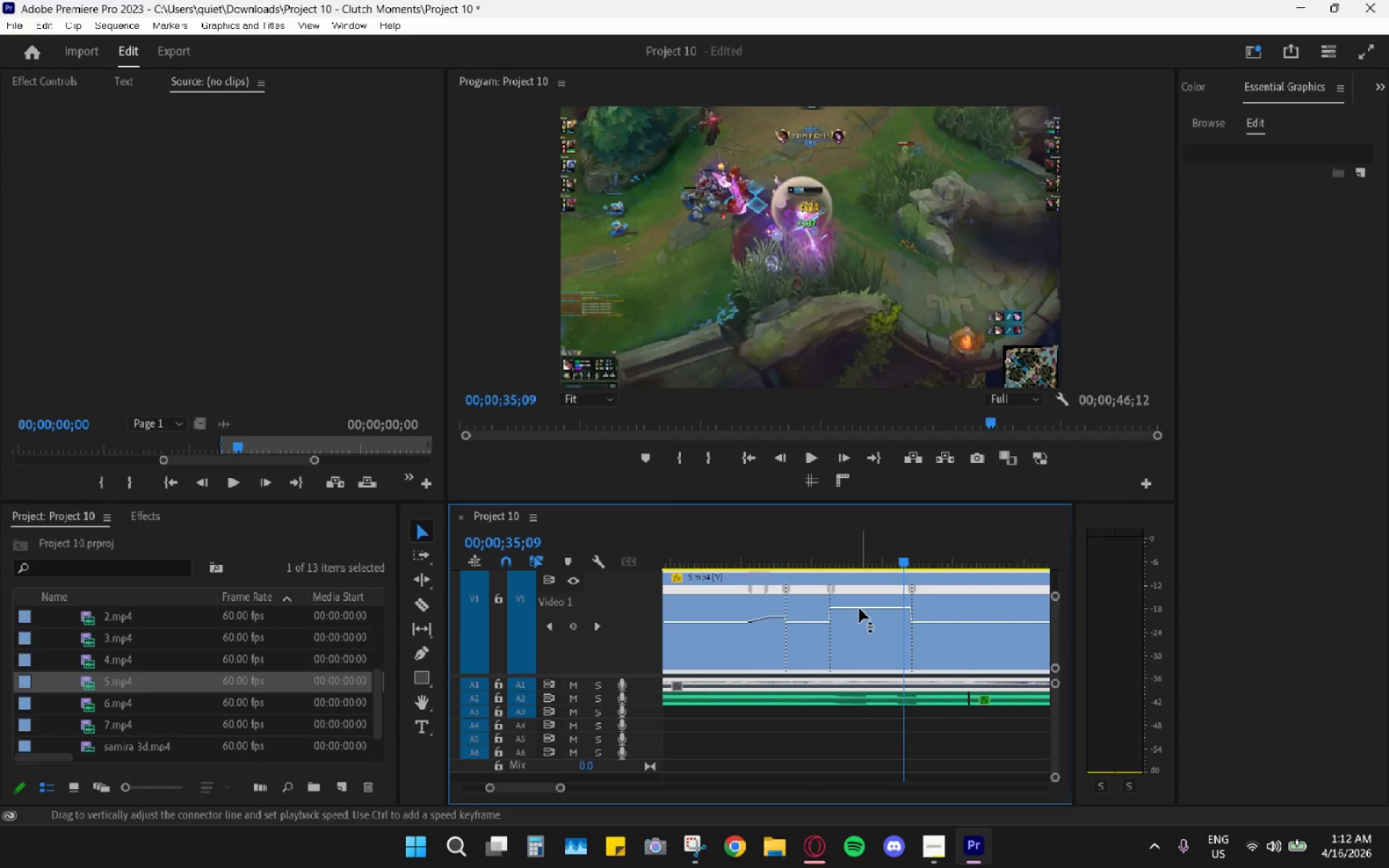 
left_click_drag(start_coordinate=[860, 608], to_coordinate=[858, 597])
 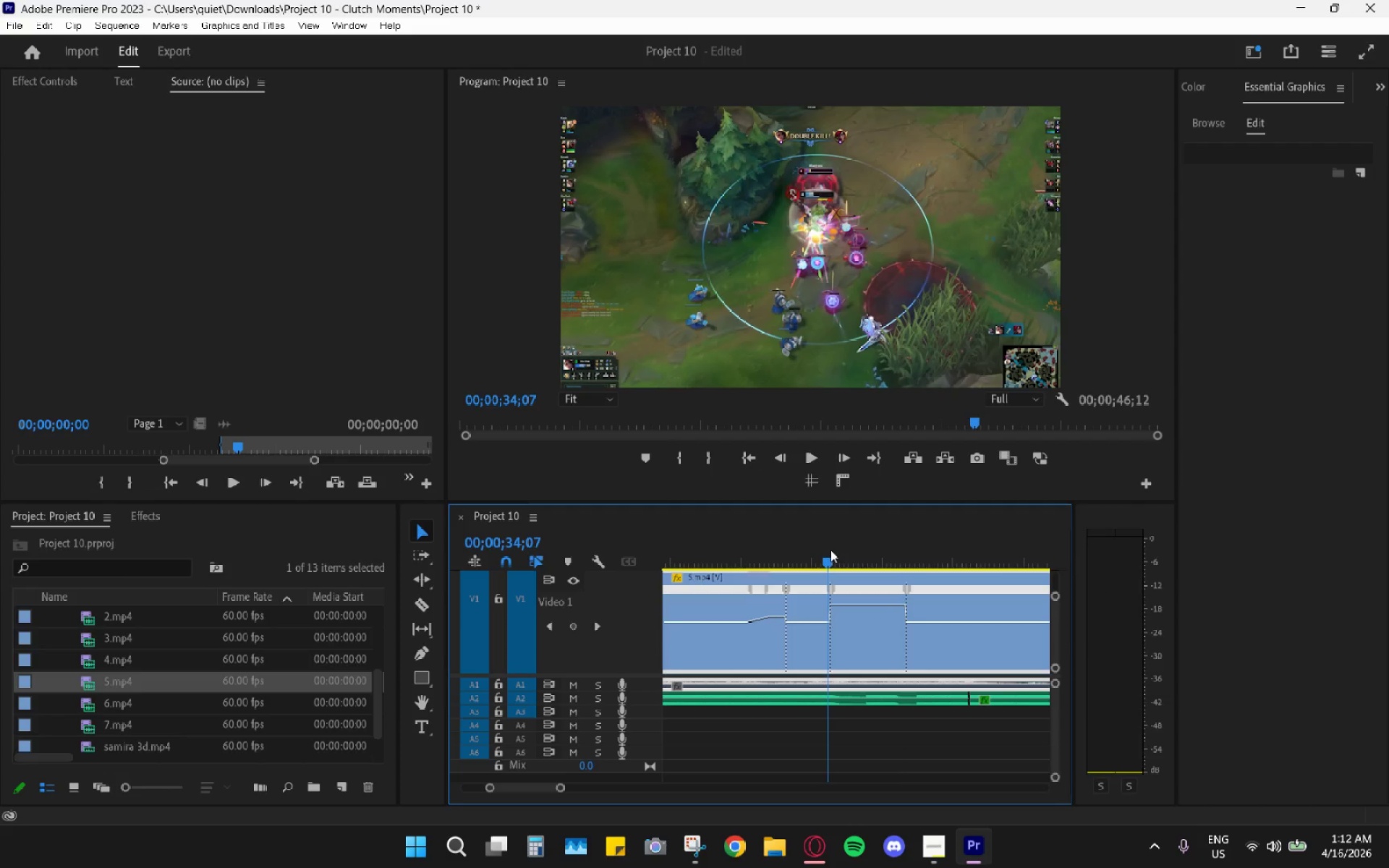 
key(Space)
 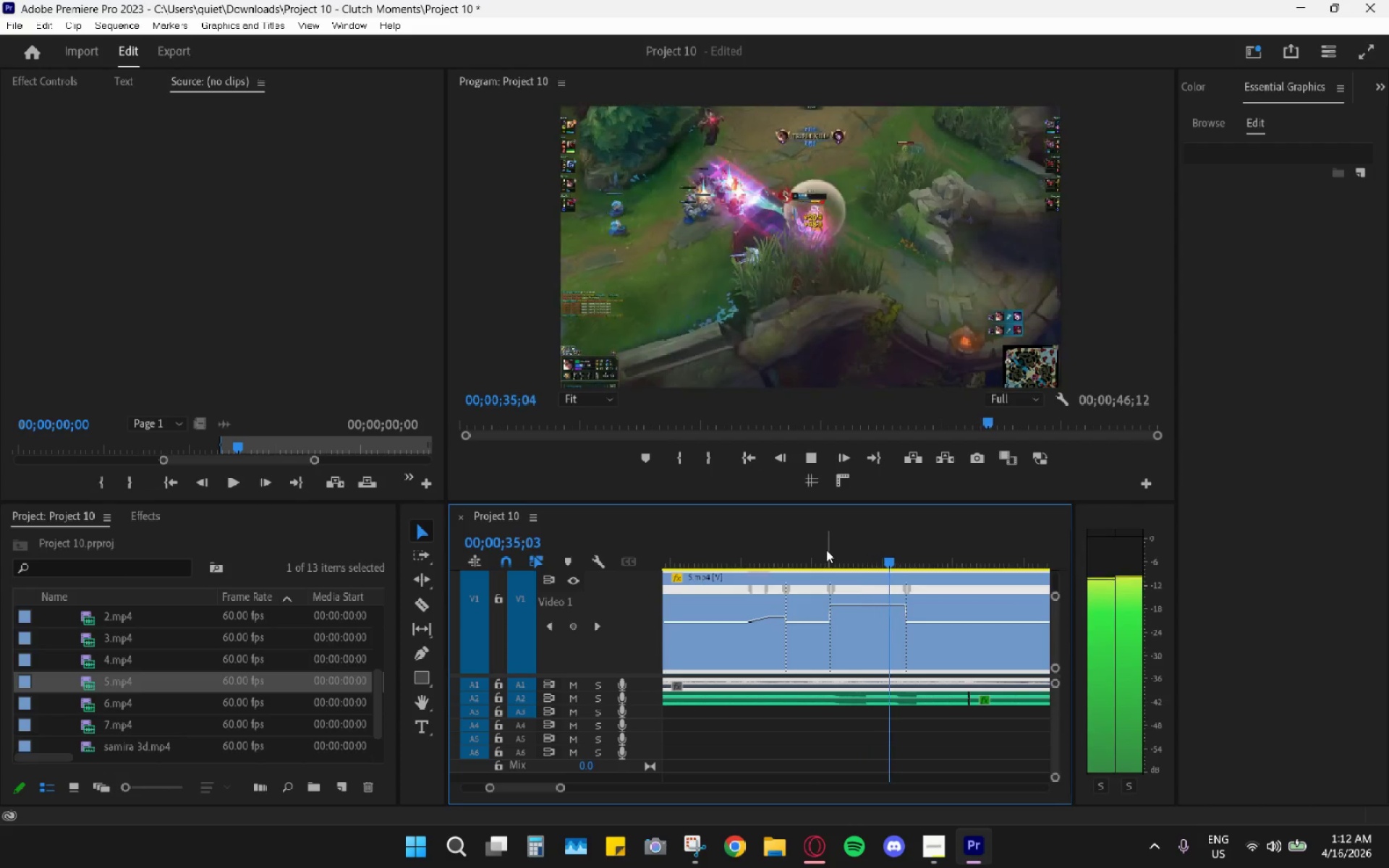 
key(Space)
 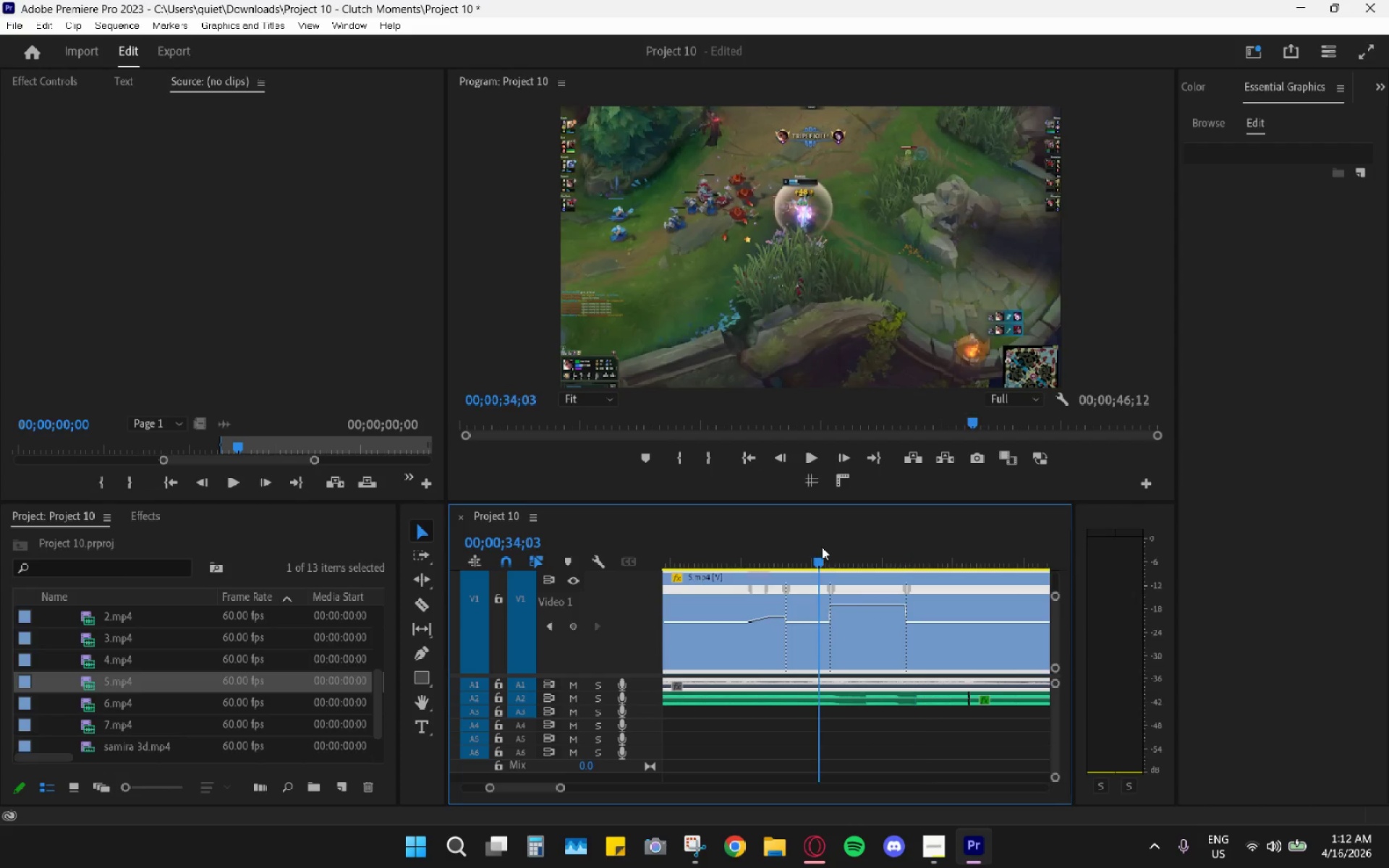 
key(Space)
 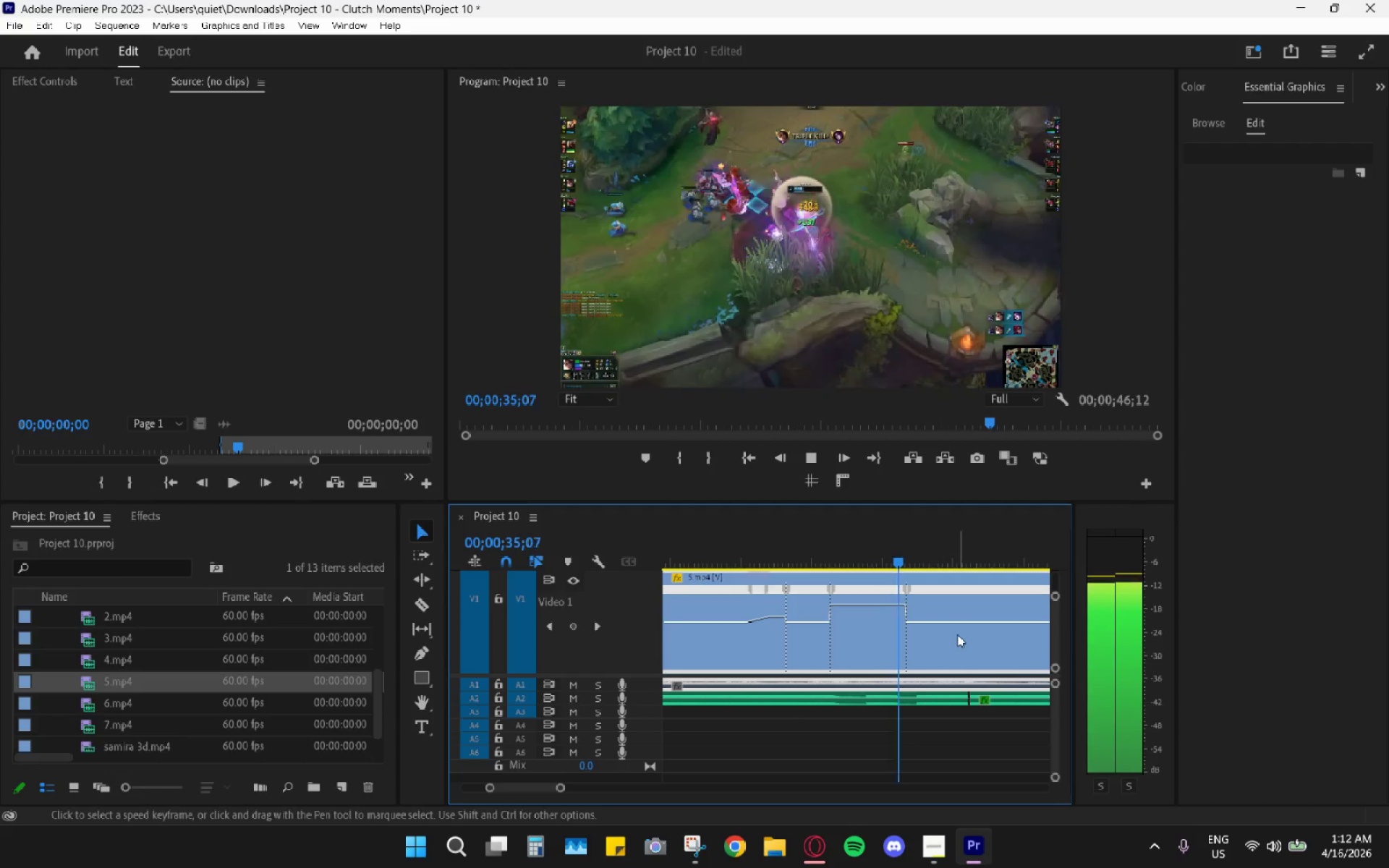 
key(Space)
 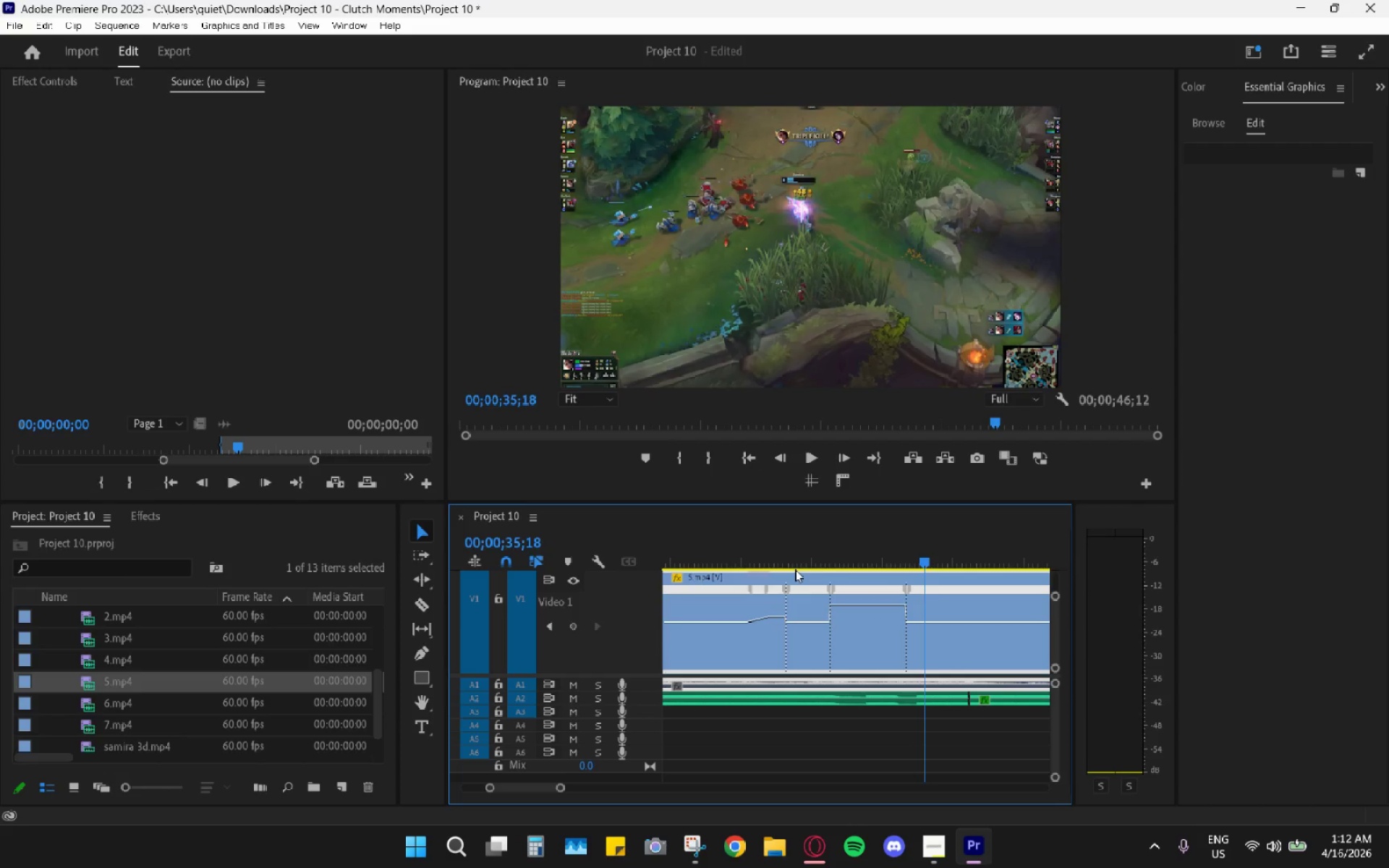 
left_click_drag(start_coordinate=[795, 556], to_coordinate=[791, 553])
 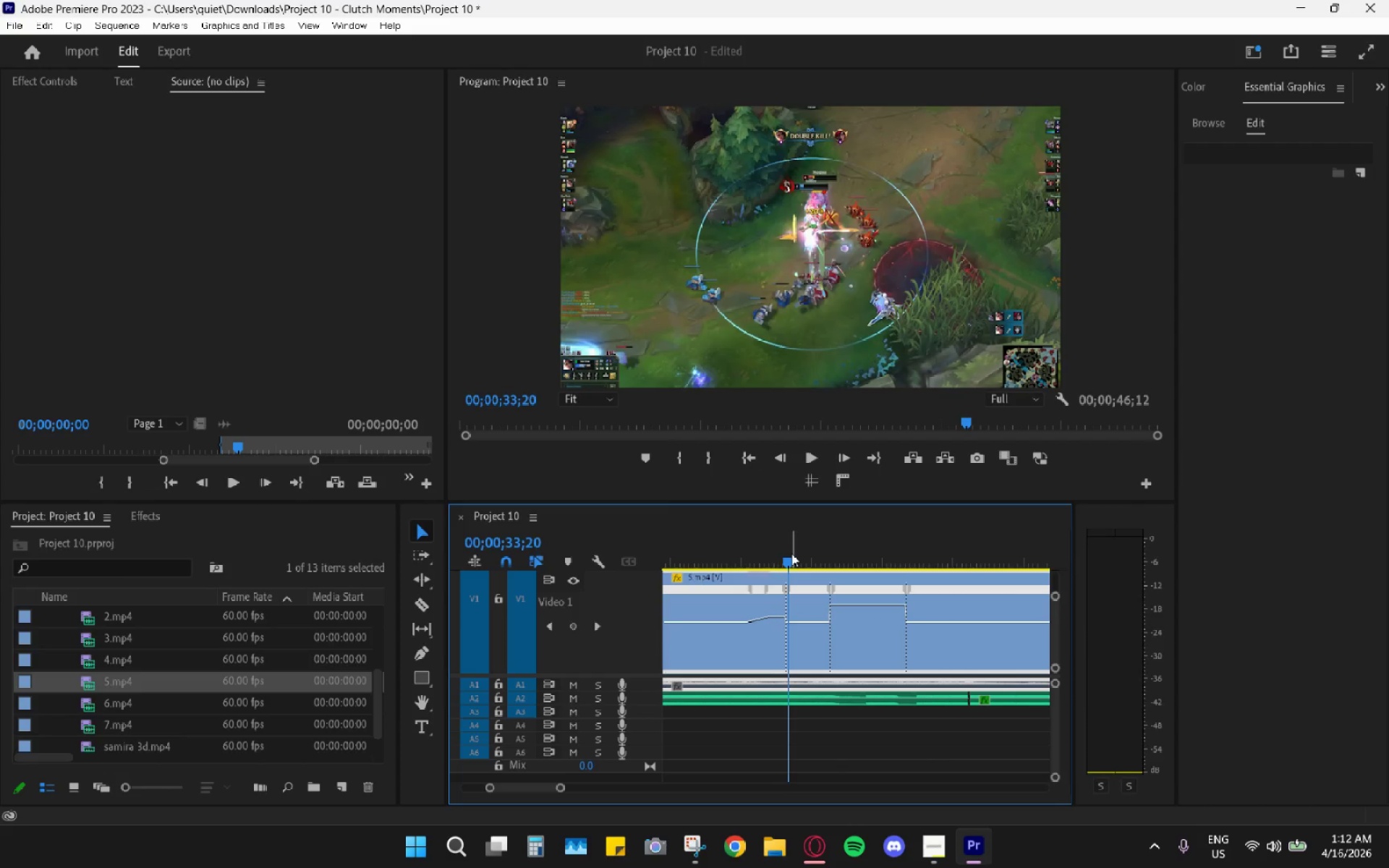 
key(Space)
 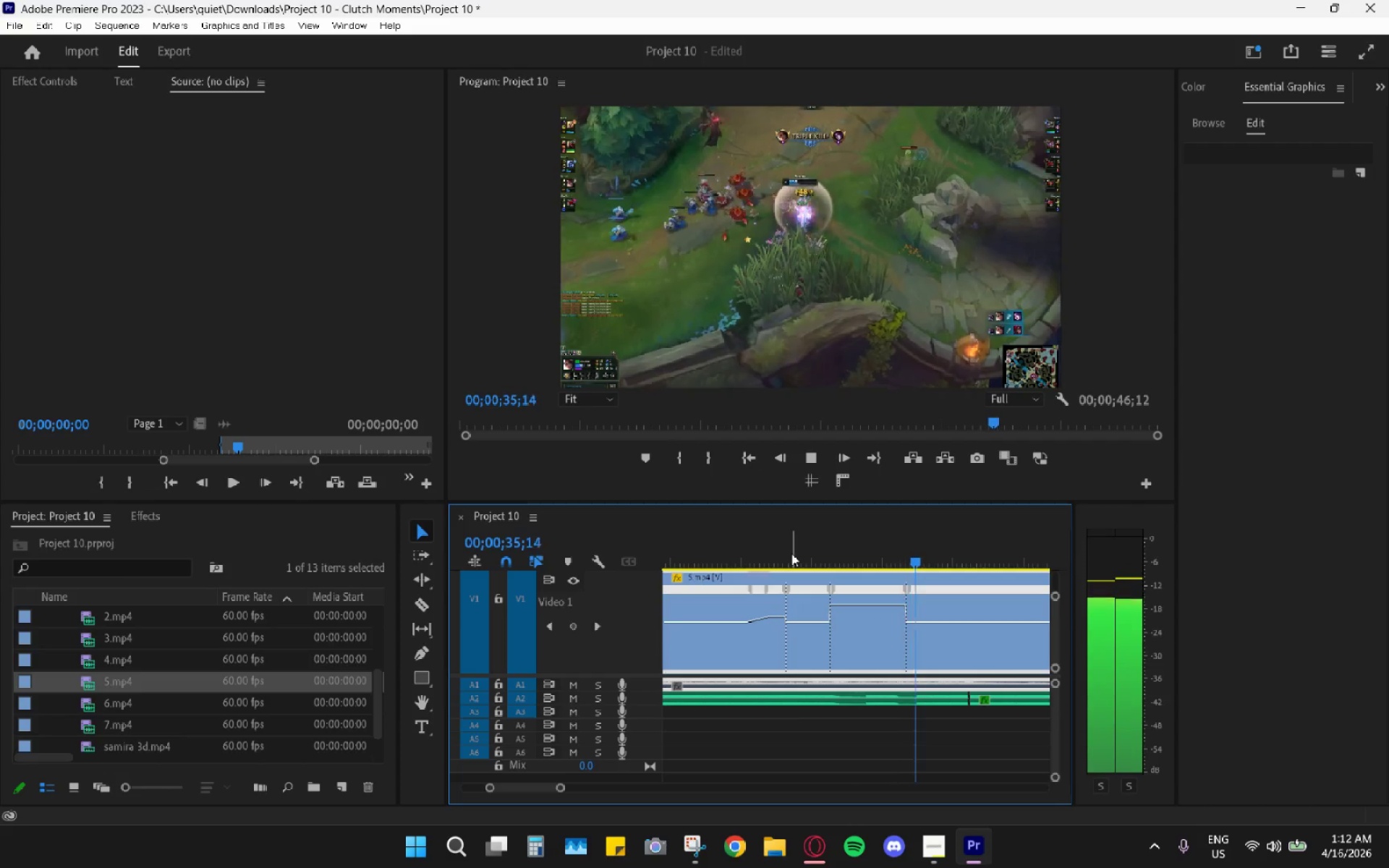 
key(Space)
 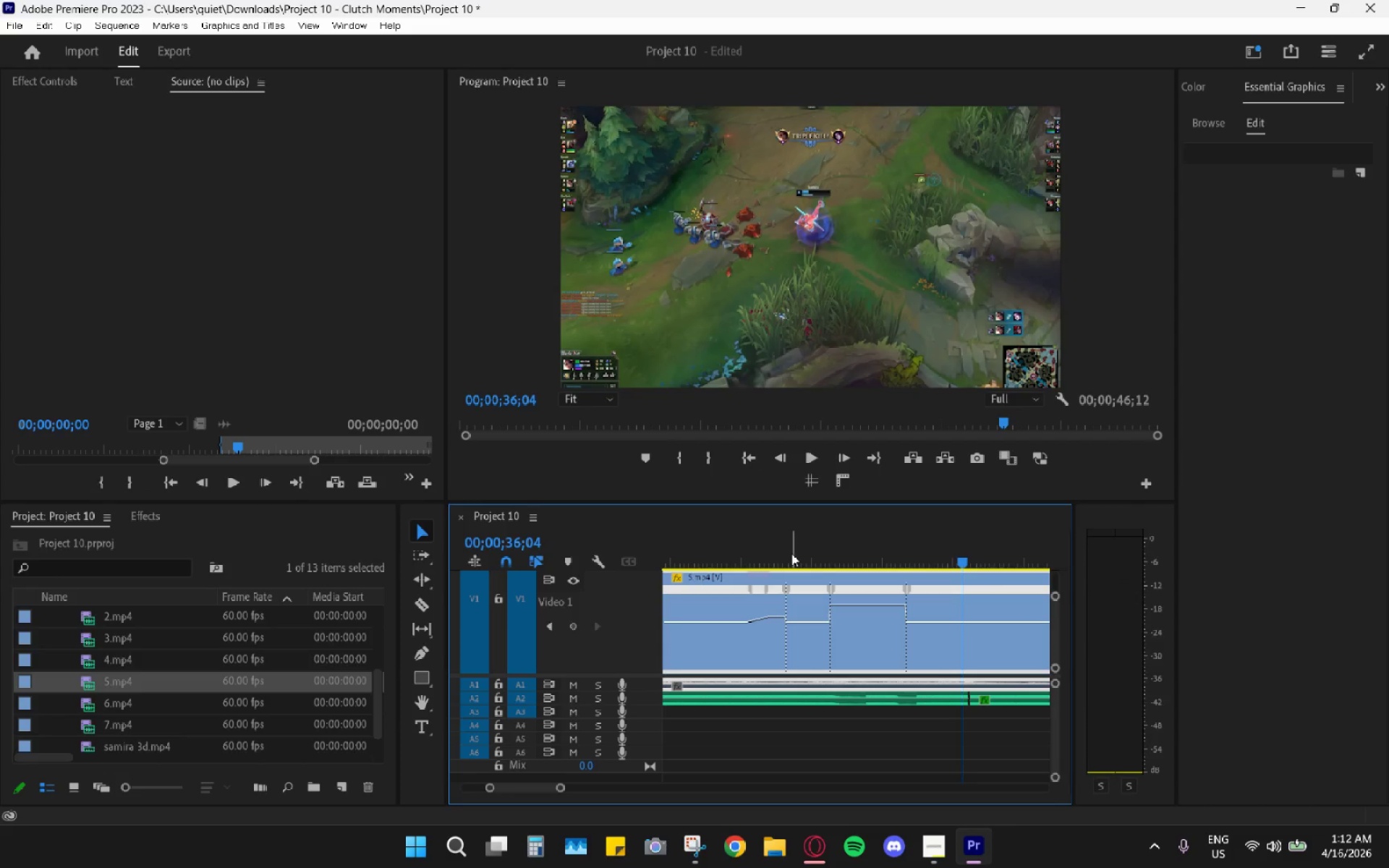 
hold_key(key=AltLeft, duration=0.61)
scroll: coordinate [794, 621], scroll_direction: down, amount: 5.0
 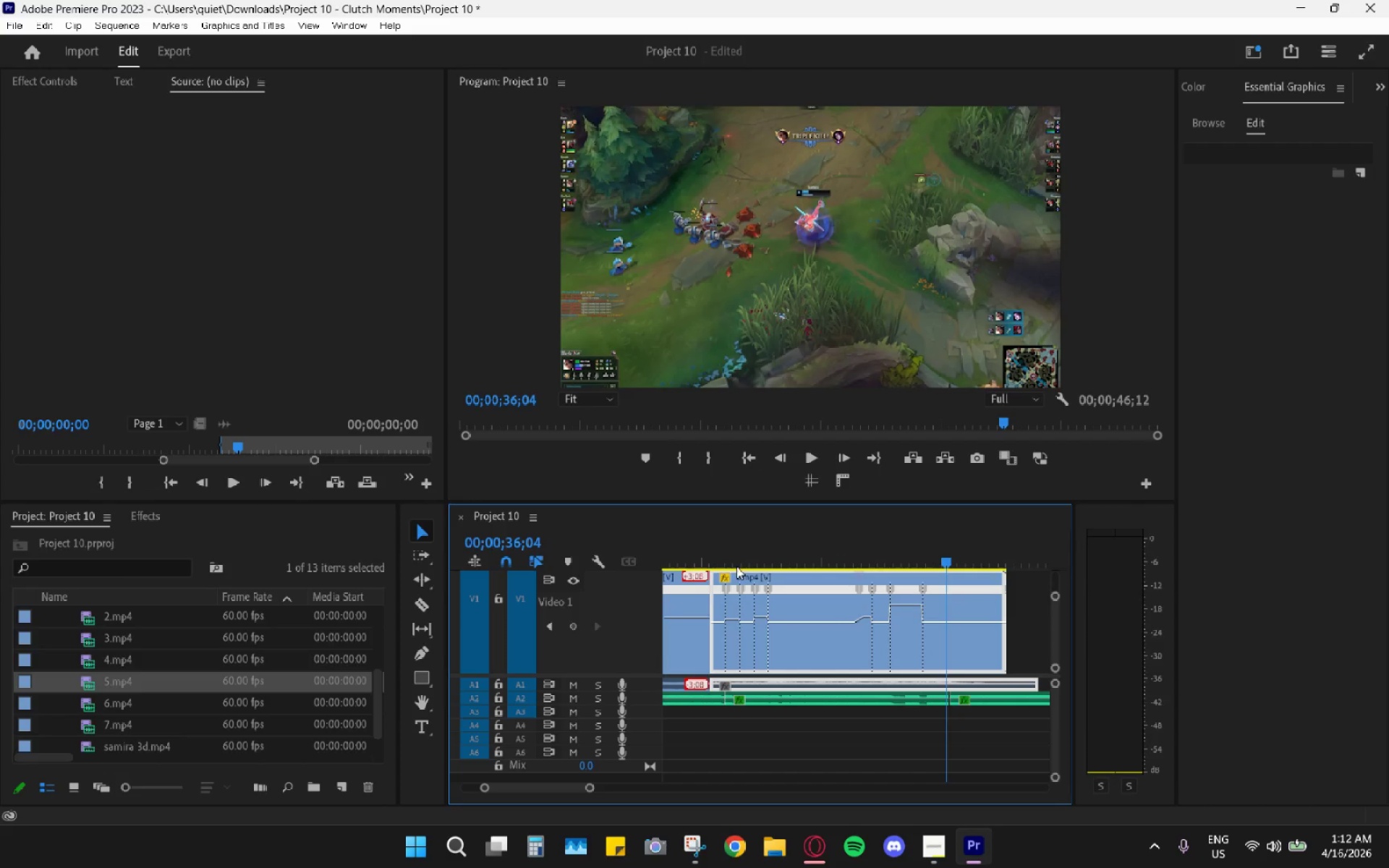 
left_click([715, 557])
 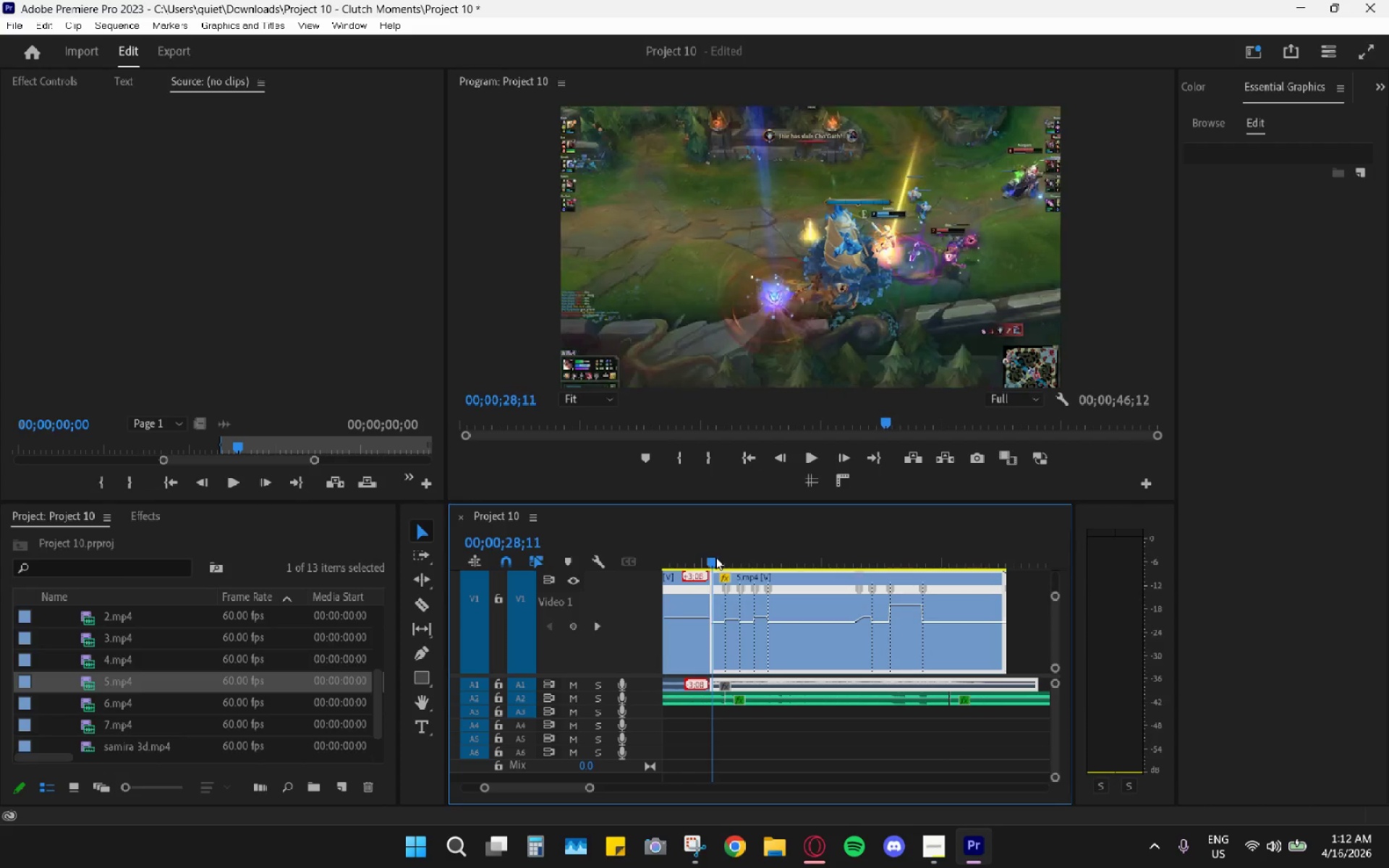 
key(Space)
 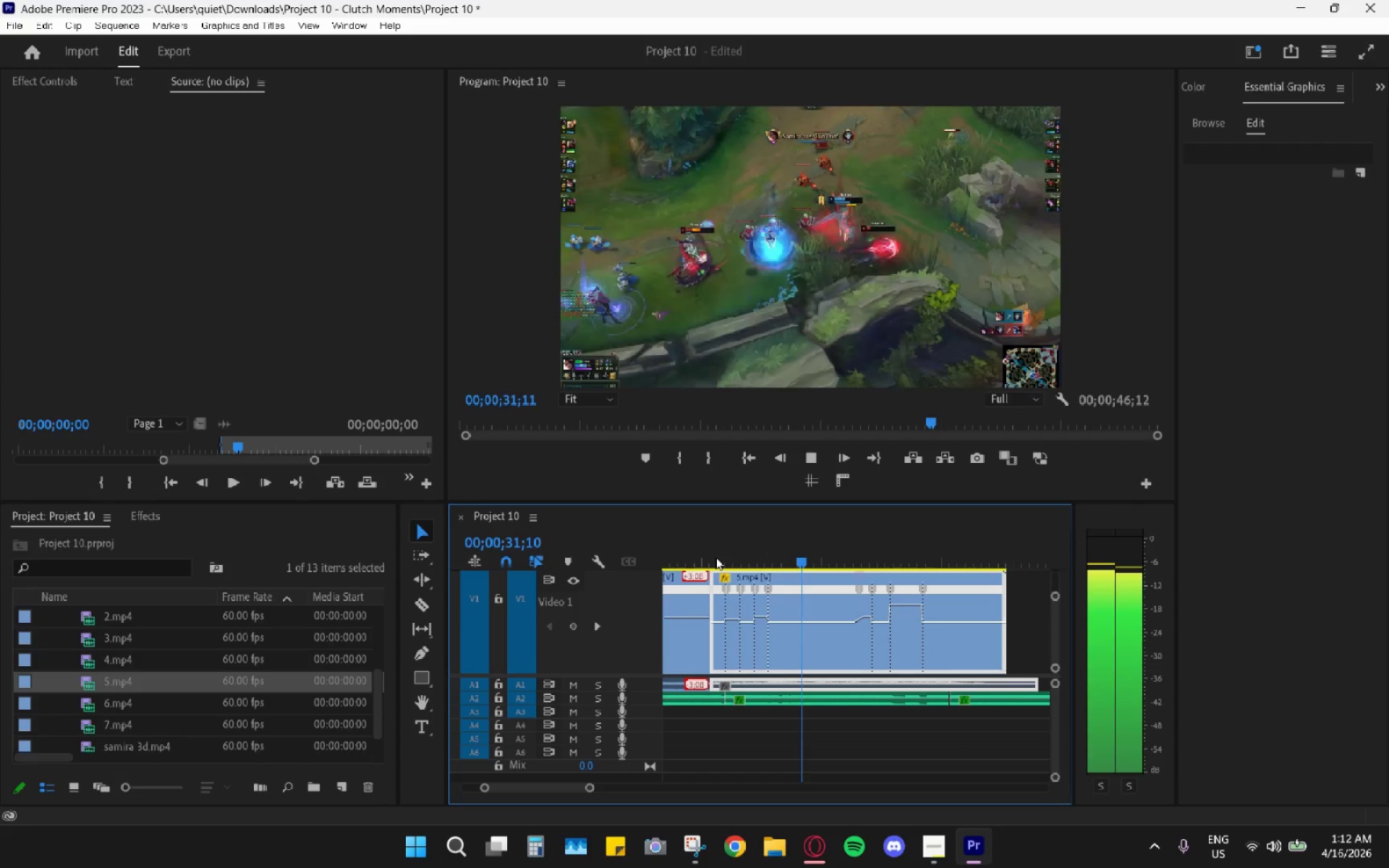 
wait(8.14)
 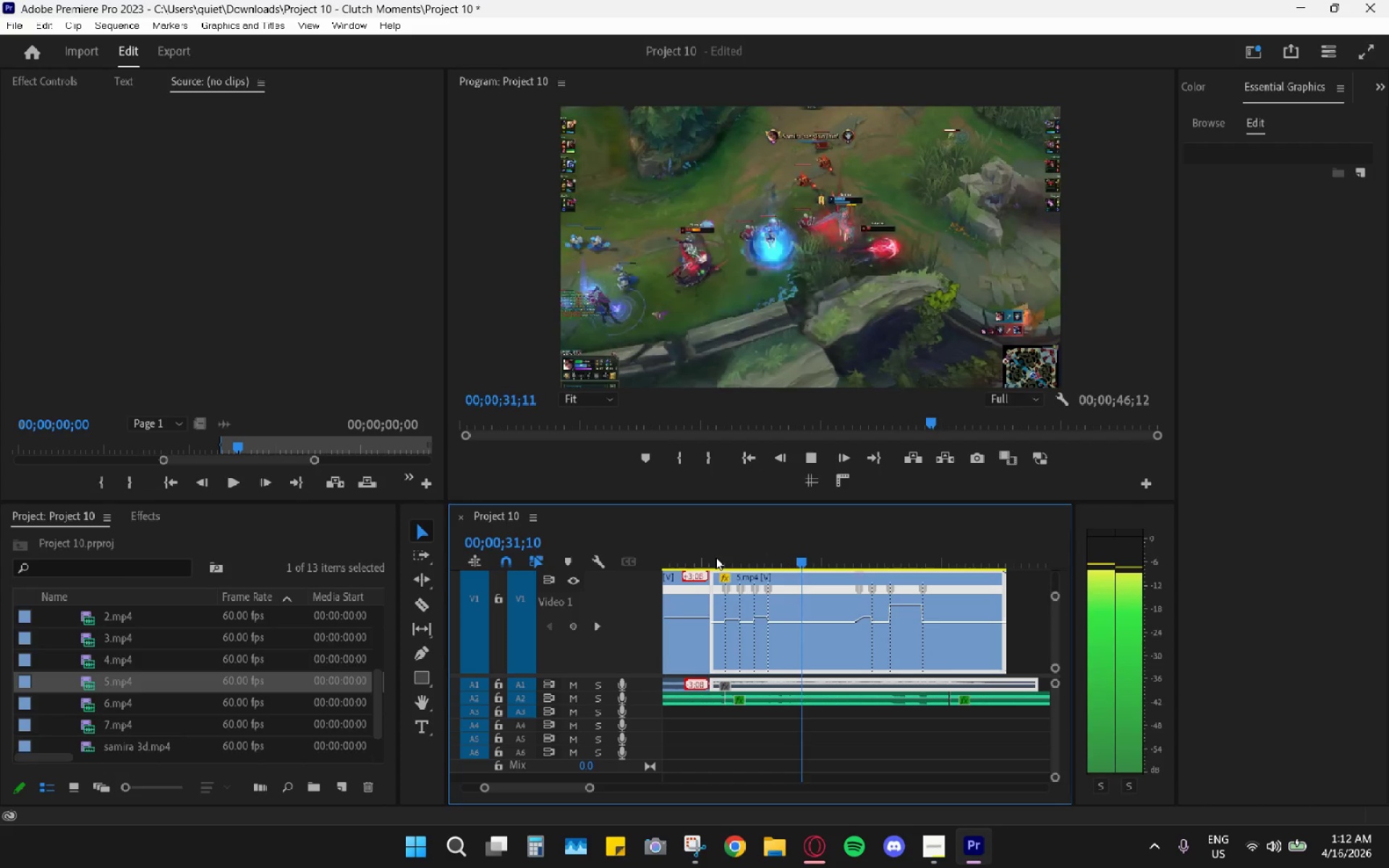 
key(Space)
 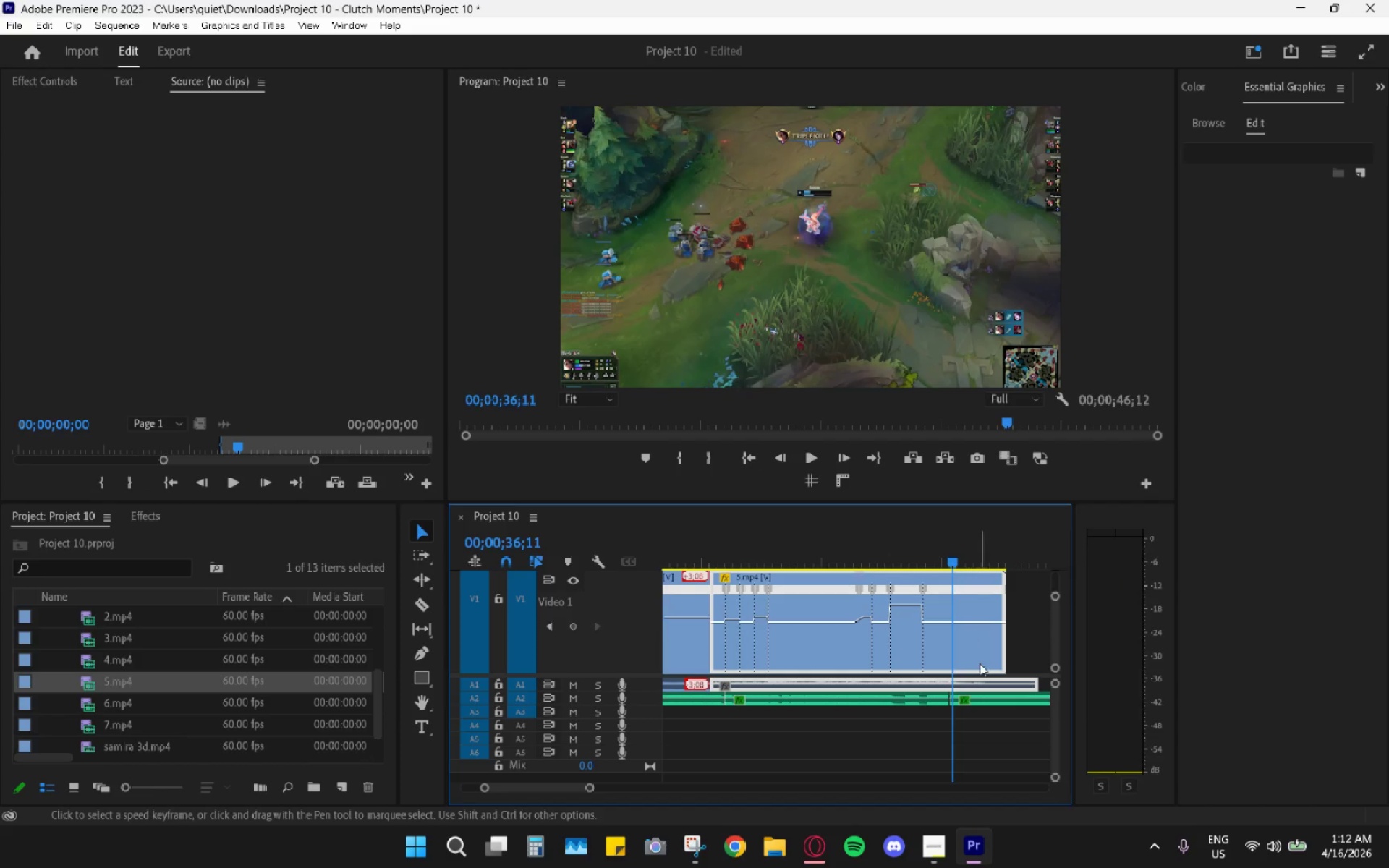 
hold_key(key=AltLeft, duration=0.55)
scroll: coordinate [927, 715], scroll_direction: up, amount: 5.0
 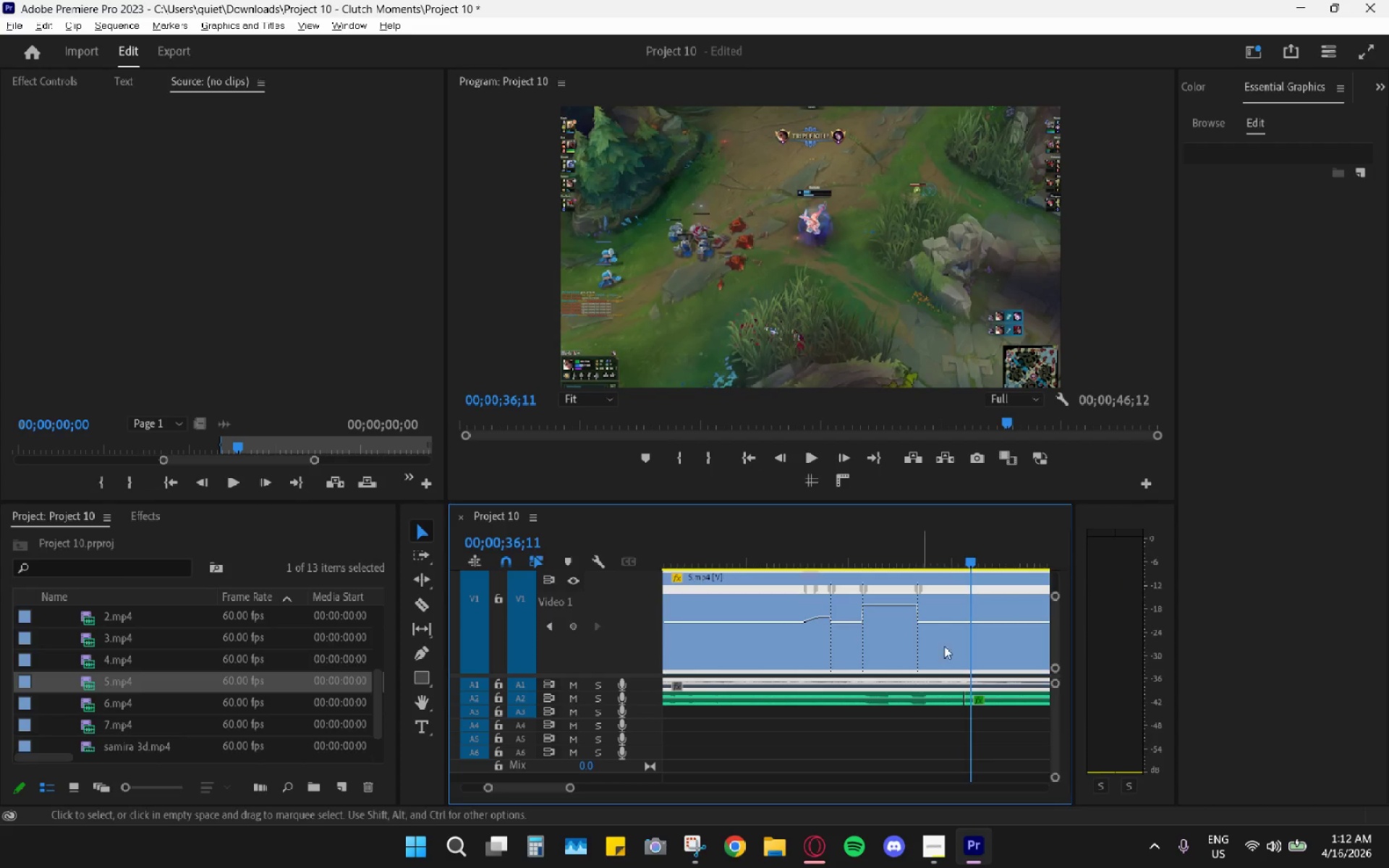 
key(C)
 